 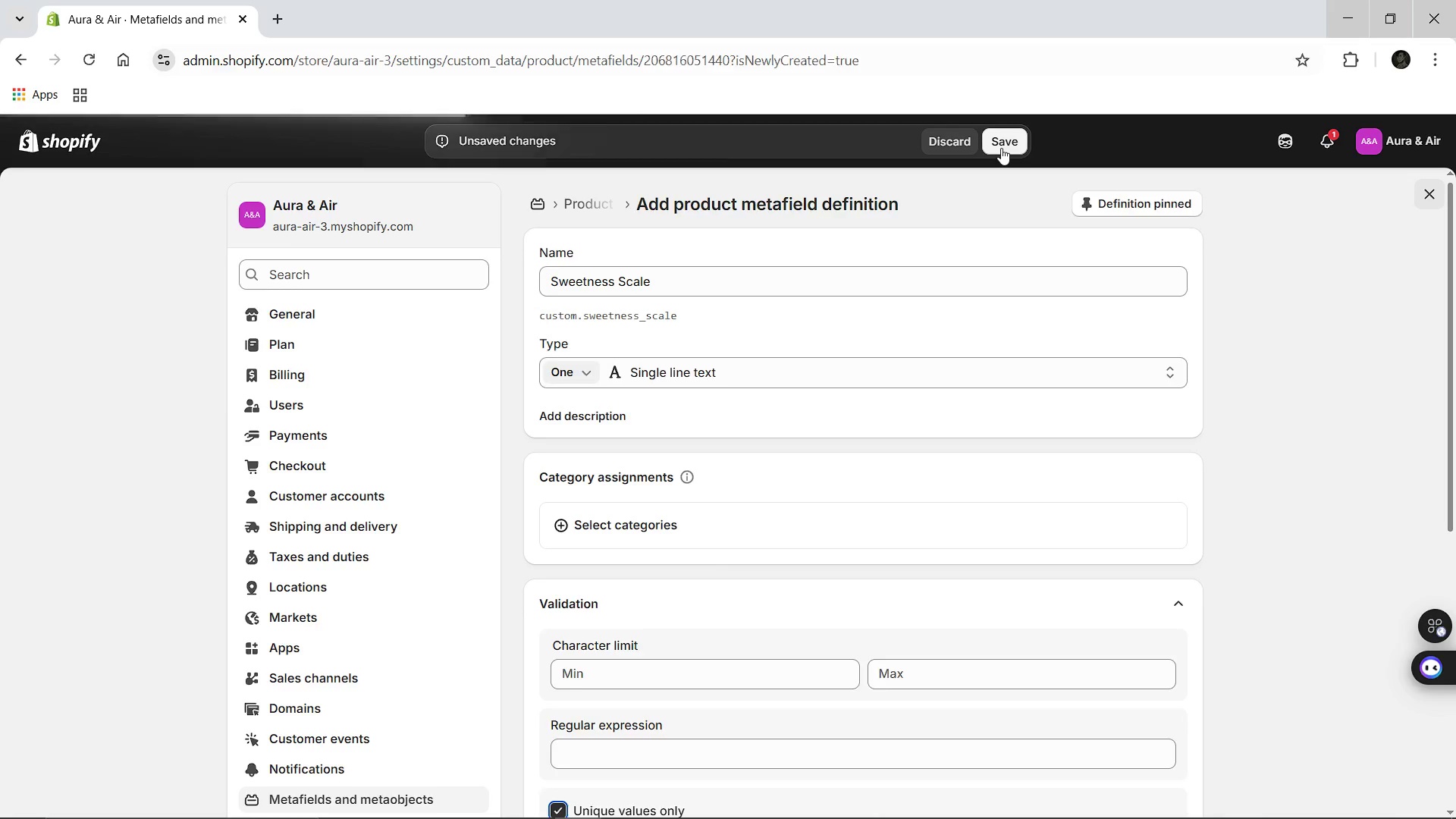 
left_click([626, 205])
 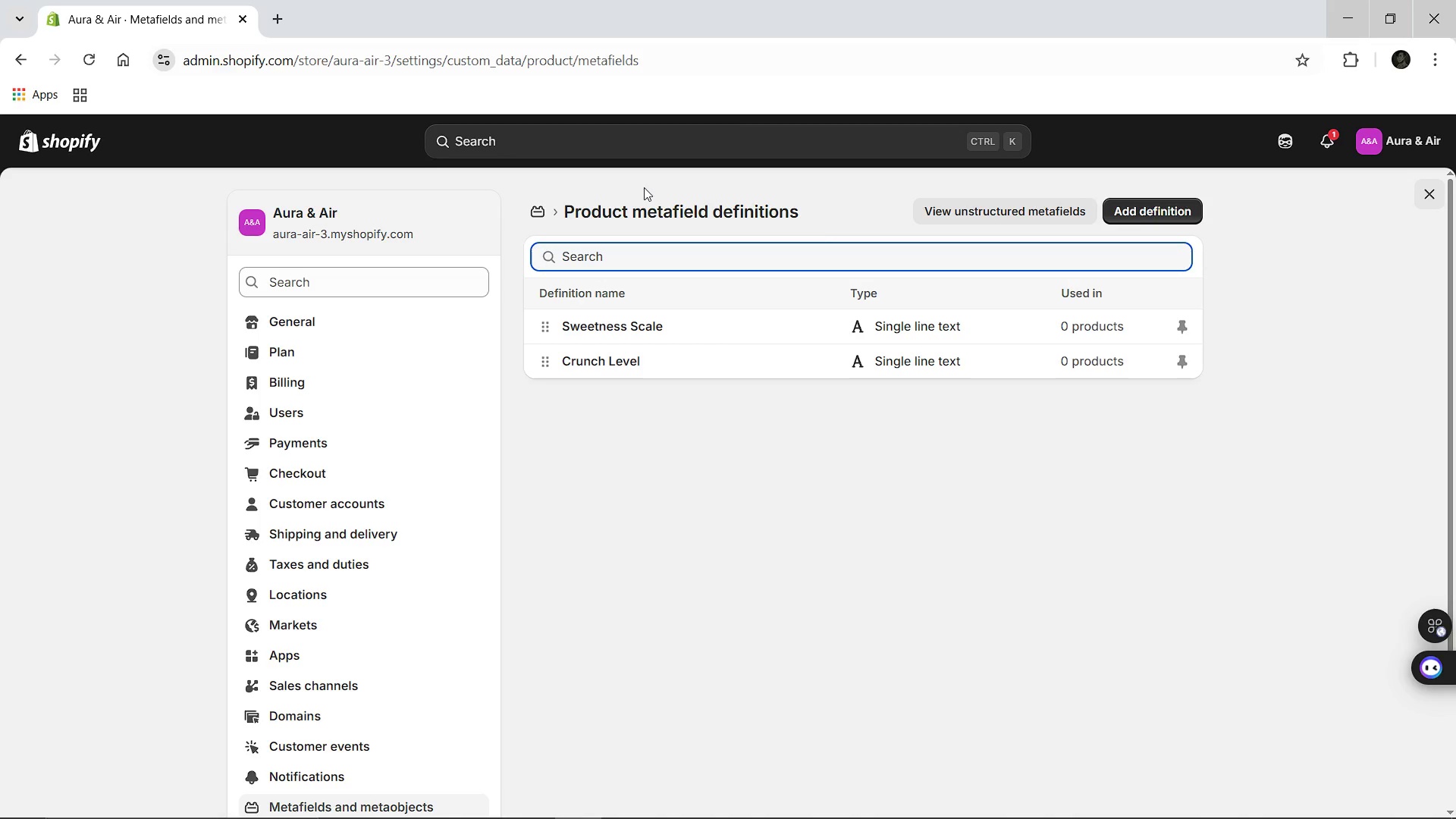 
wait(7.88)
 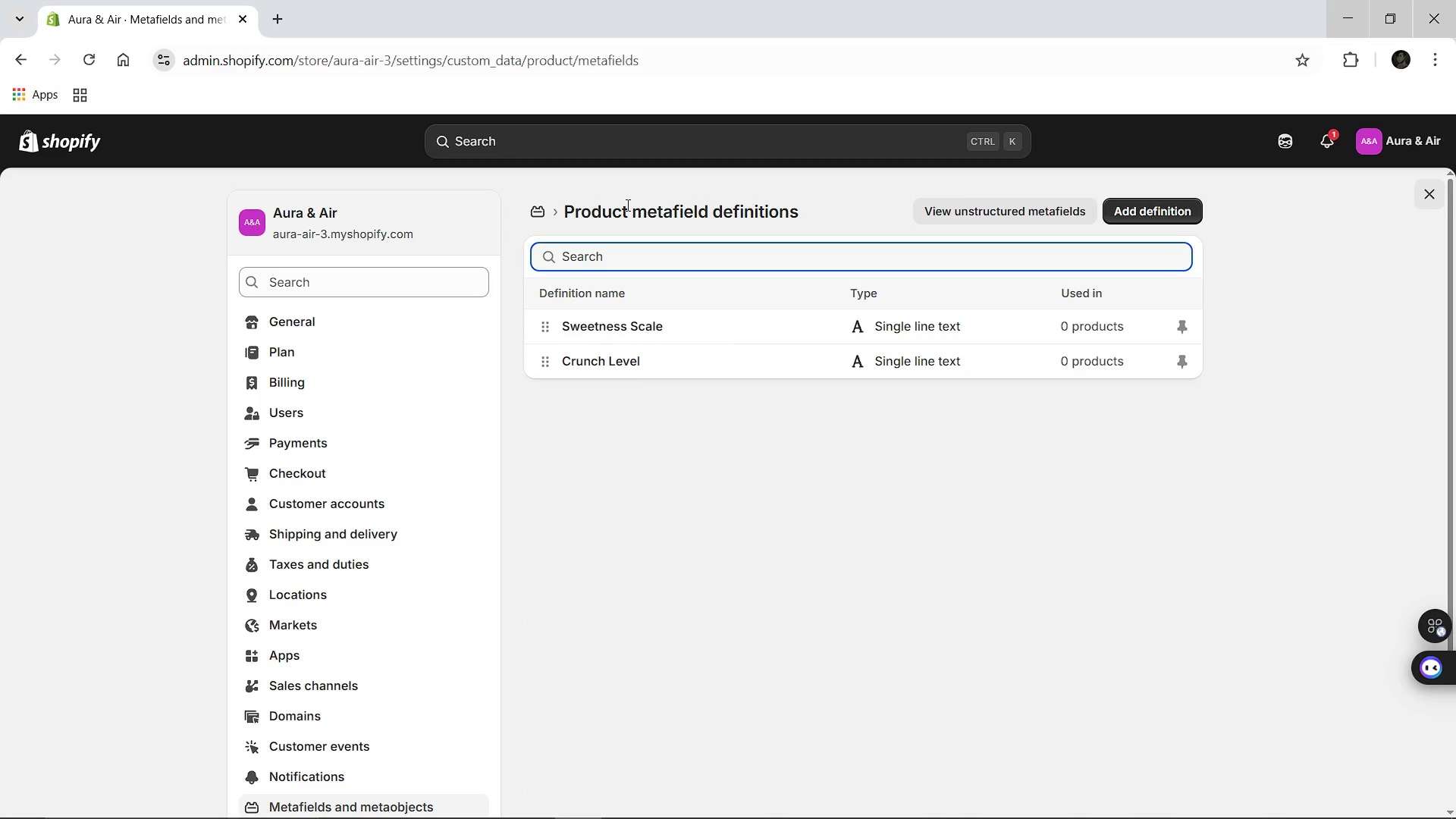 
left_click([1164, 218])
 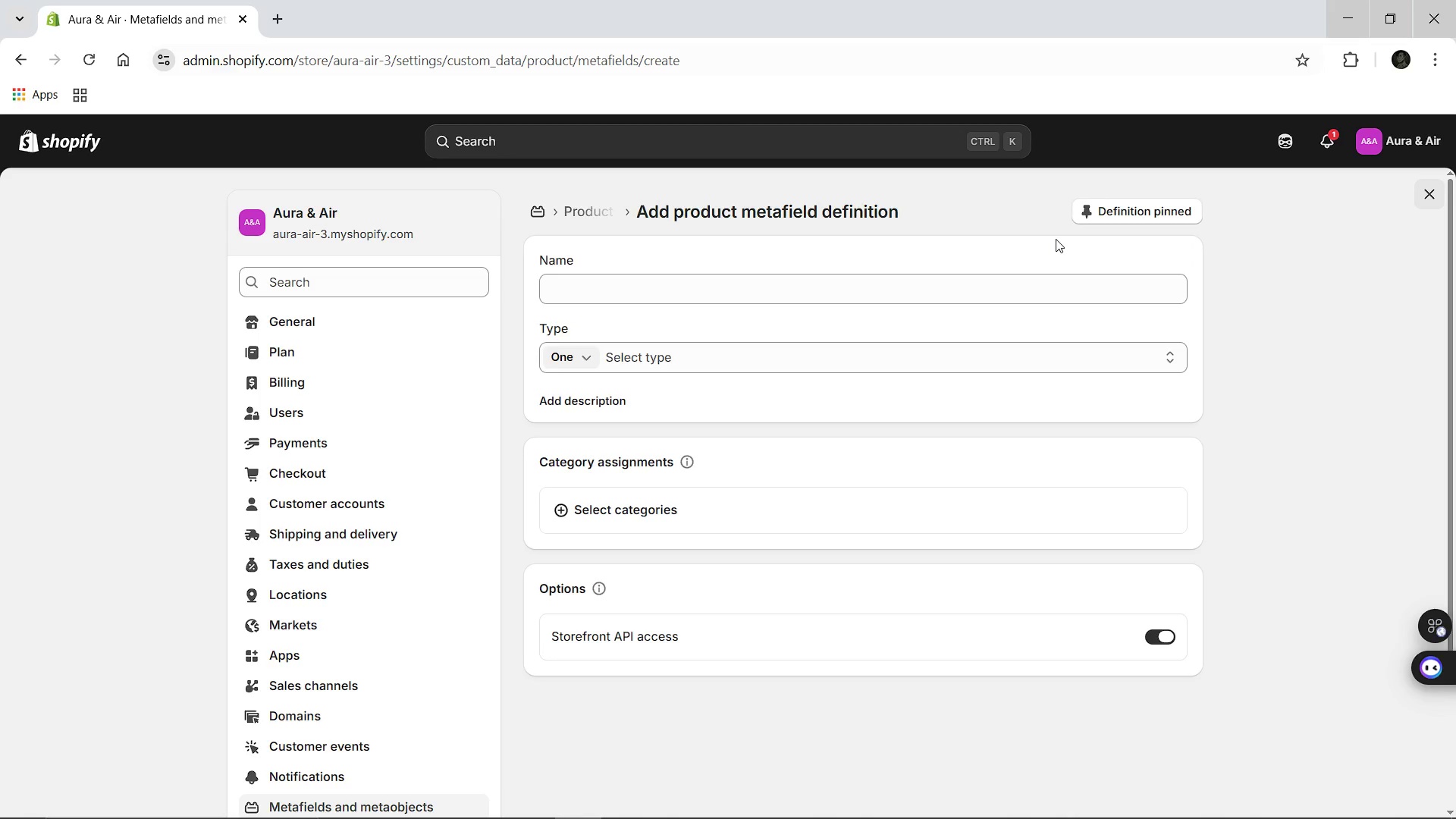 
type(Aro)
 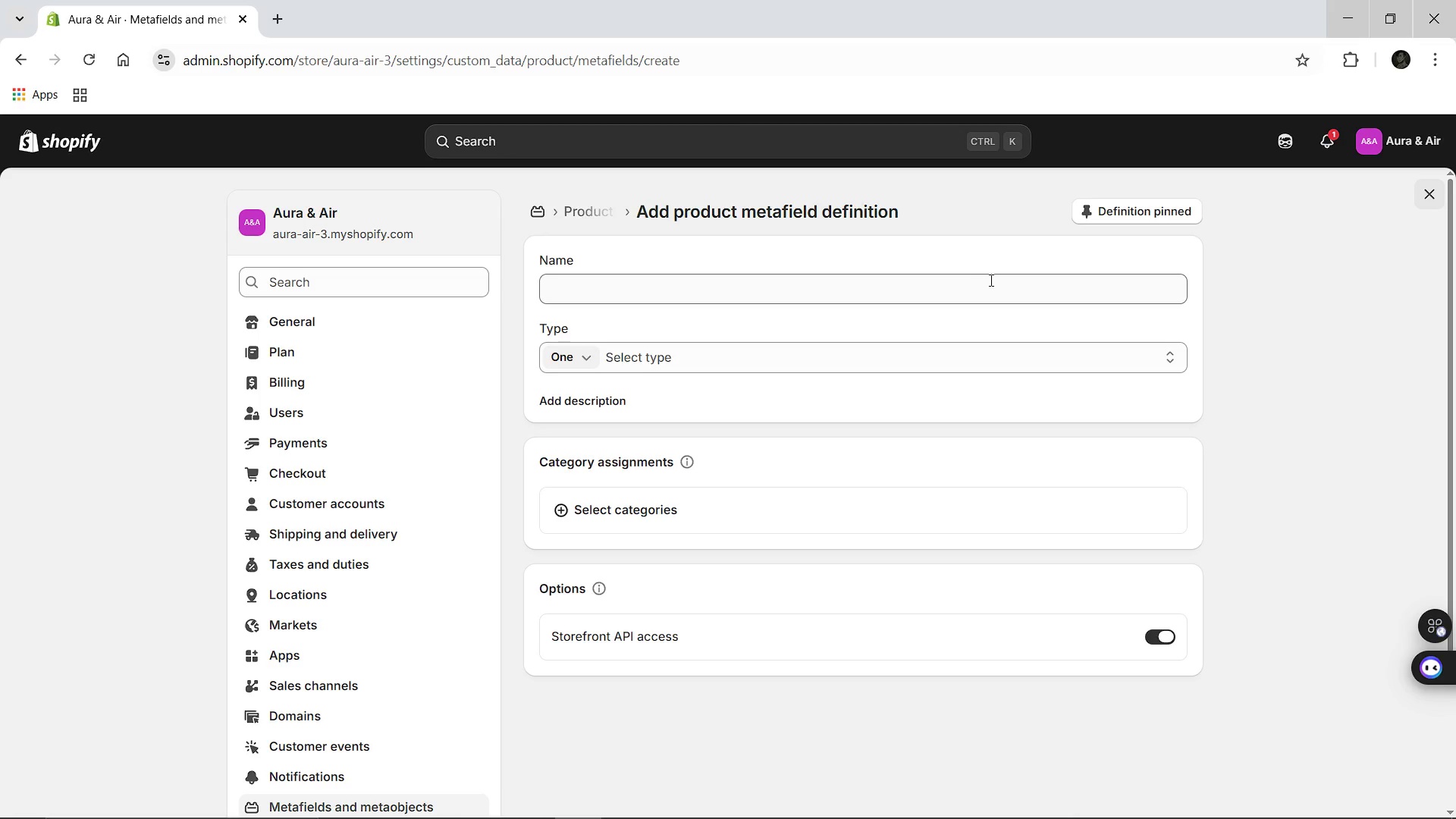 
hold_key(key=ShiftLeft, duration=0.33)
 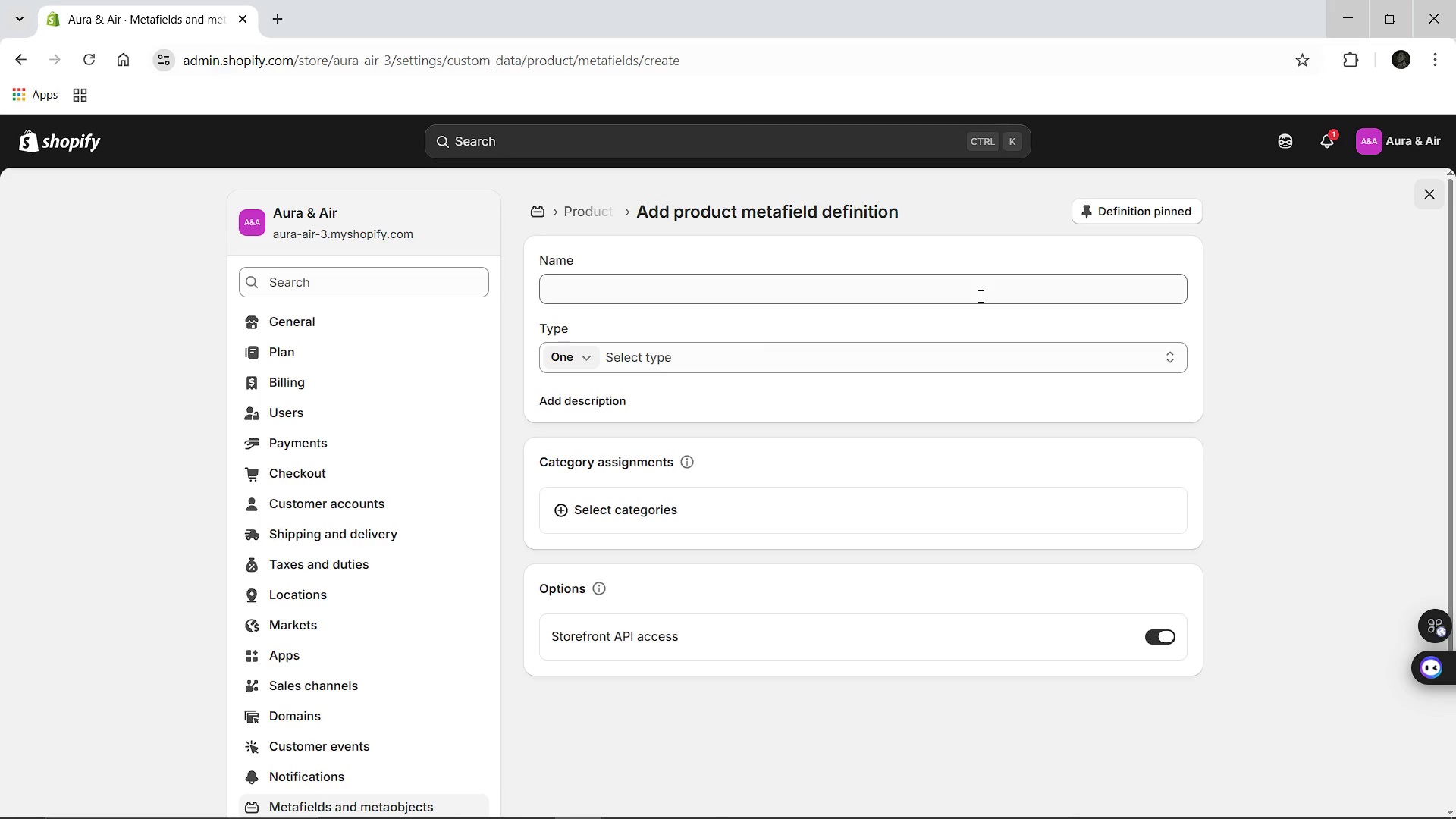 
key(Shift+ShiftLeft)
 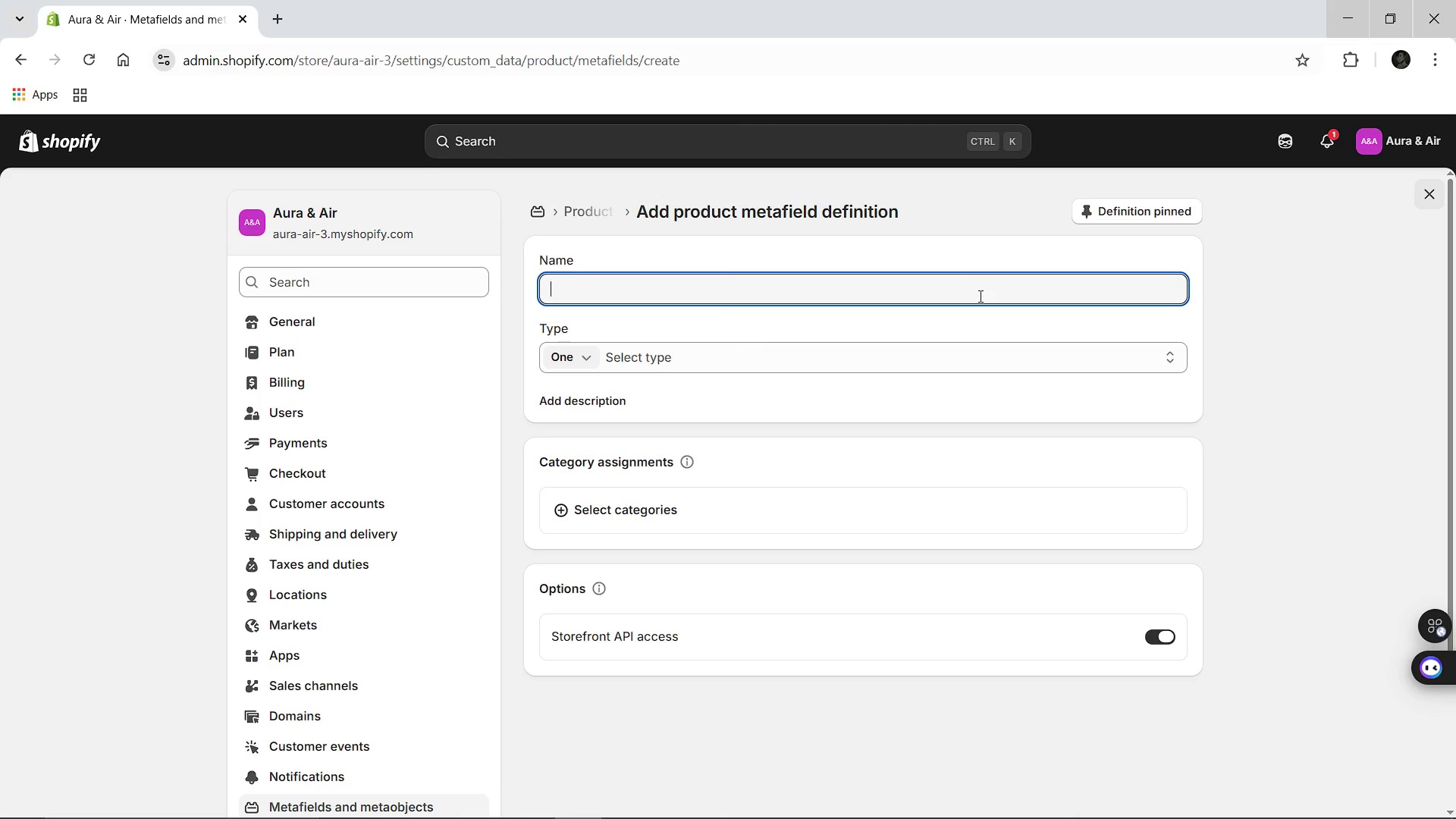 
left_click([979, 296])
 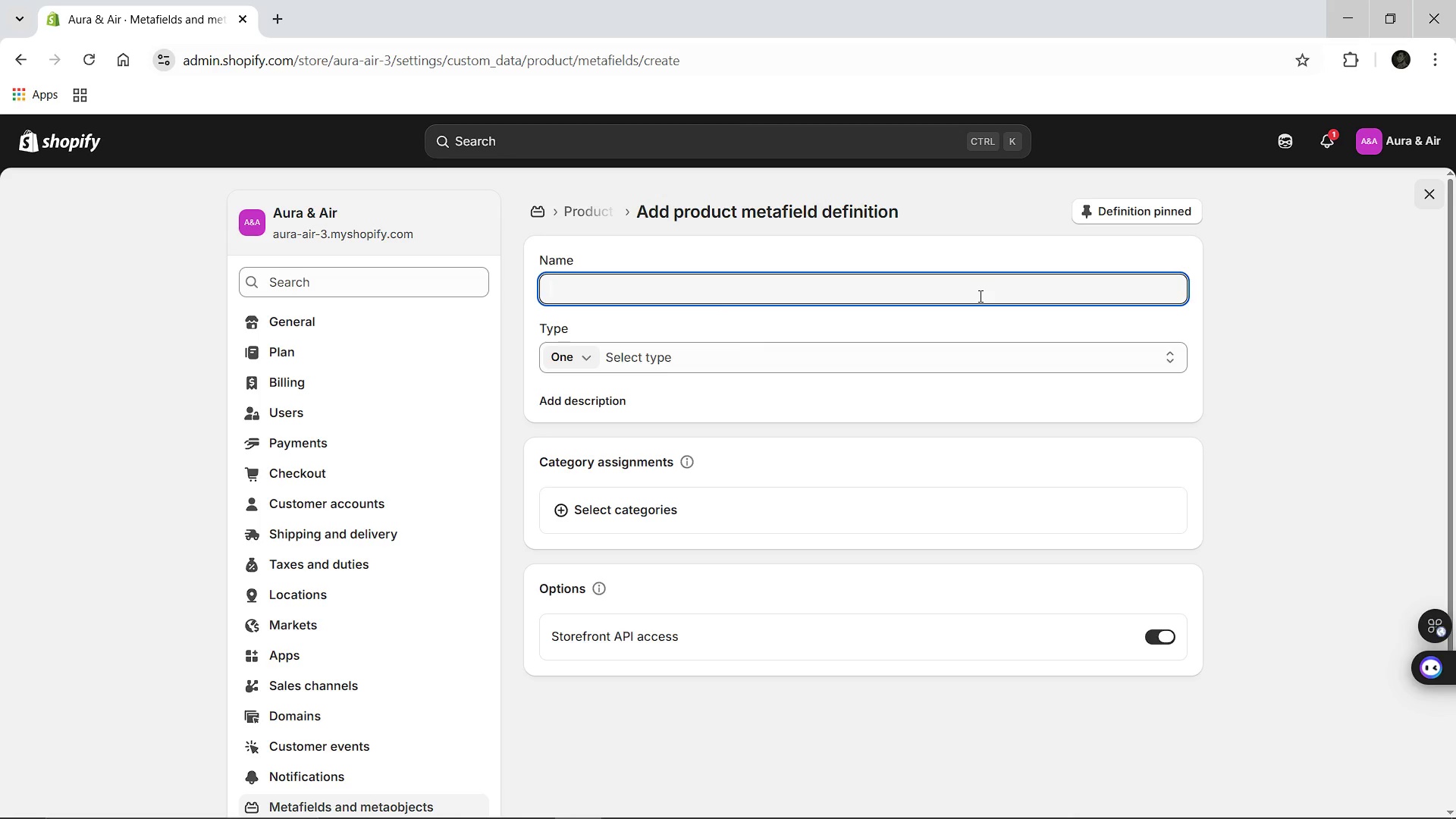 
type(Aromatic Notes)
 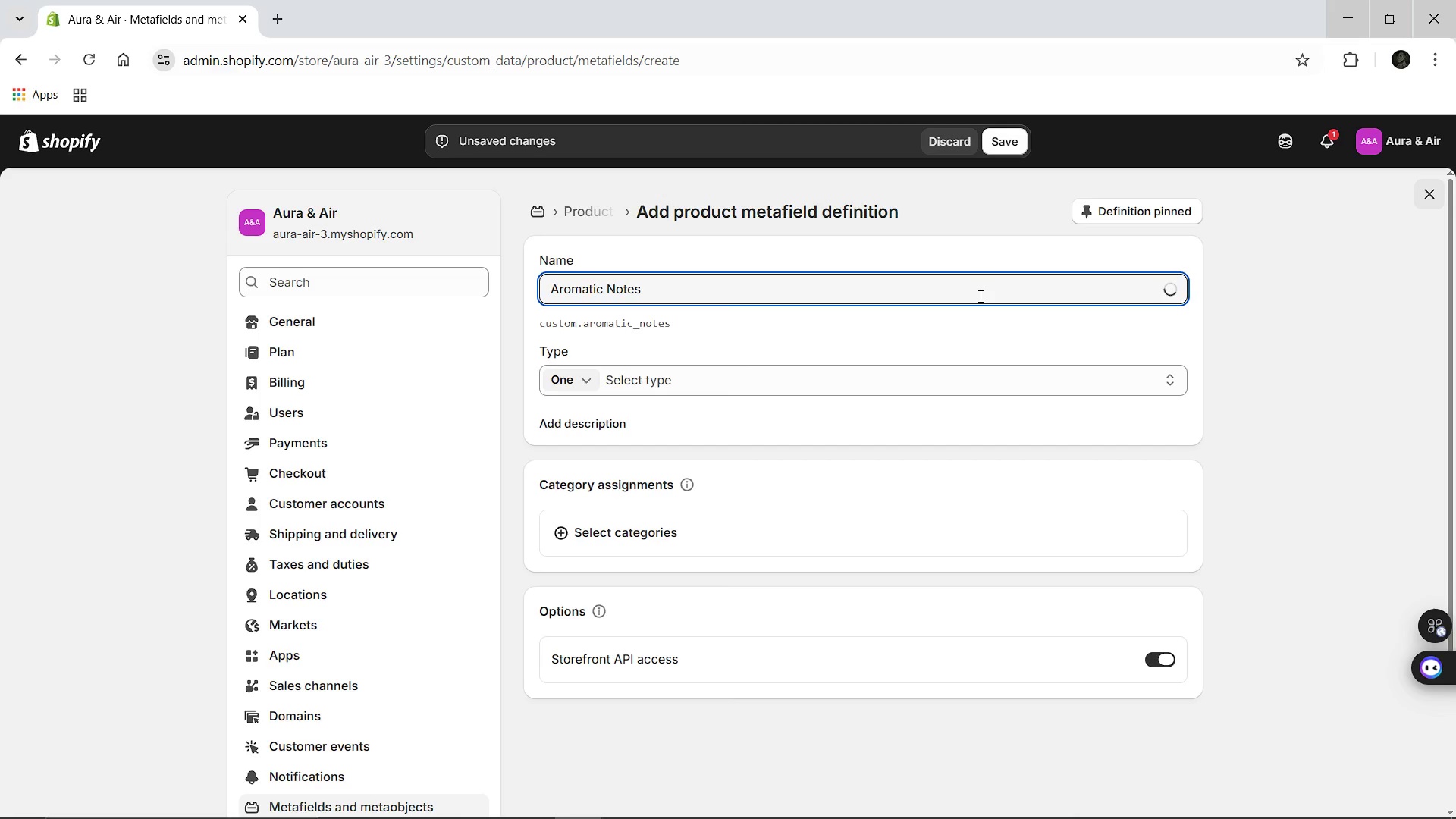 
wait(9.88)
 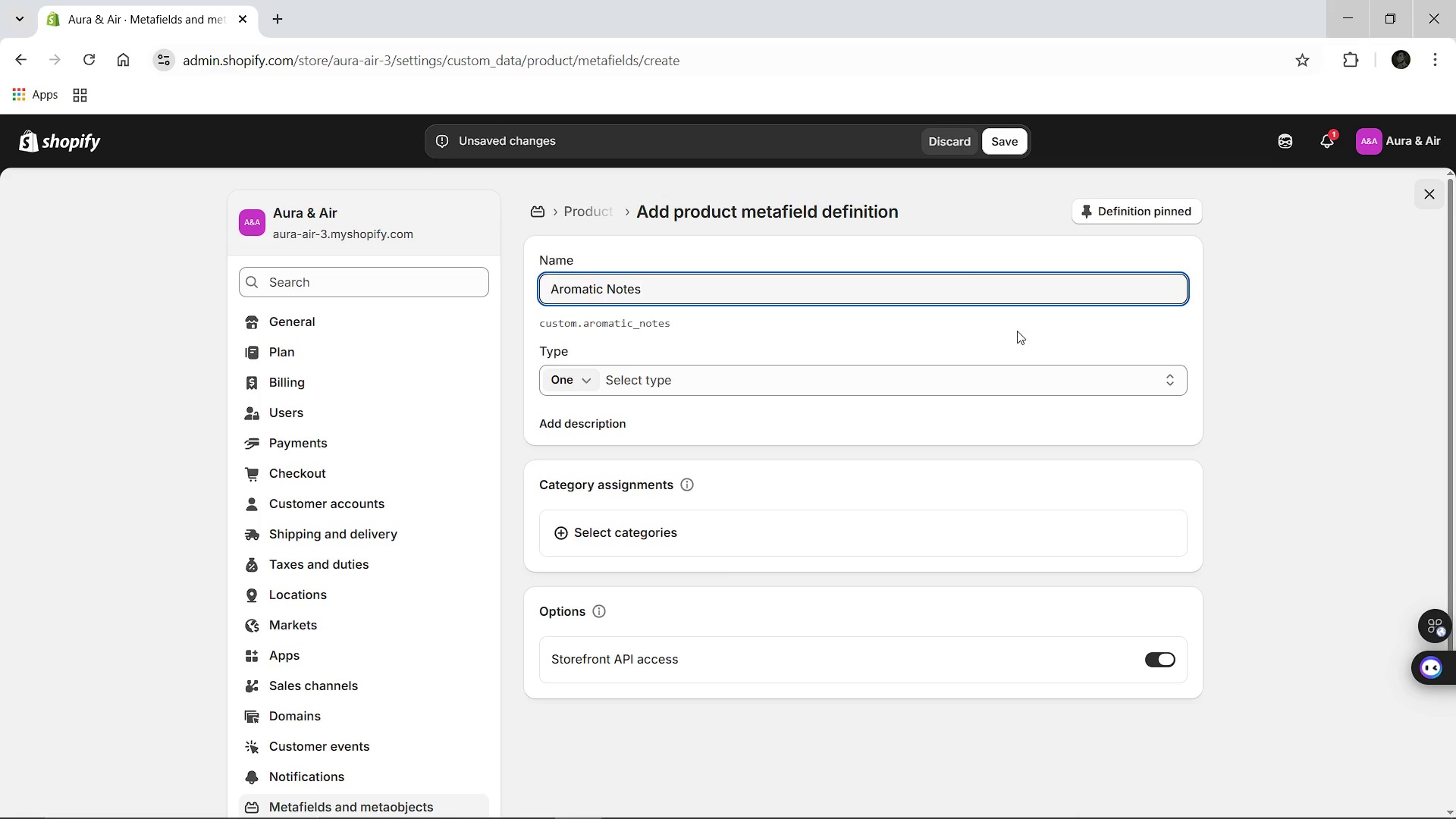 
left_click([573, 384])
 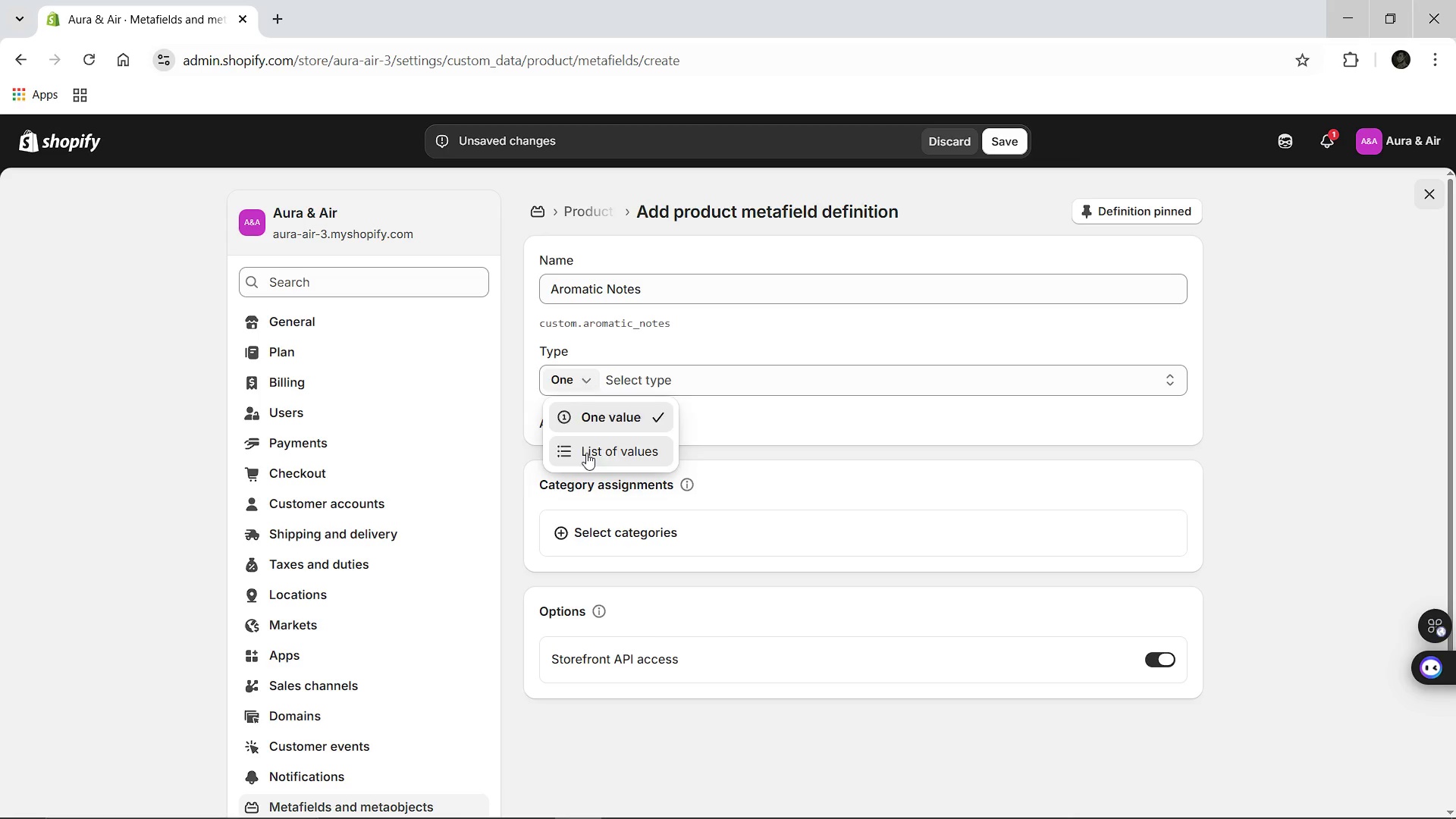 
left_click([586, 453])
 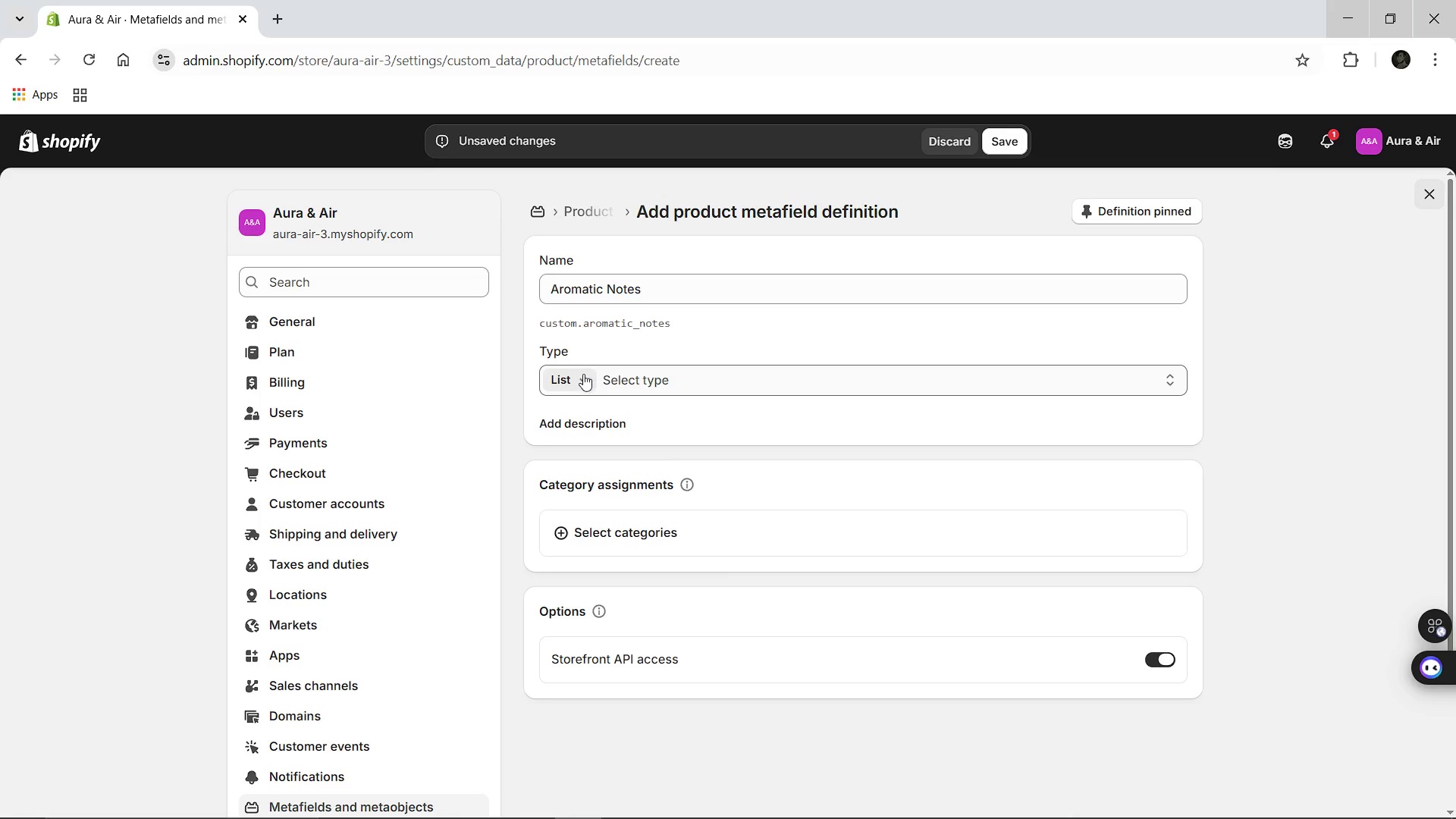 
left_click([573, 381])
 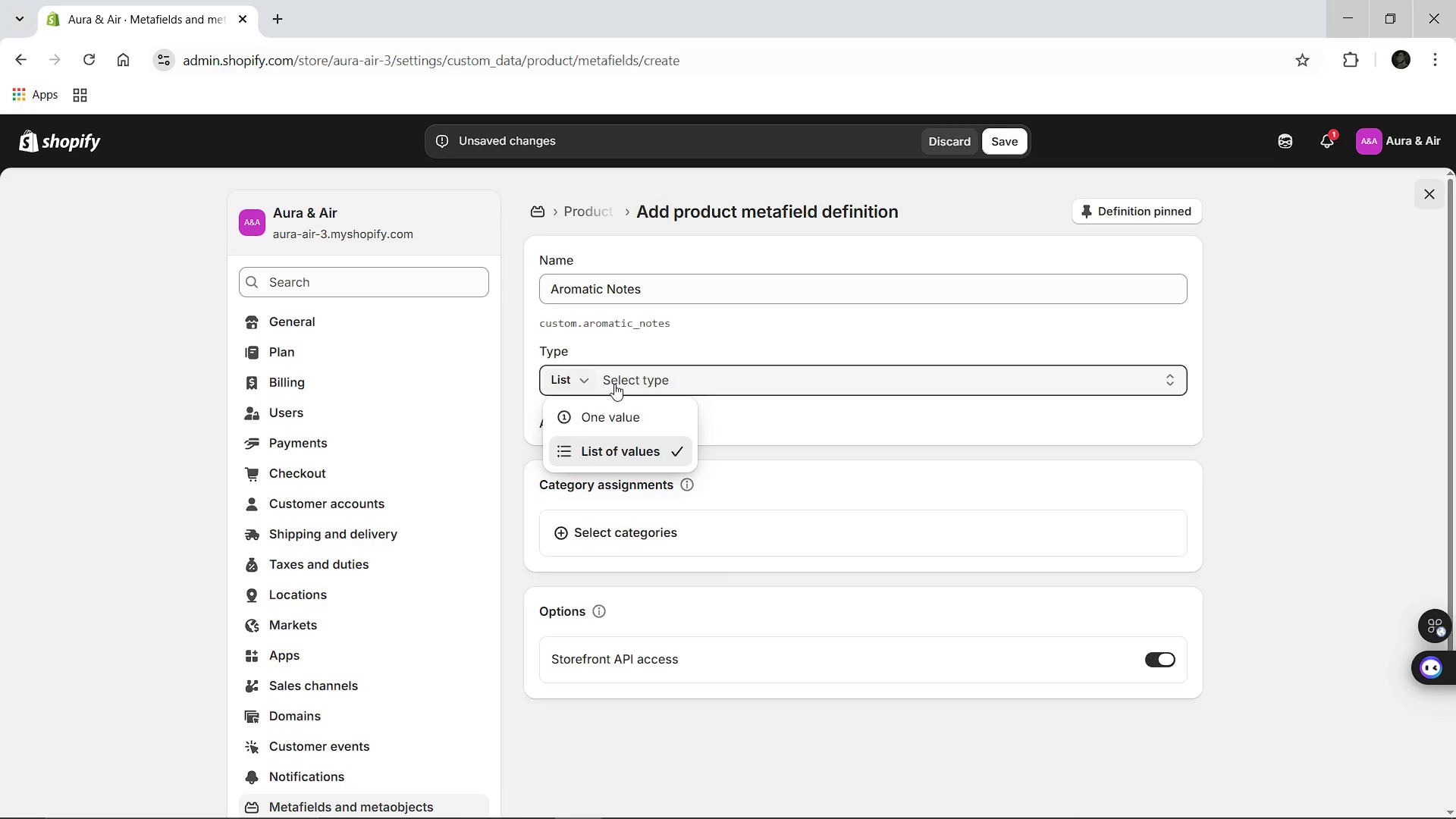 
left_click([614, 384])
 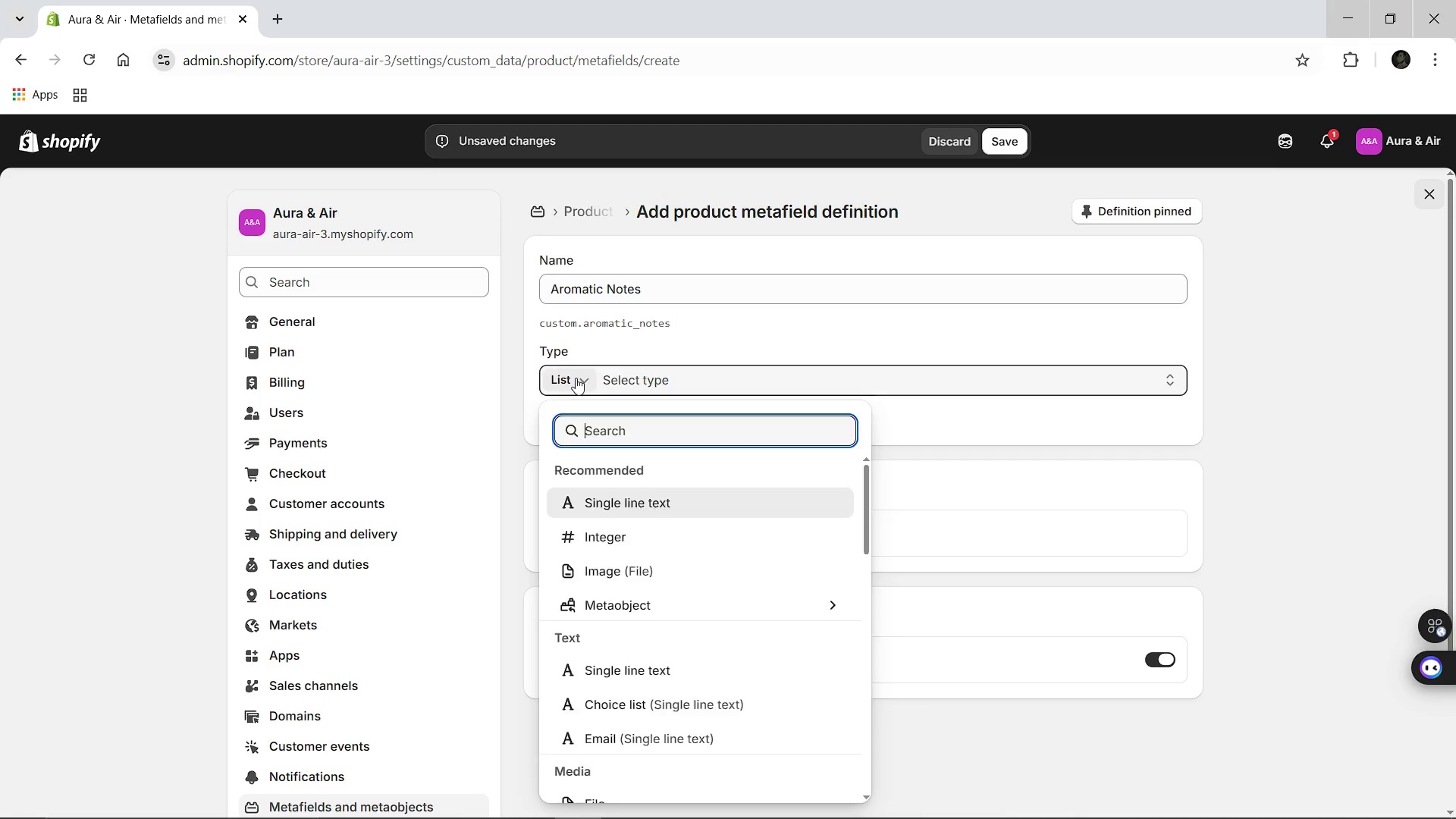 
left_click([576, 378])
 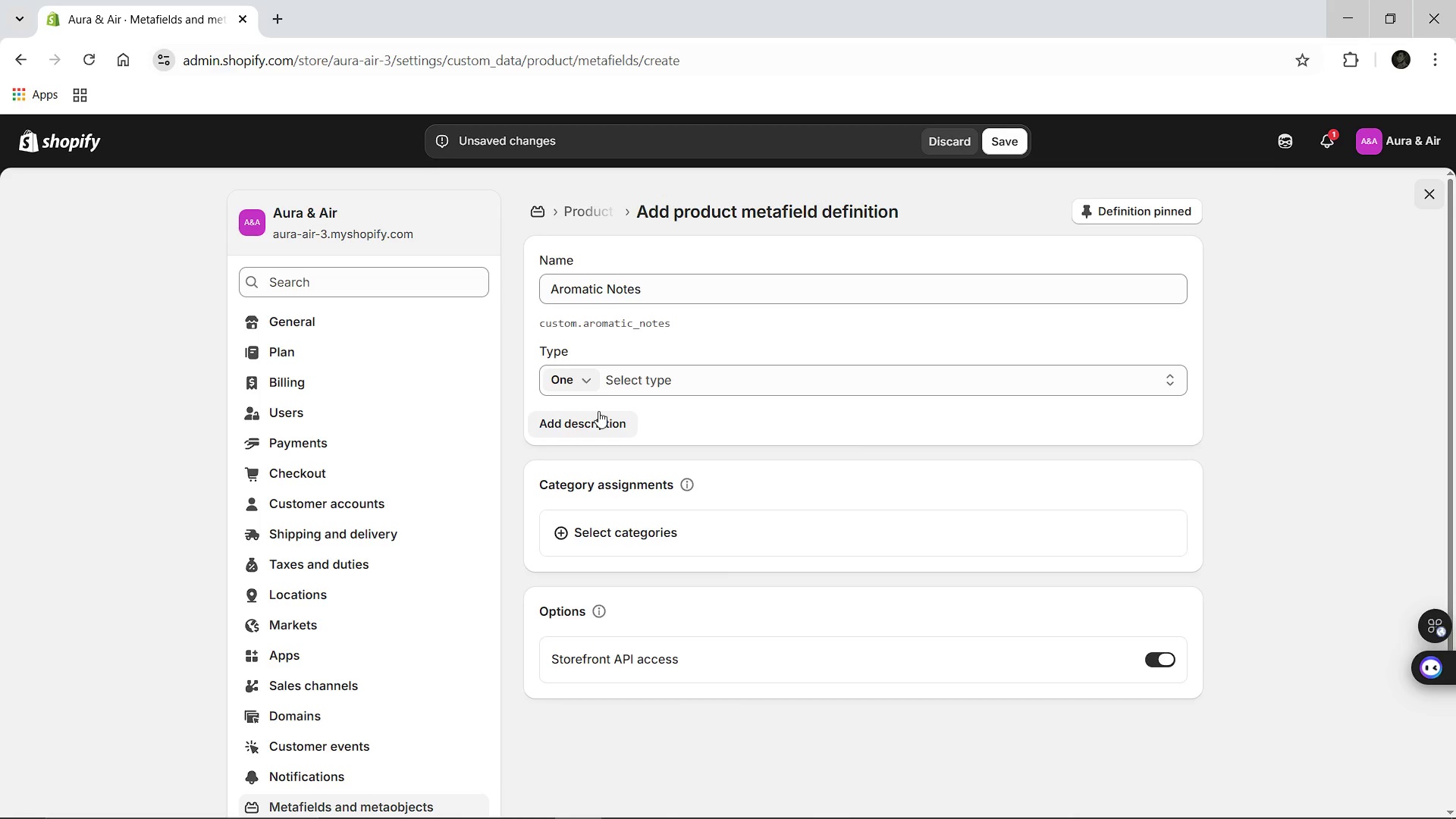 
left_click([598, 411])
 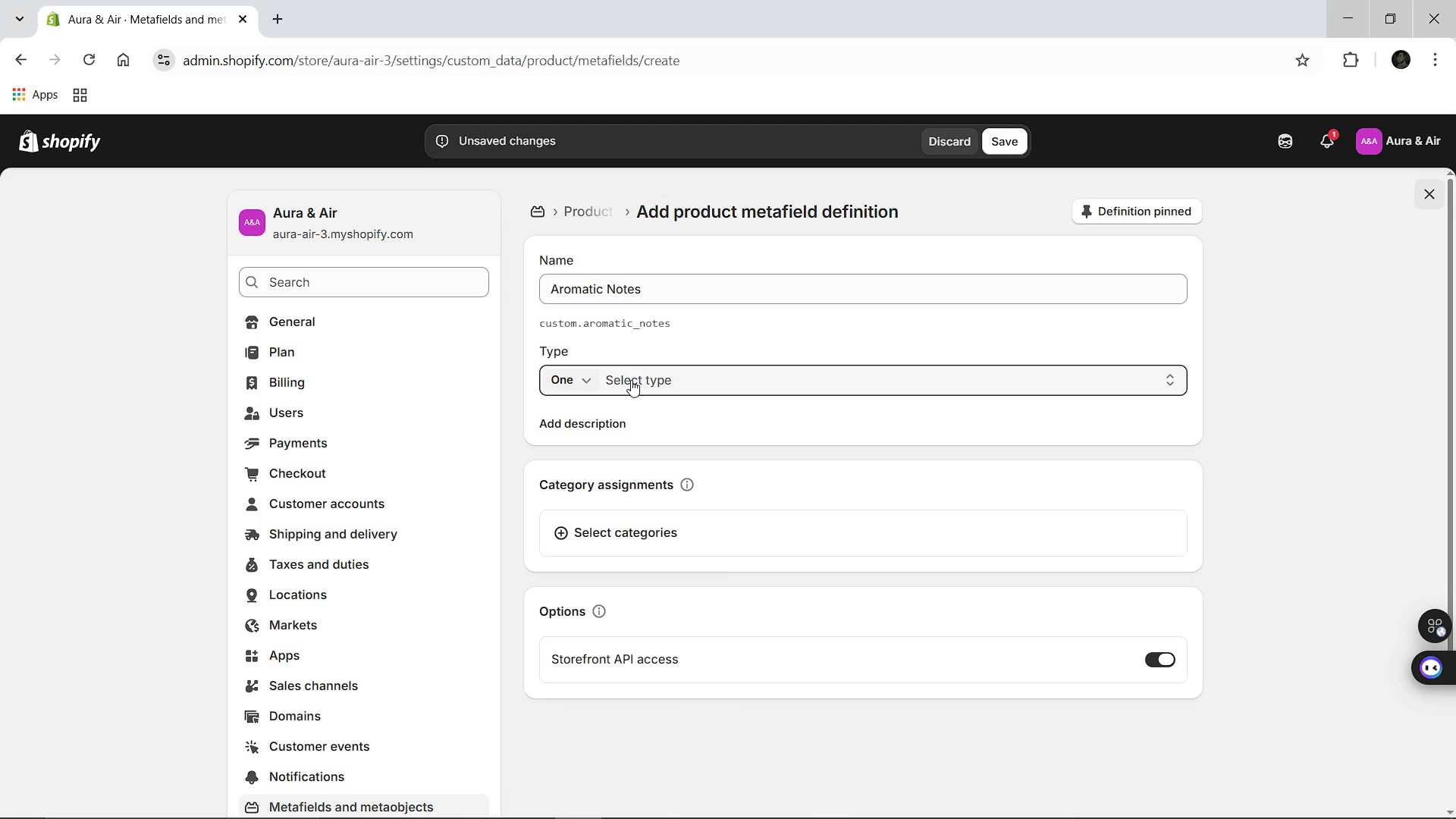 
left_click([631, 380])
 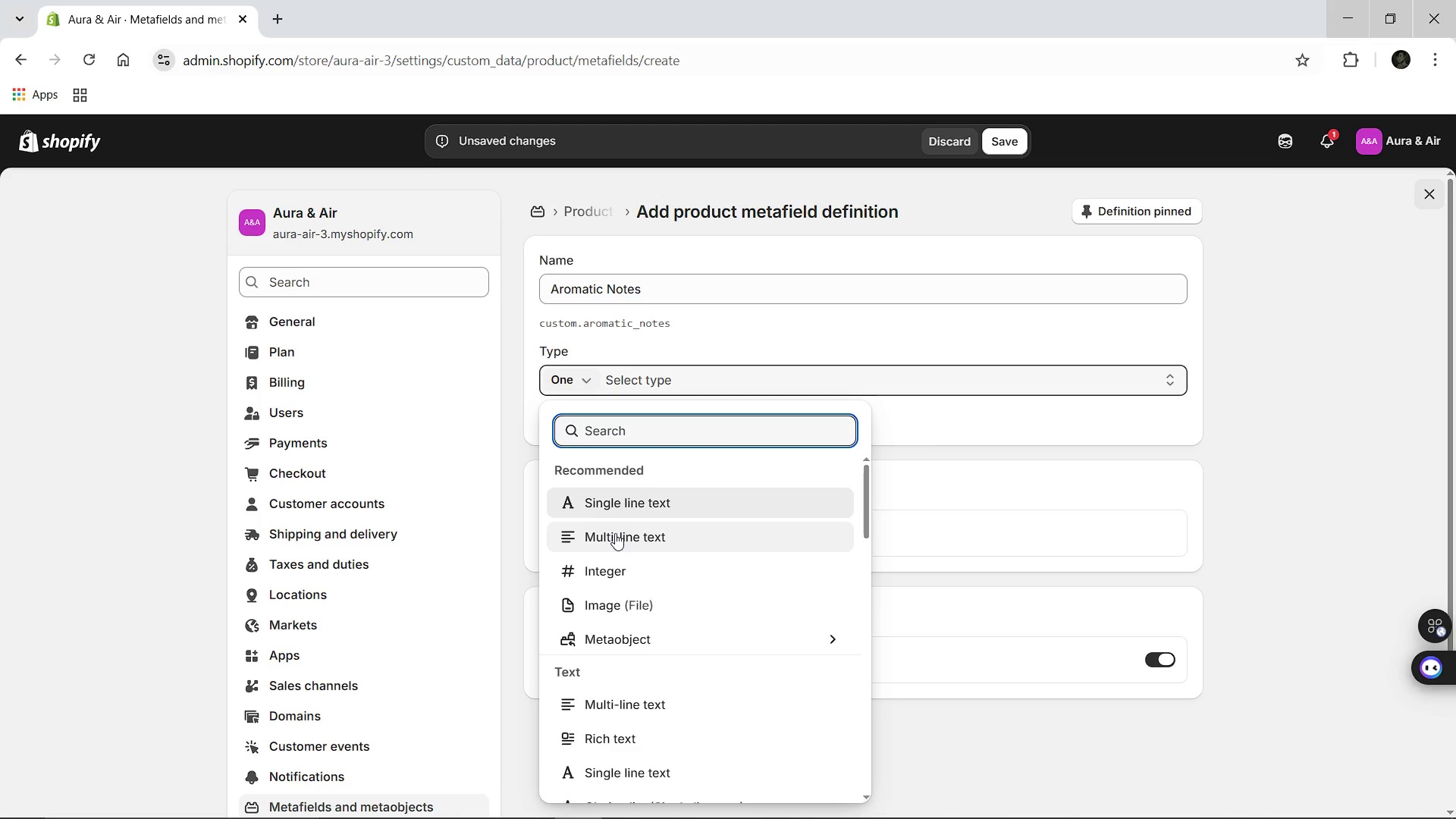 
left_click([615, 533])
 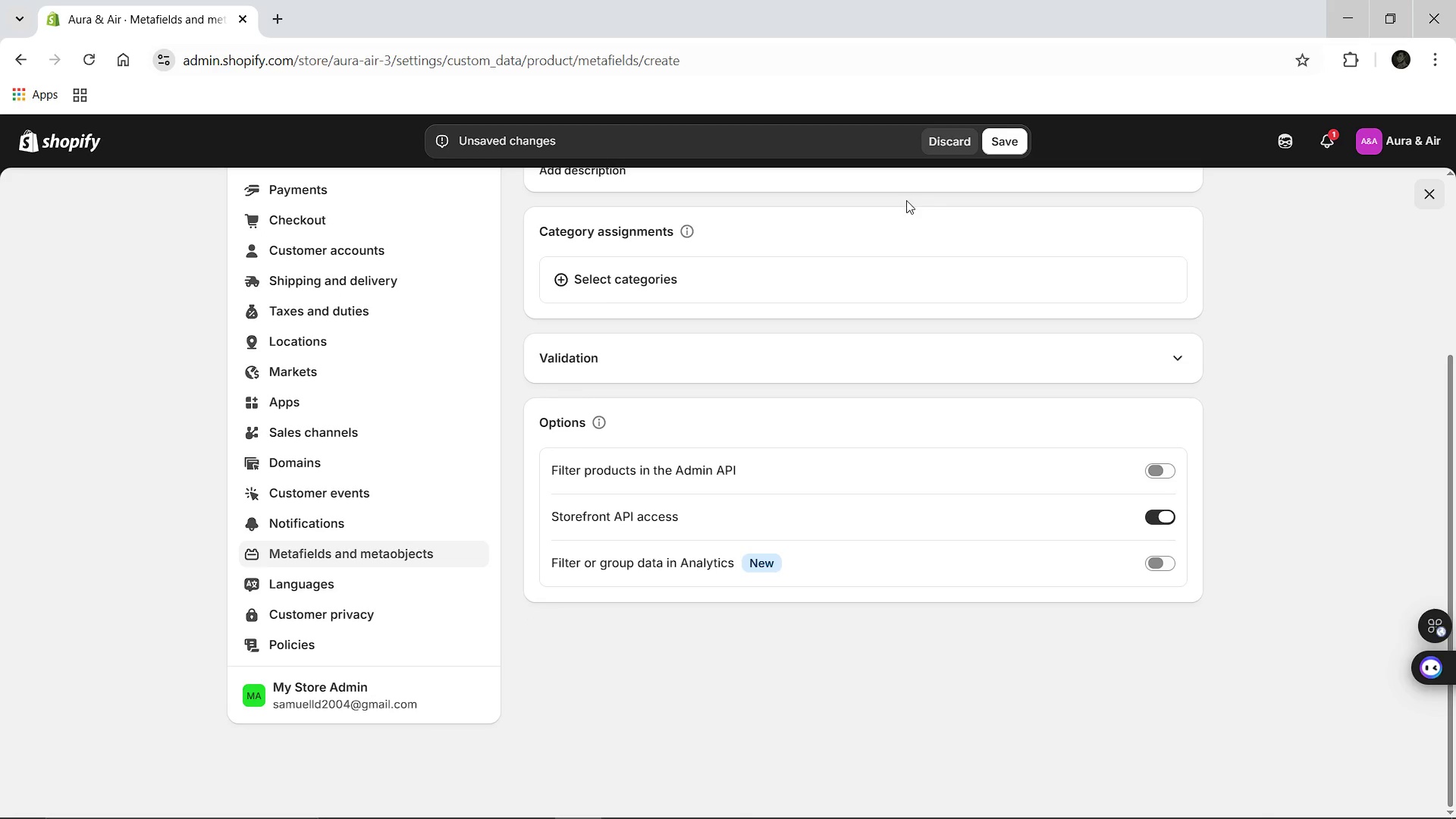 
left_click([1021, 142])
 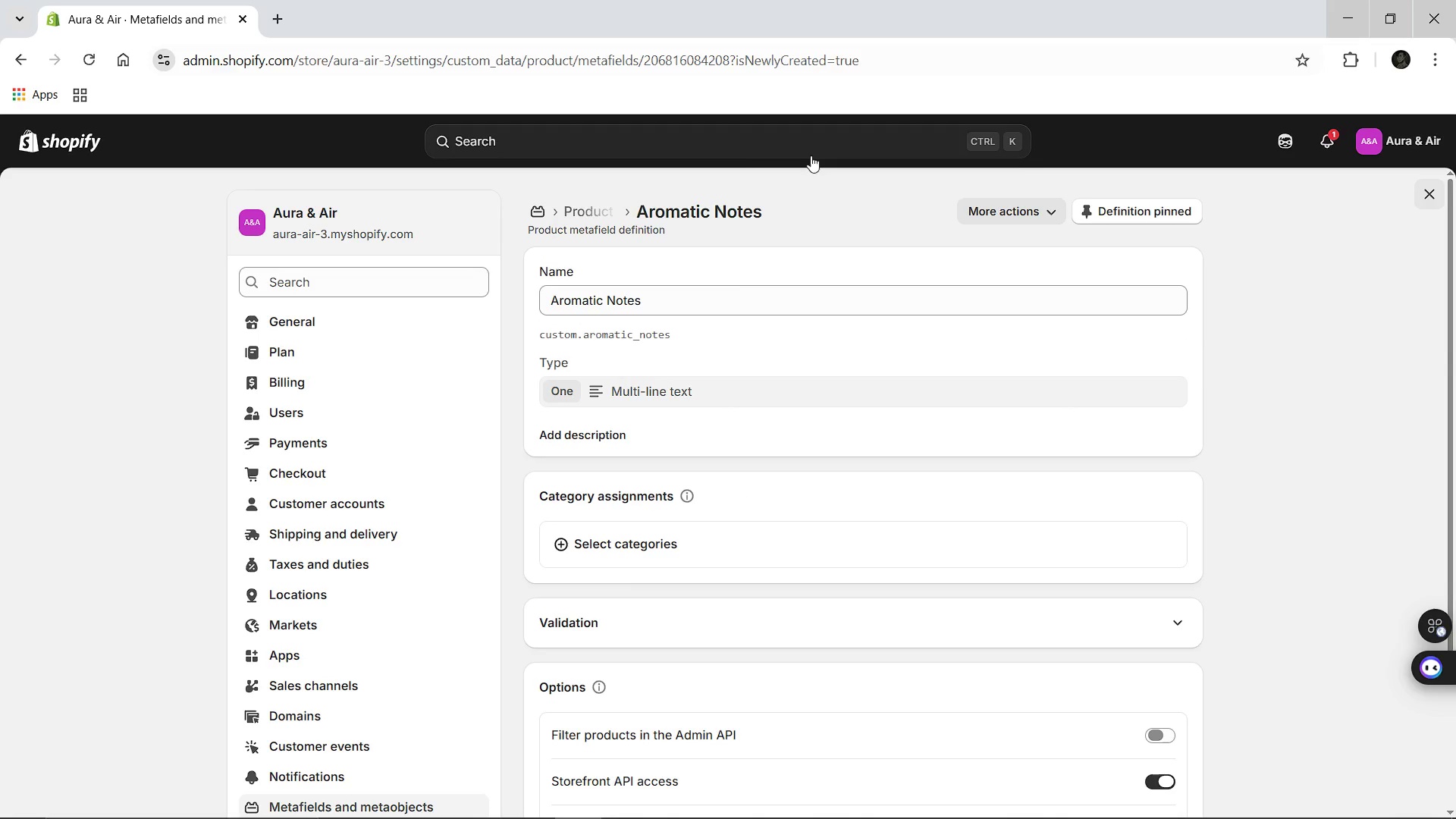 
wait(6.58)
 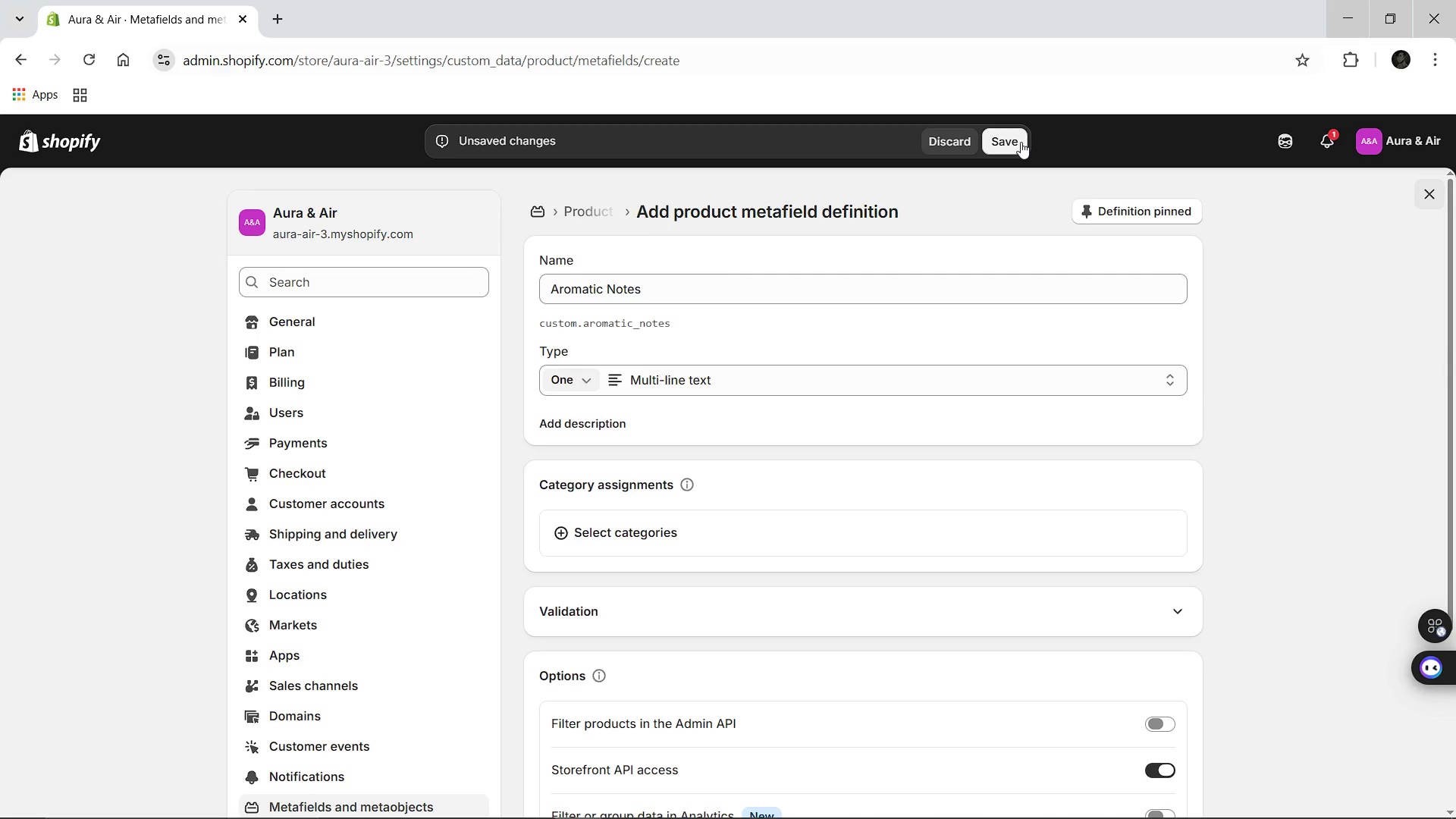 
left_click([589, 211])
 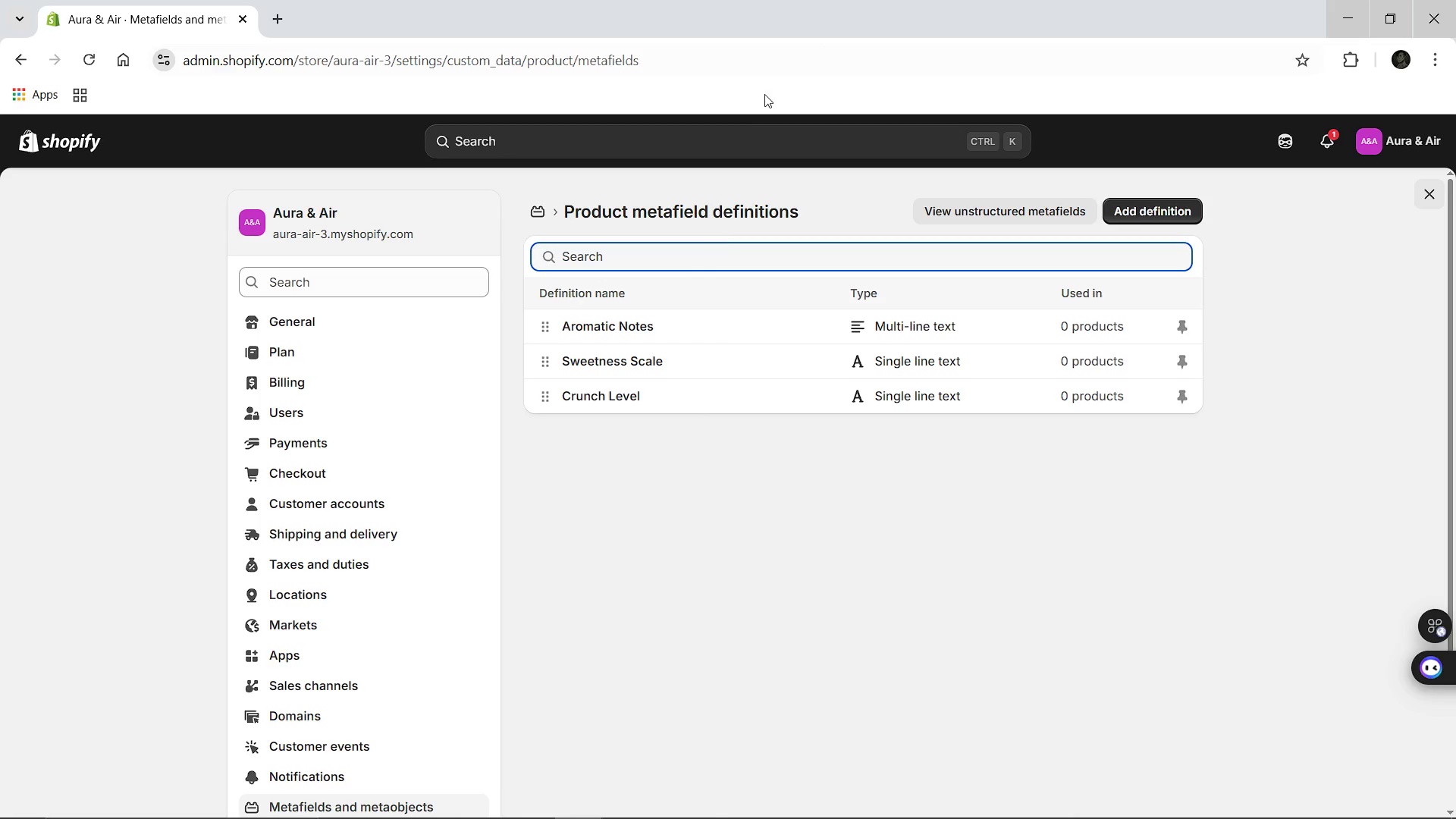 
wait(20.86)
 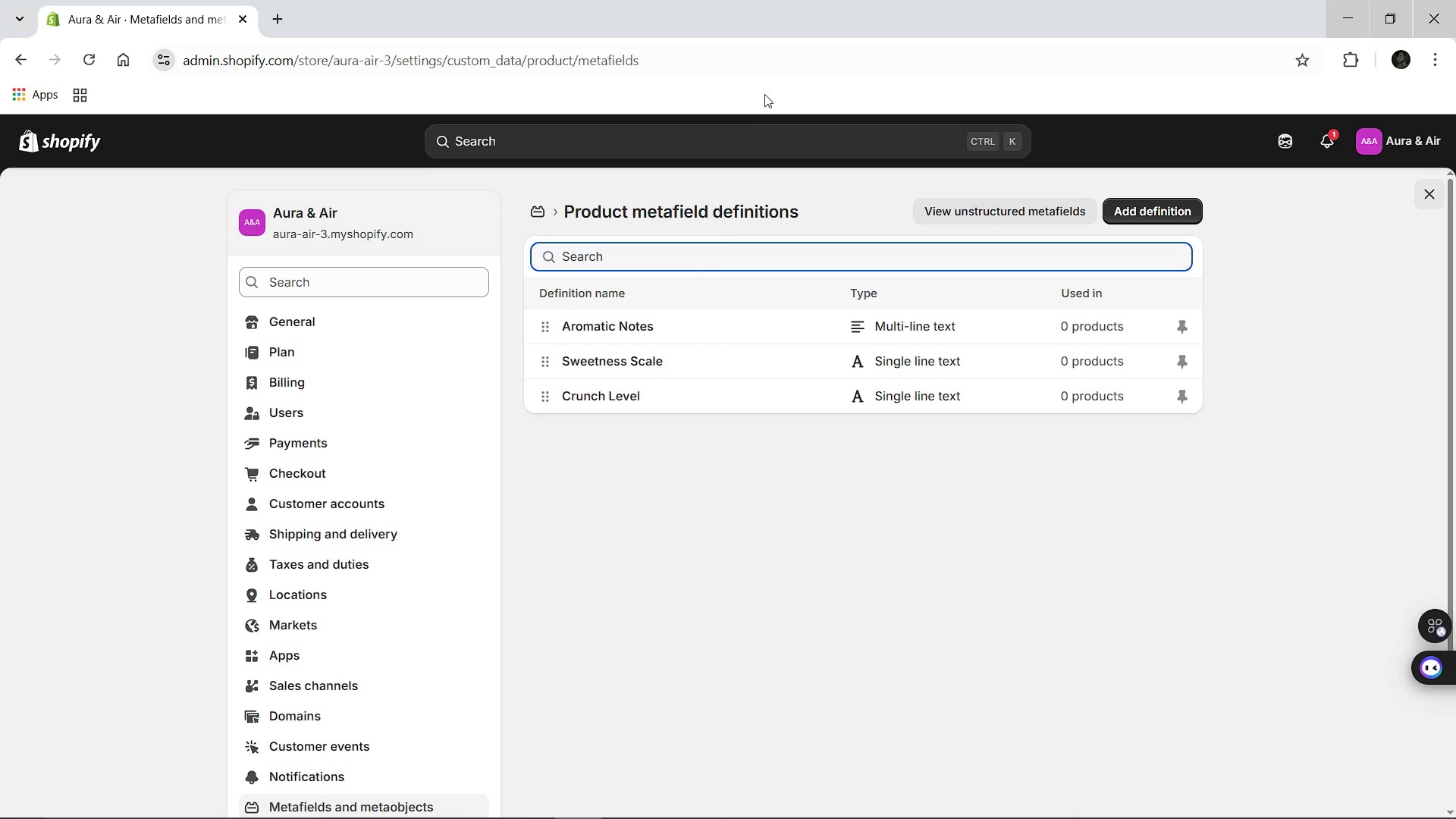 
left_click([89, 147])
 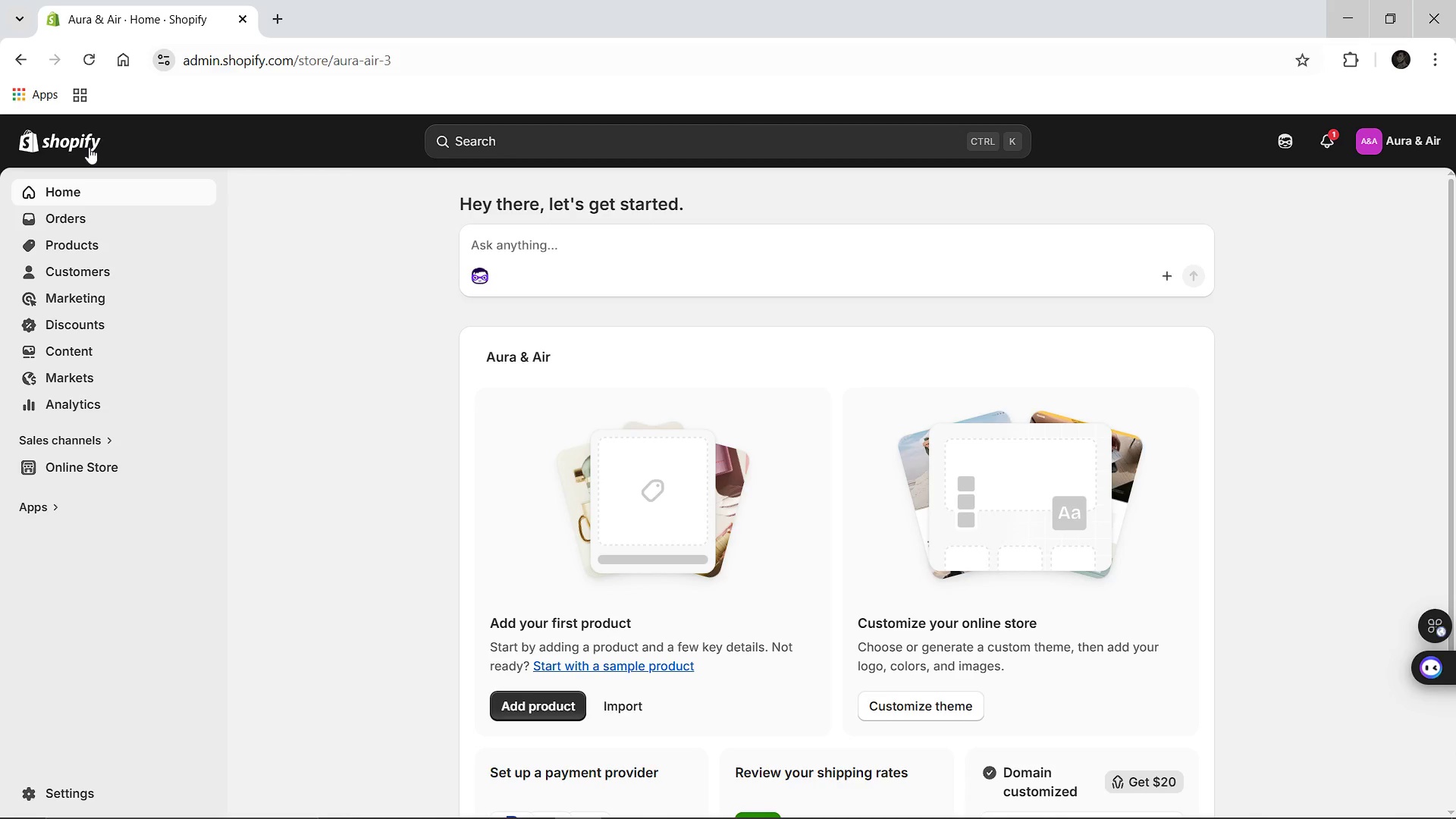 
wait(17.56)
 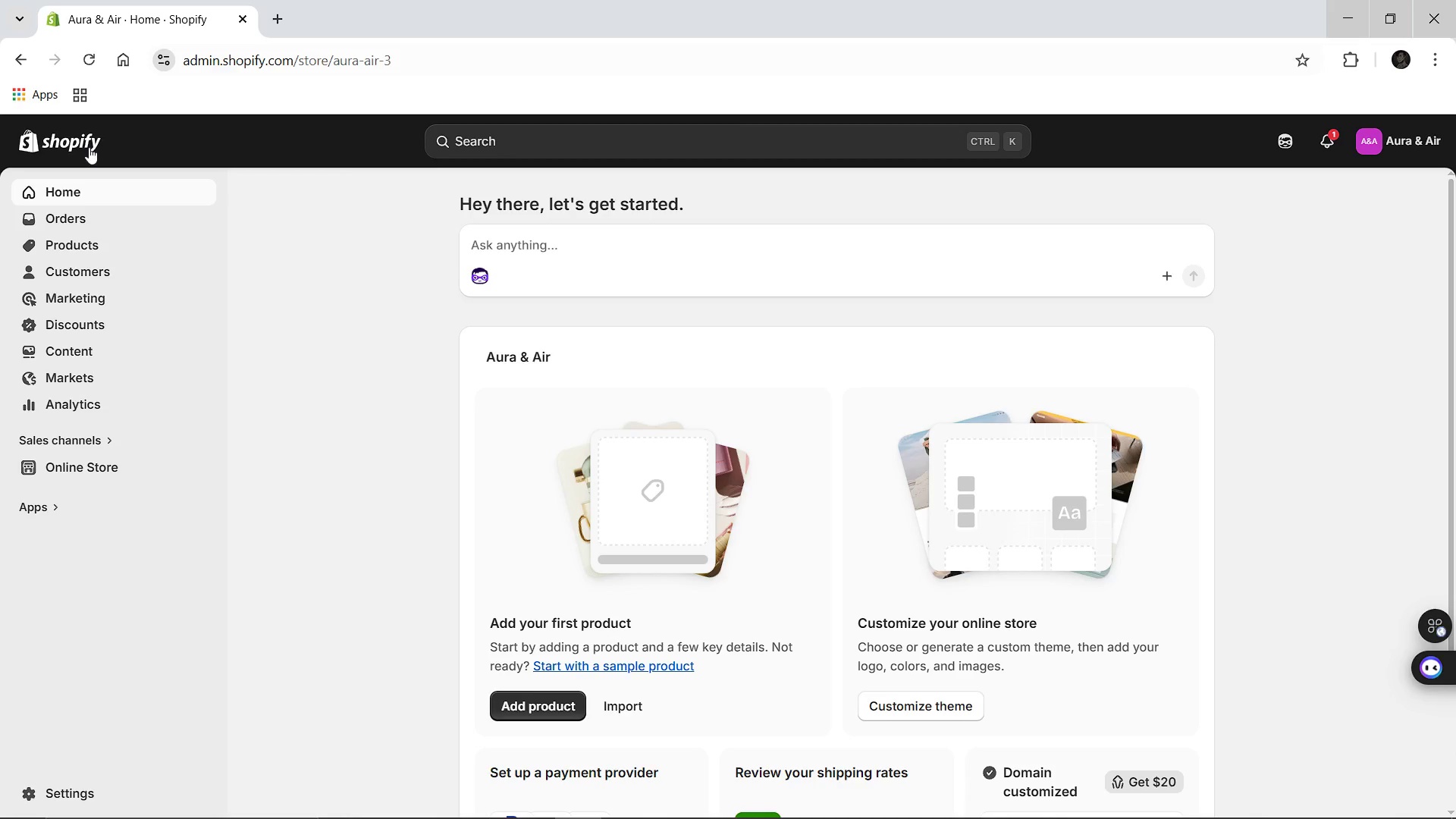 
left_click([82, 245])
 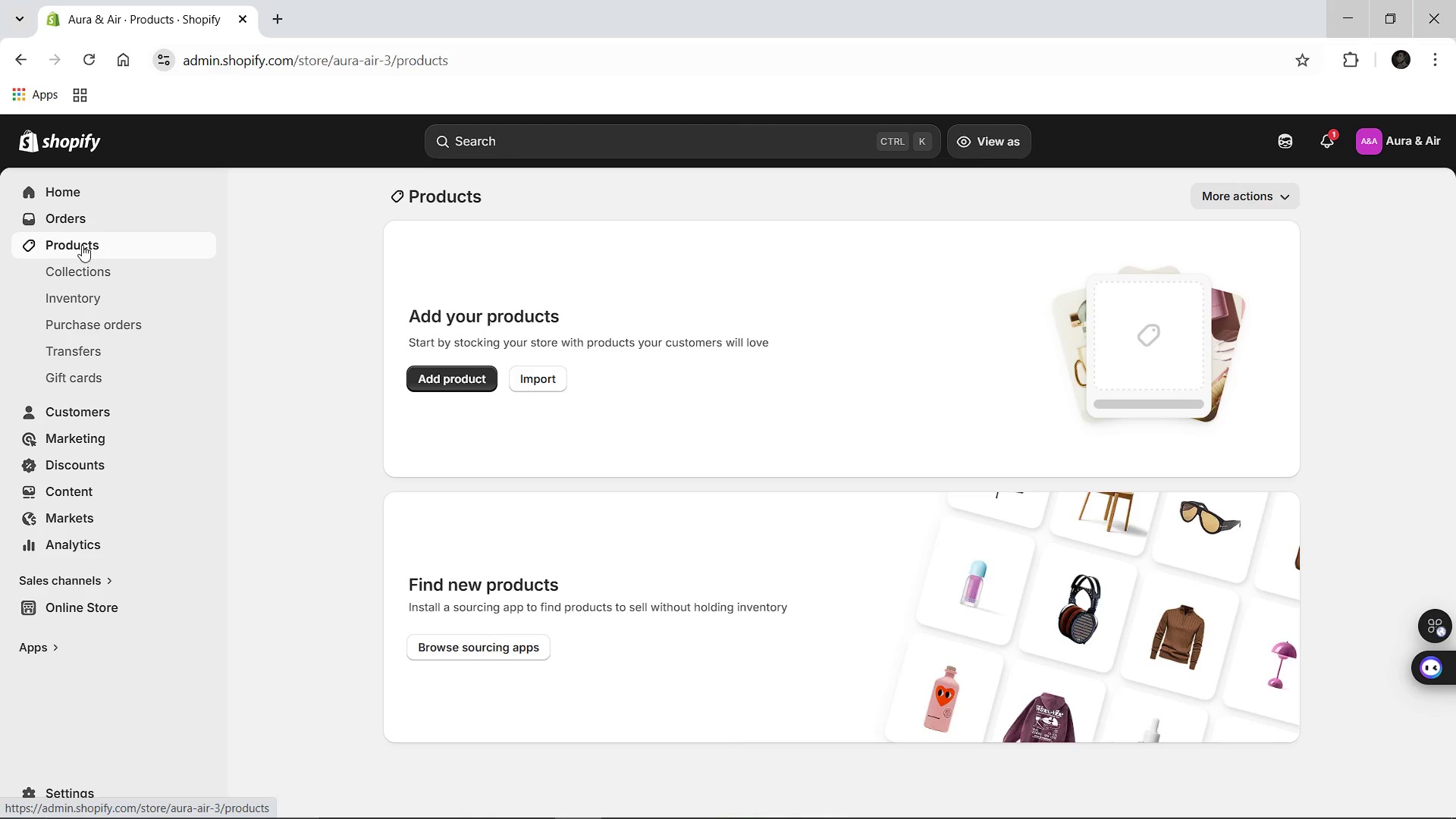 
wait(9.61)
 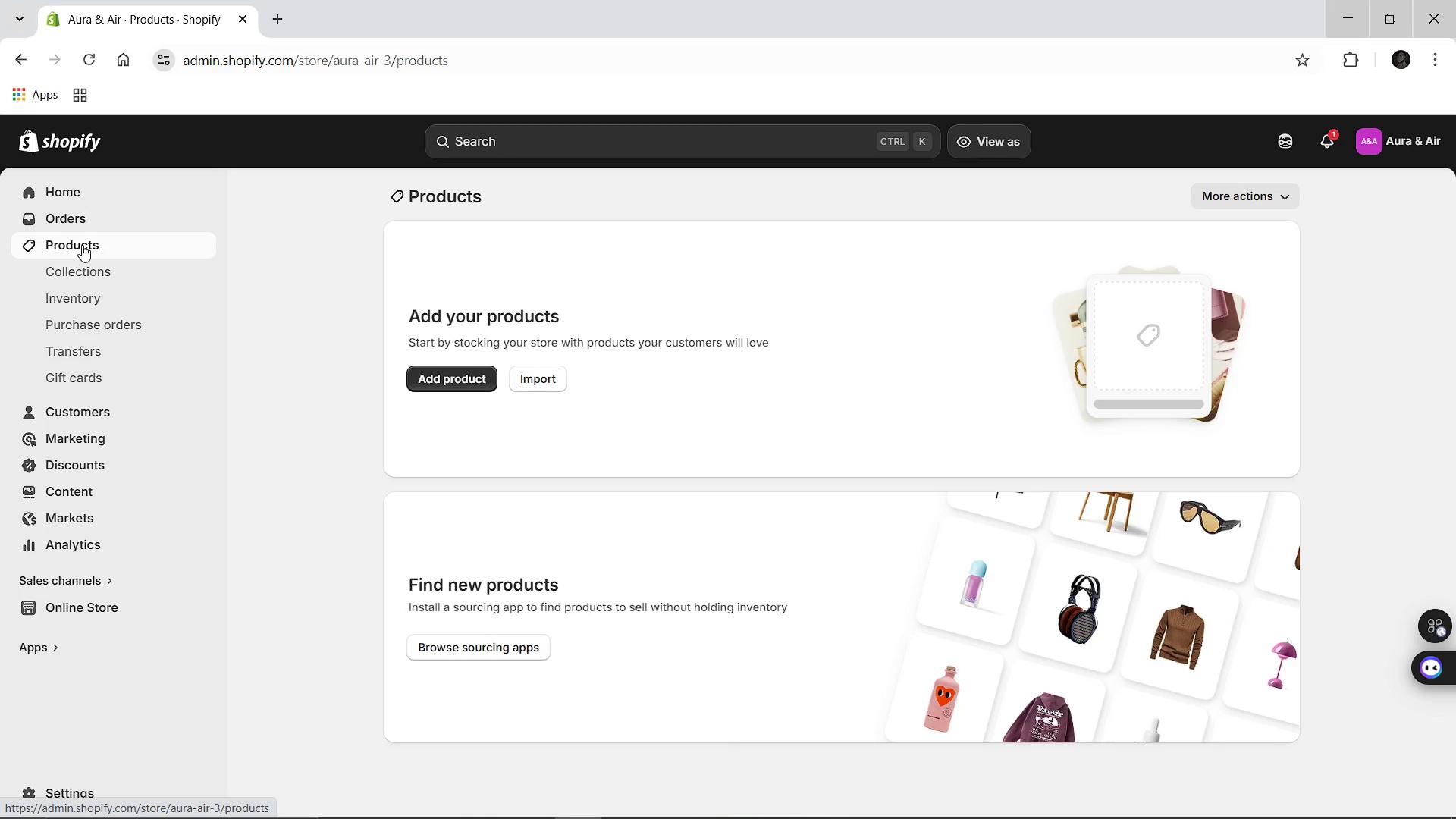 
left_click([93, 270])
 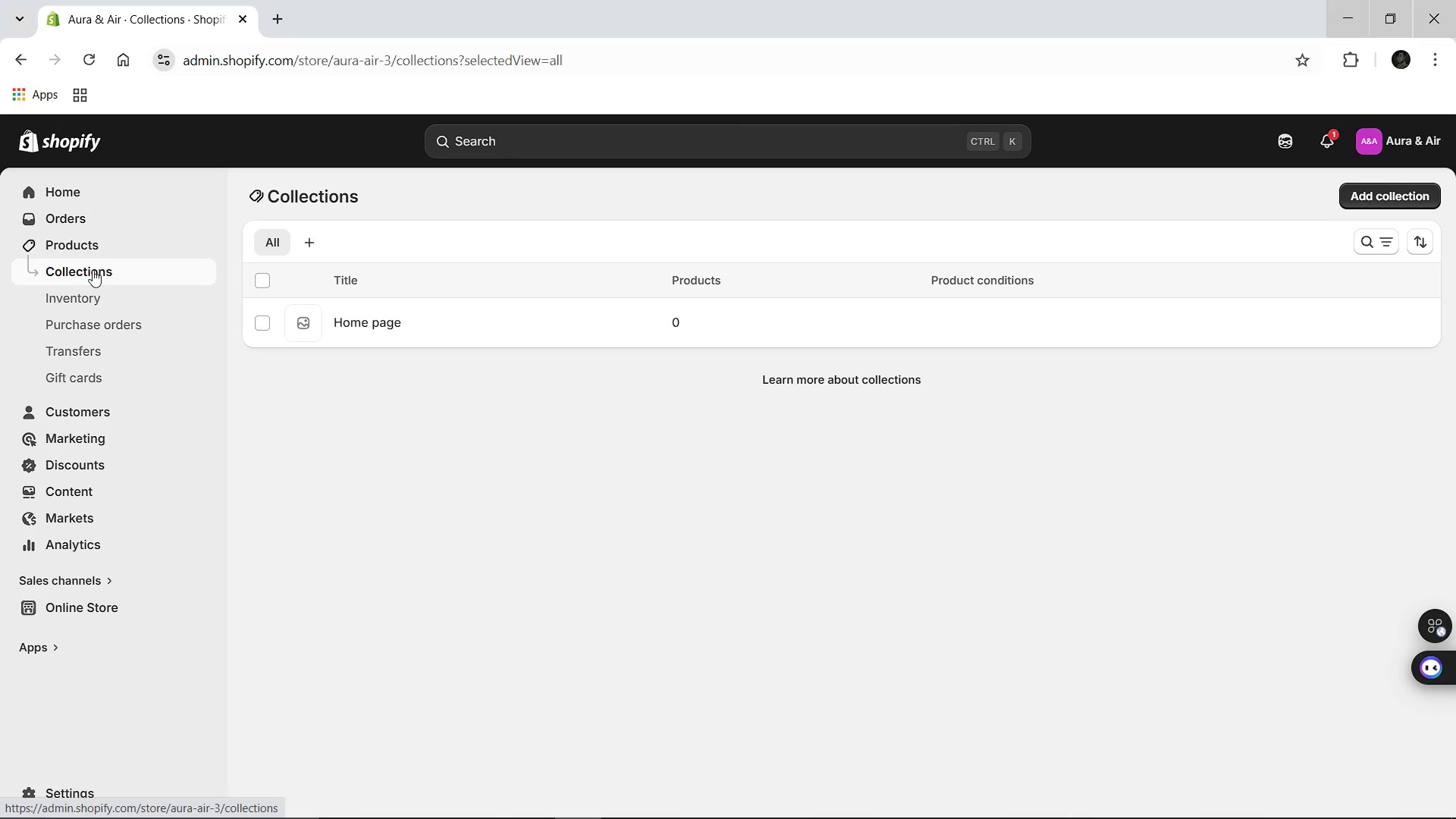 
wait(6.7)
 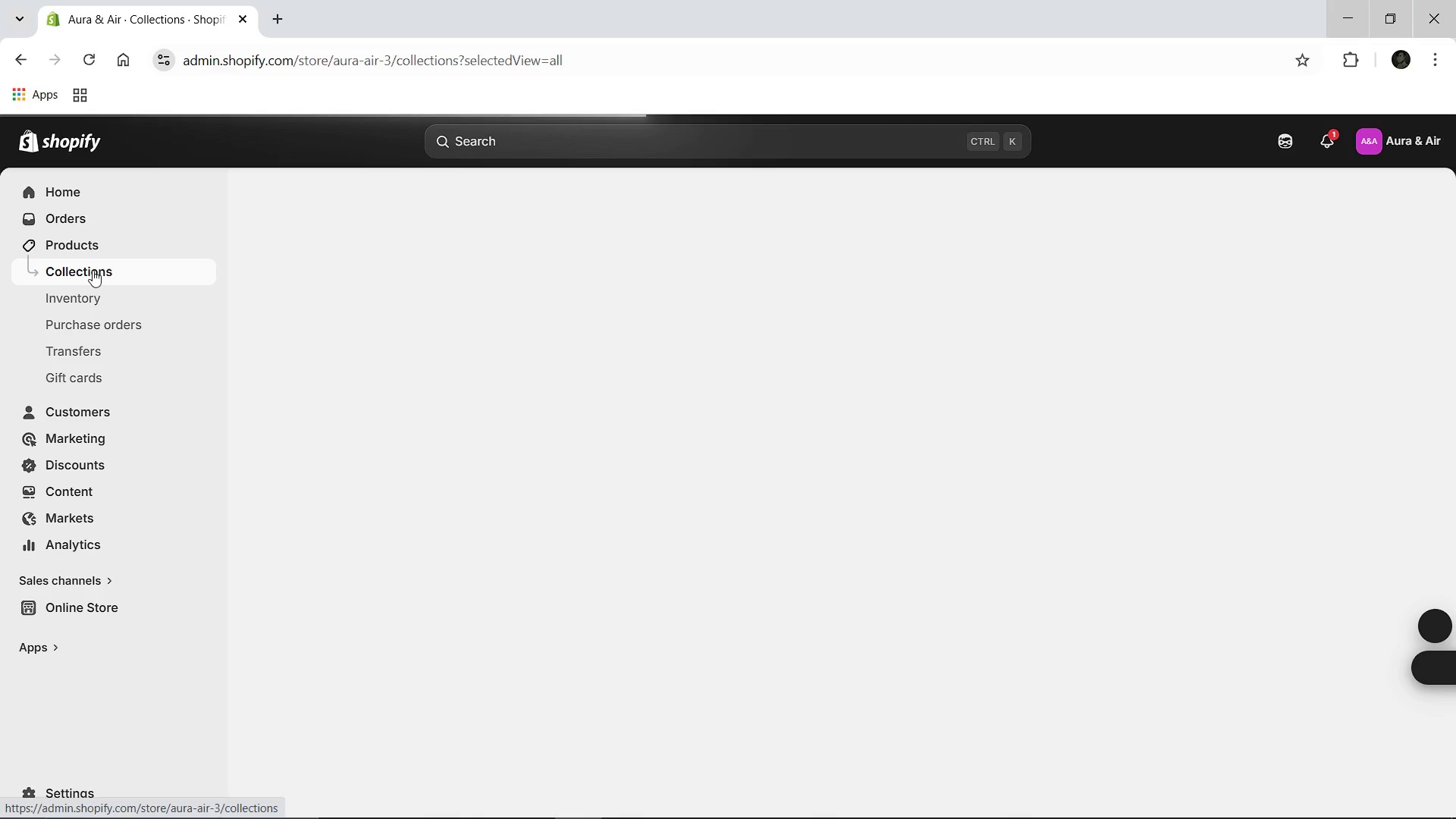 
left_click([1371, 189])
 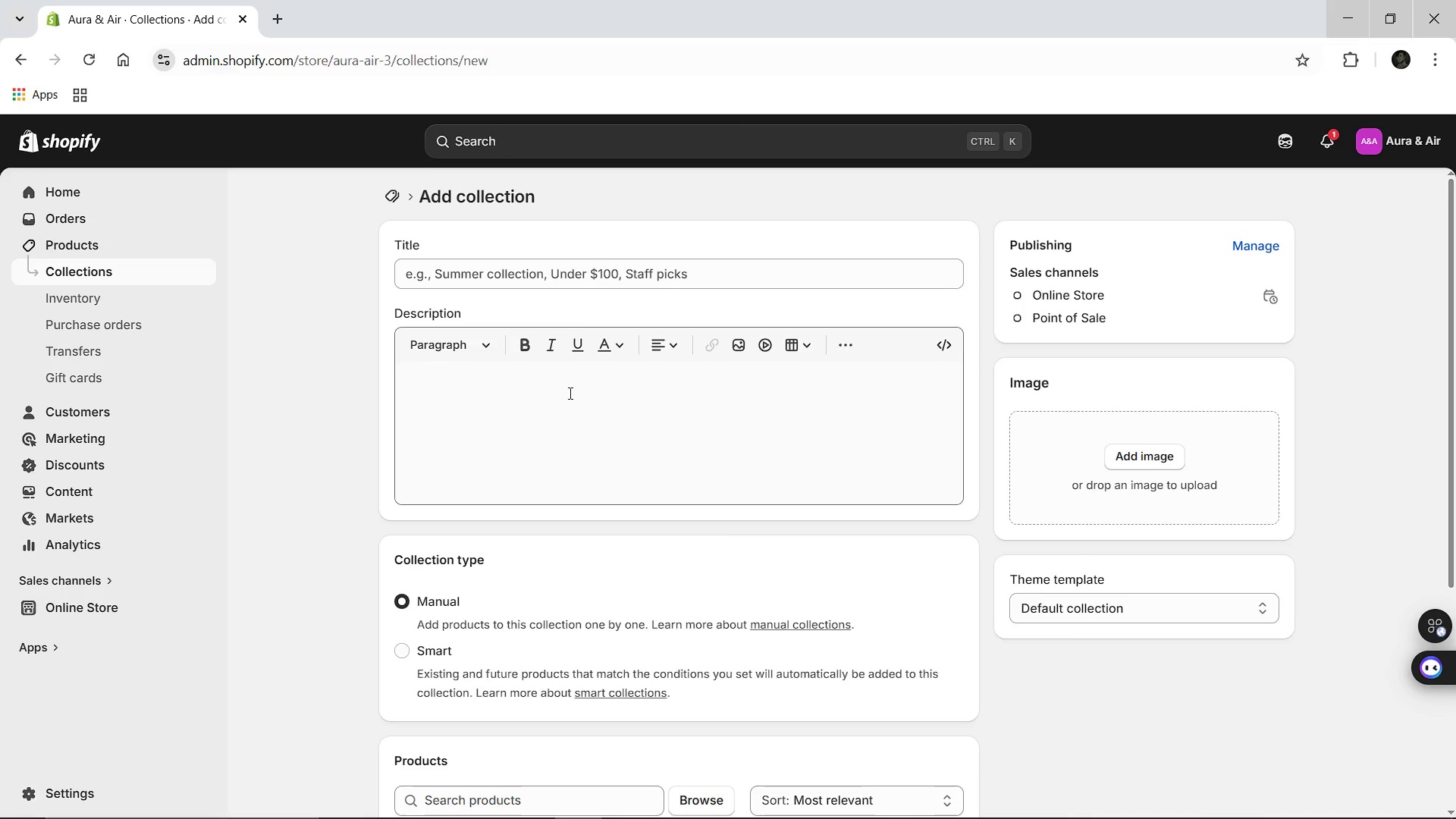 
wait(5.55)
 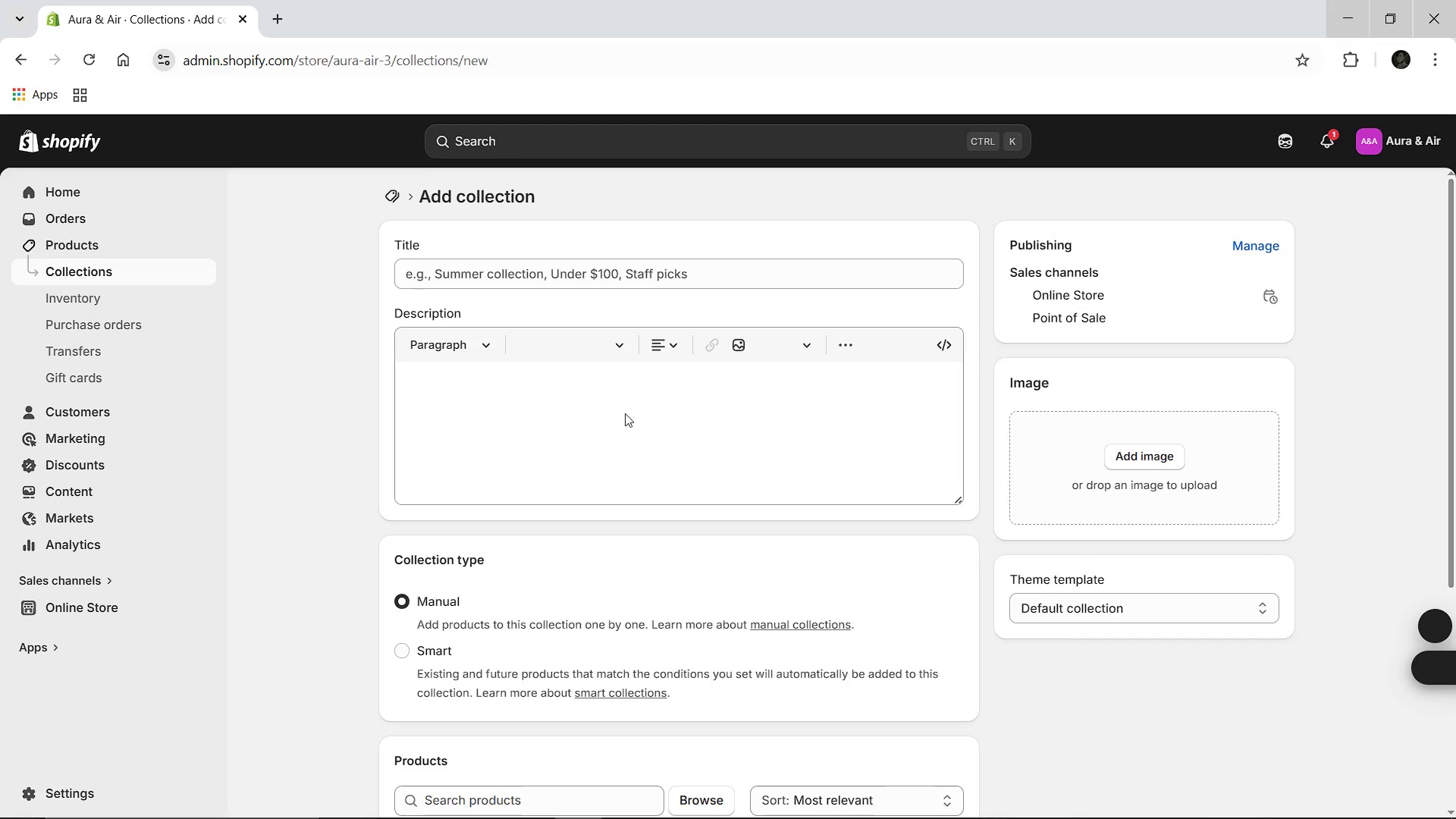 
left_click([515, 278])
 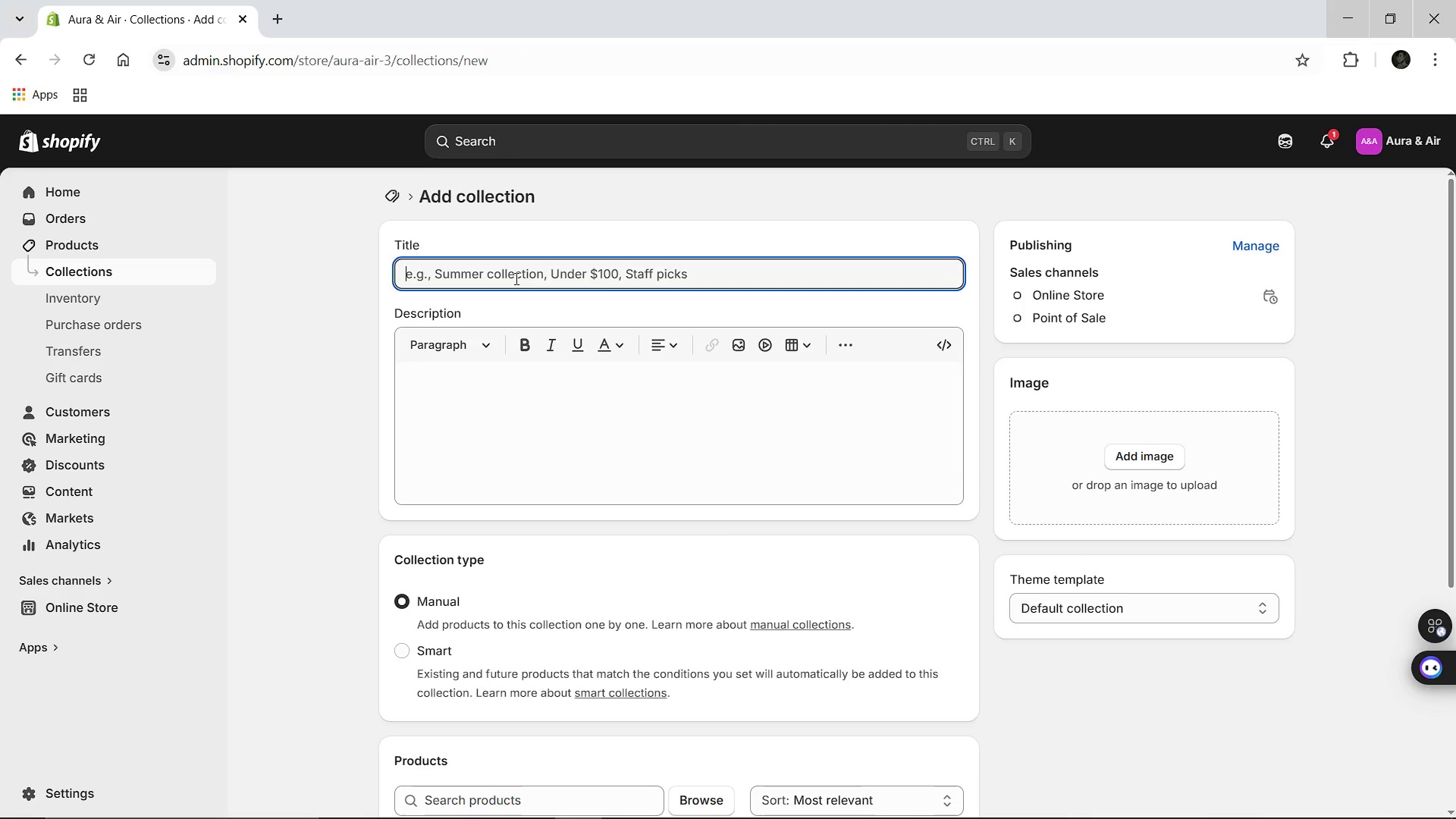 
type(Crisp Texture)
 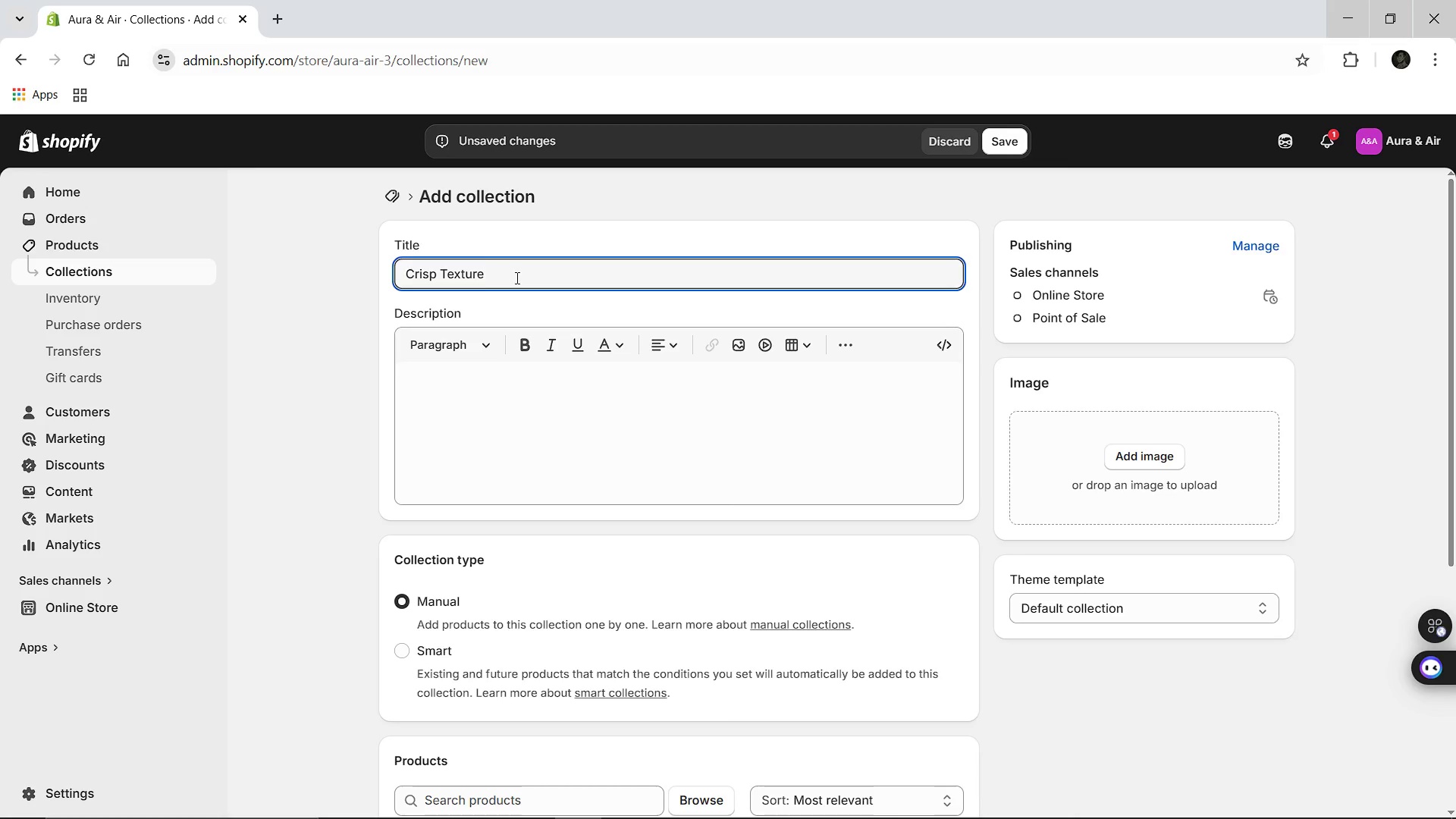 
key(S)
 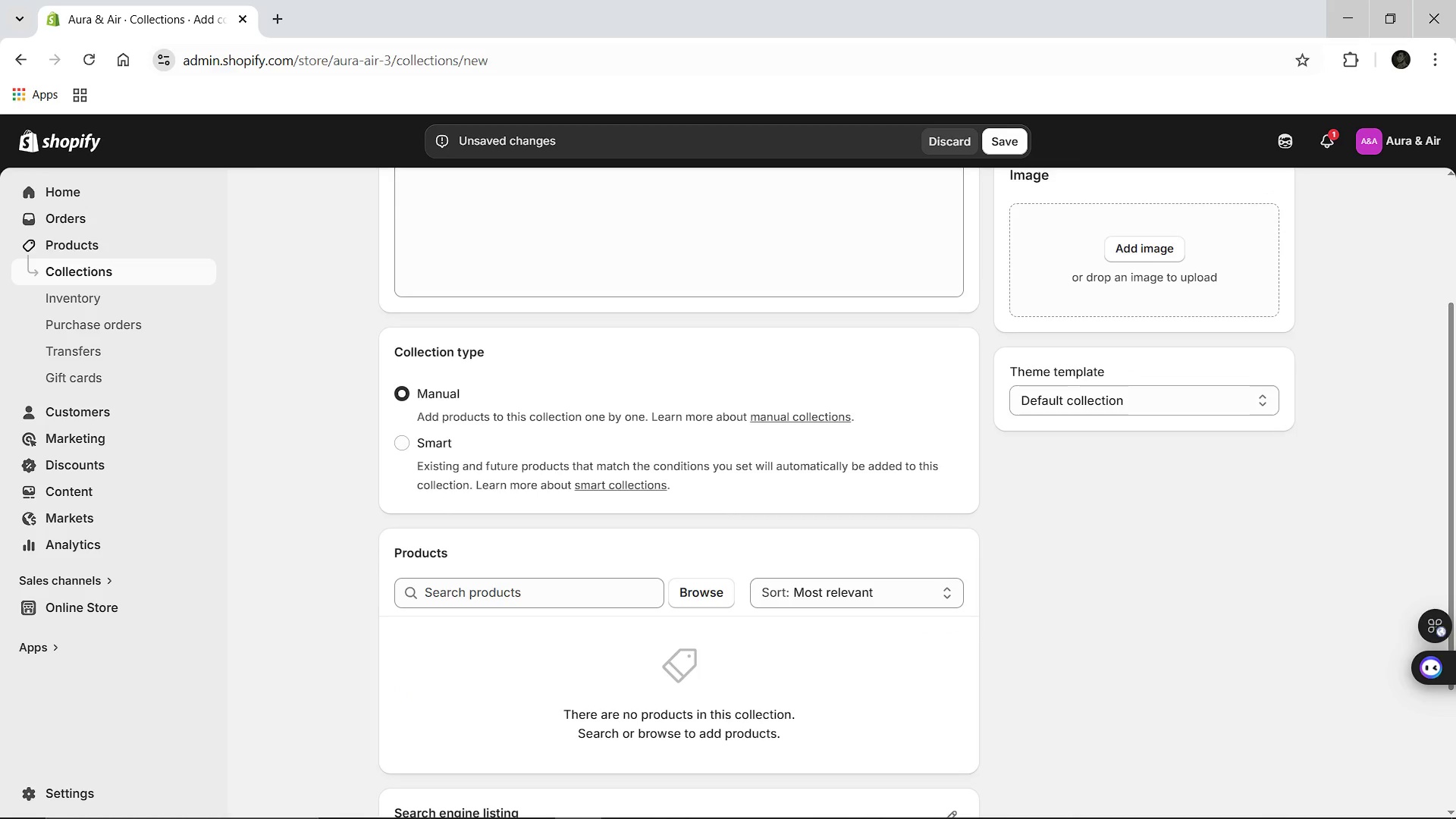 
wait(7.92)
 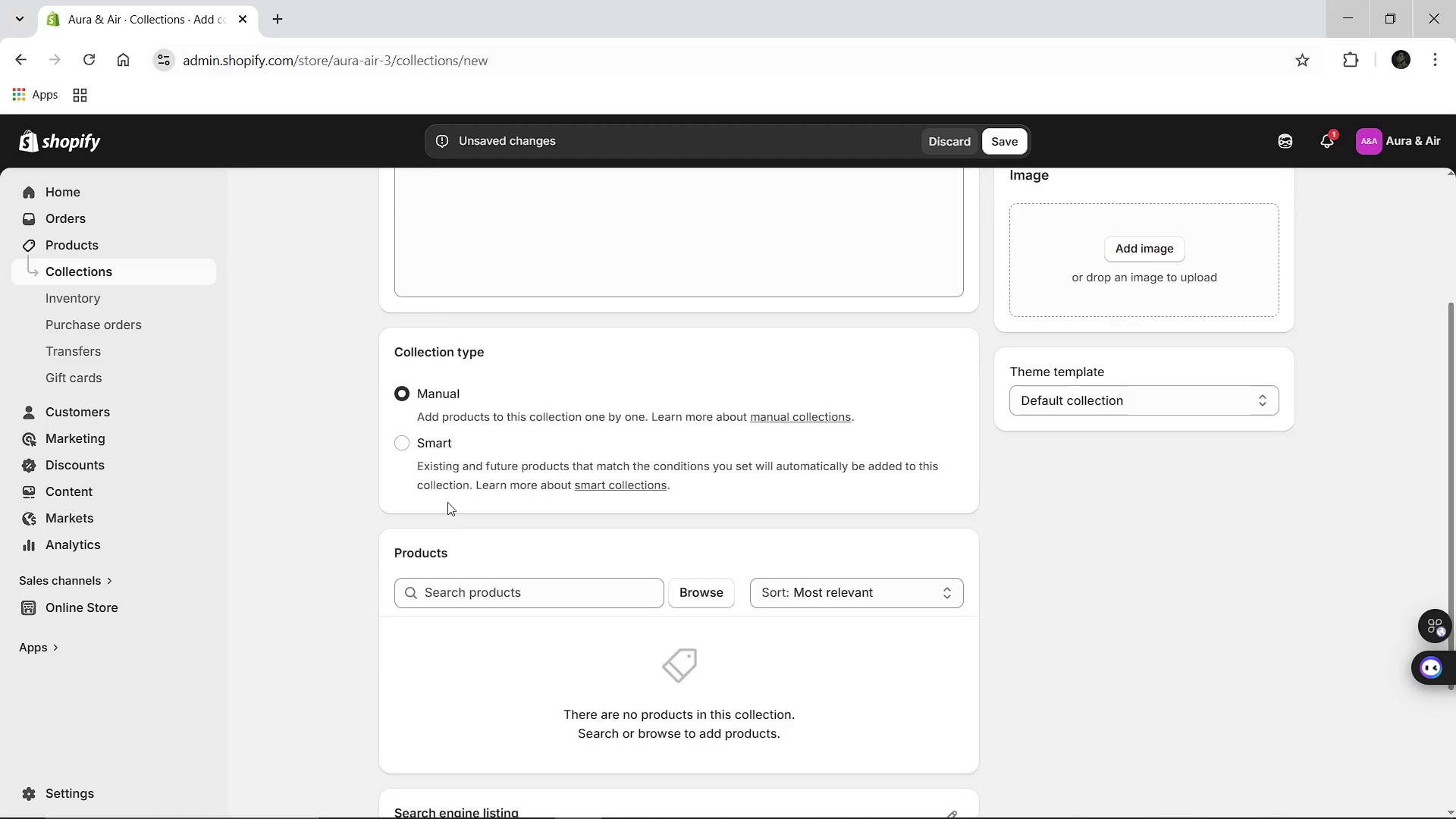 
left_click([405, 450])
 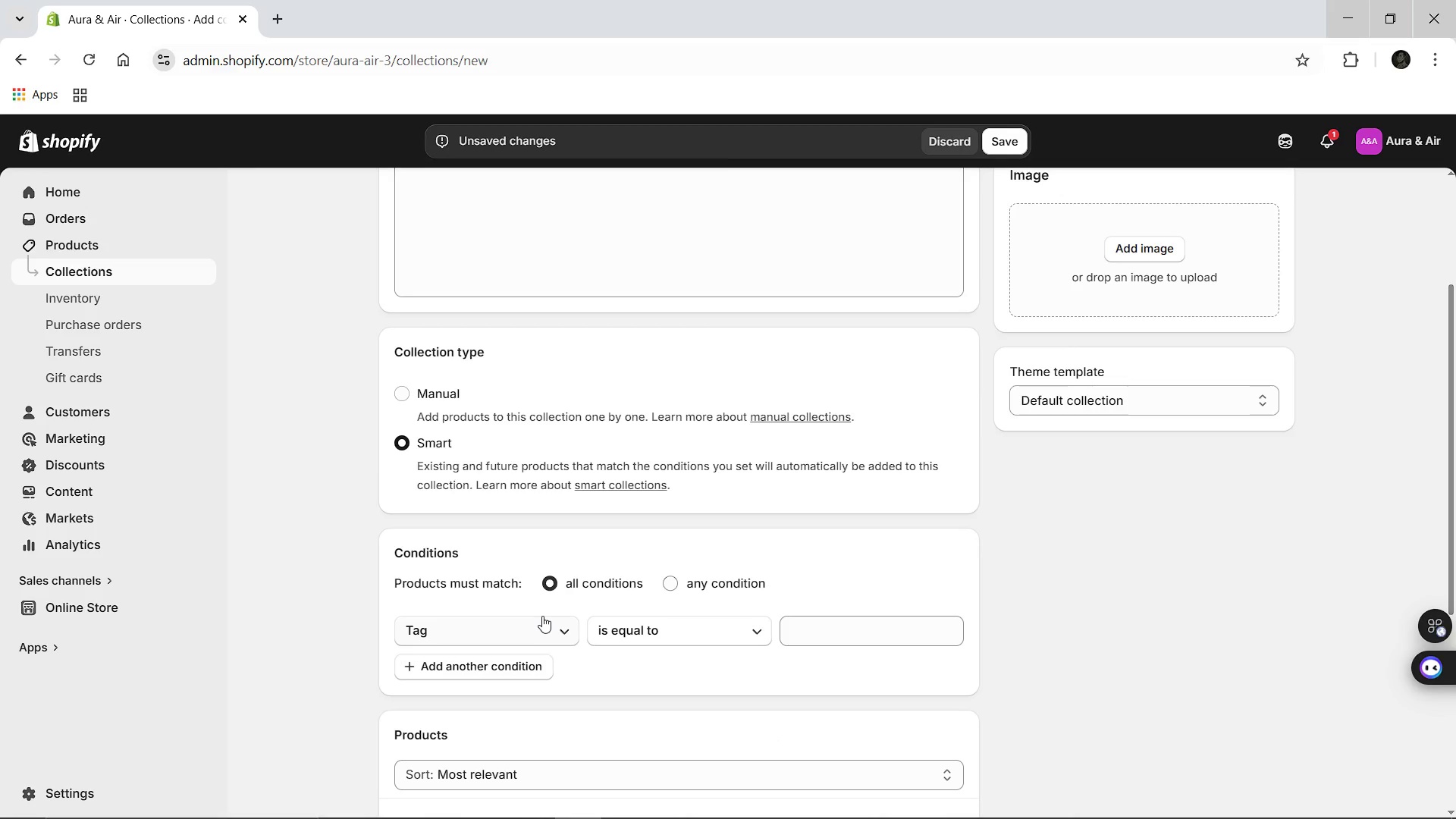 
wait(10.53)
 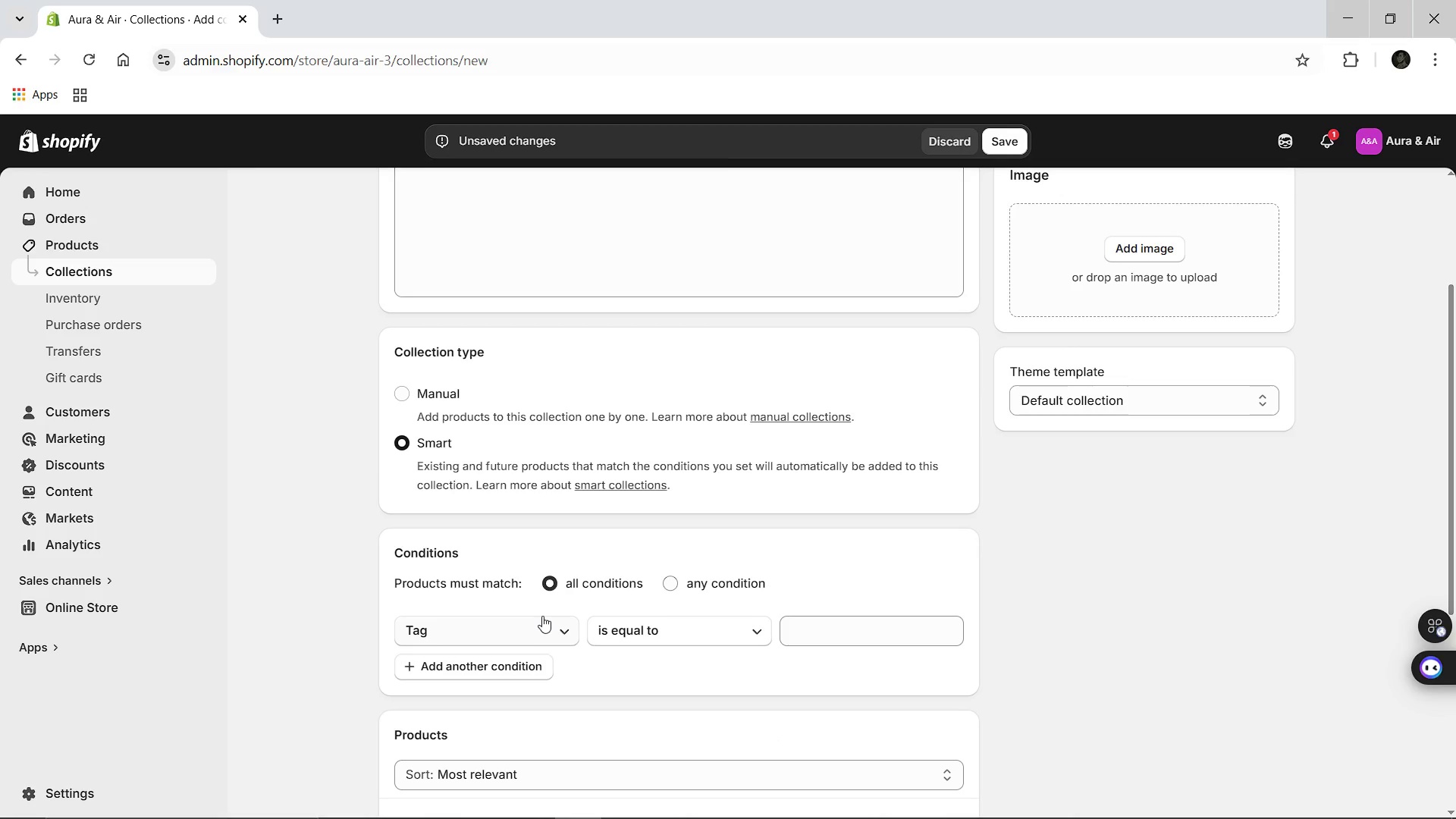 
left_click([836, 642])
 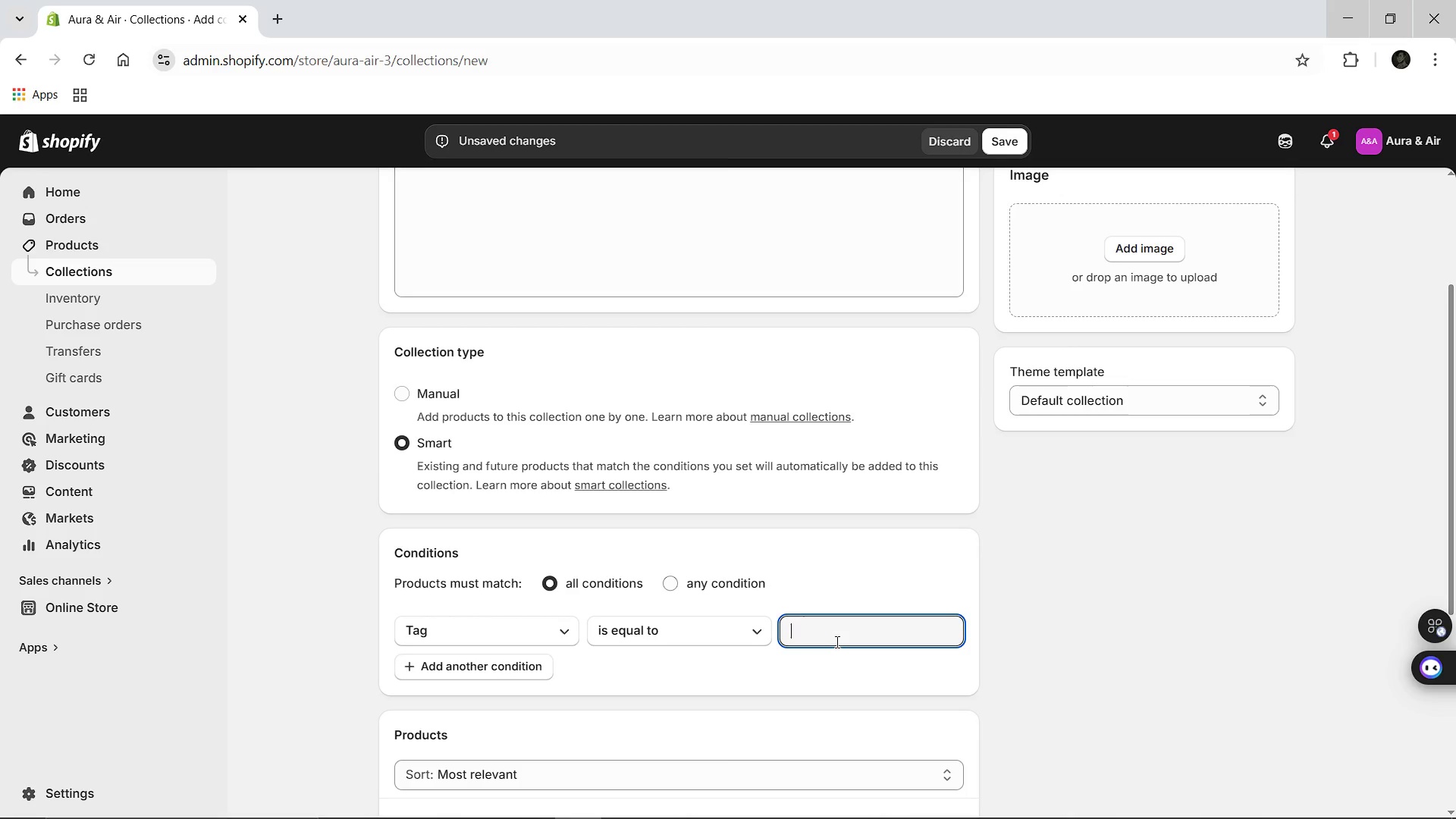 
type(Crisp)
 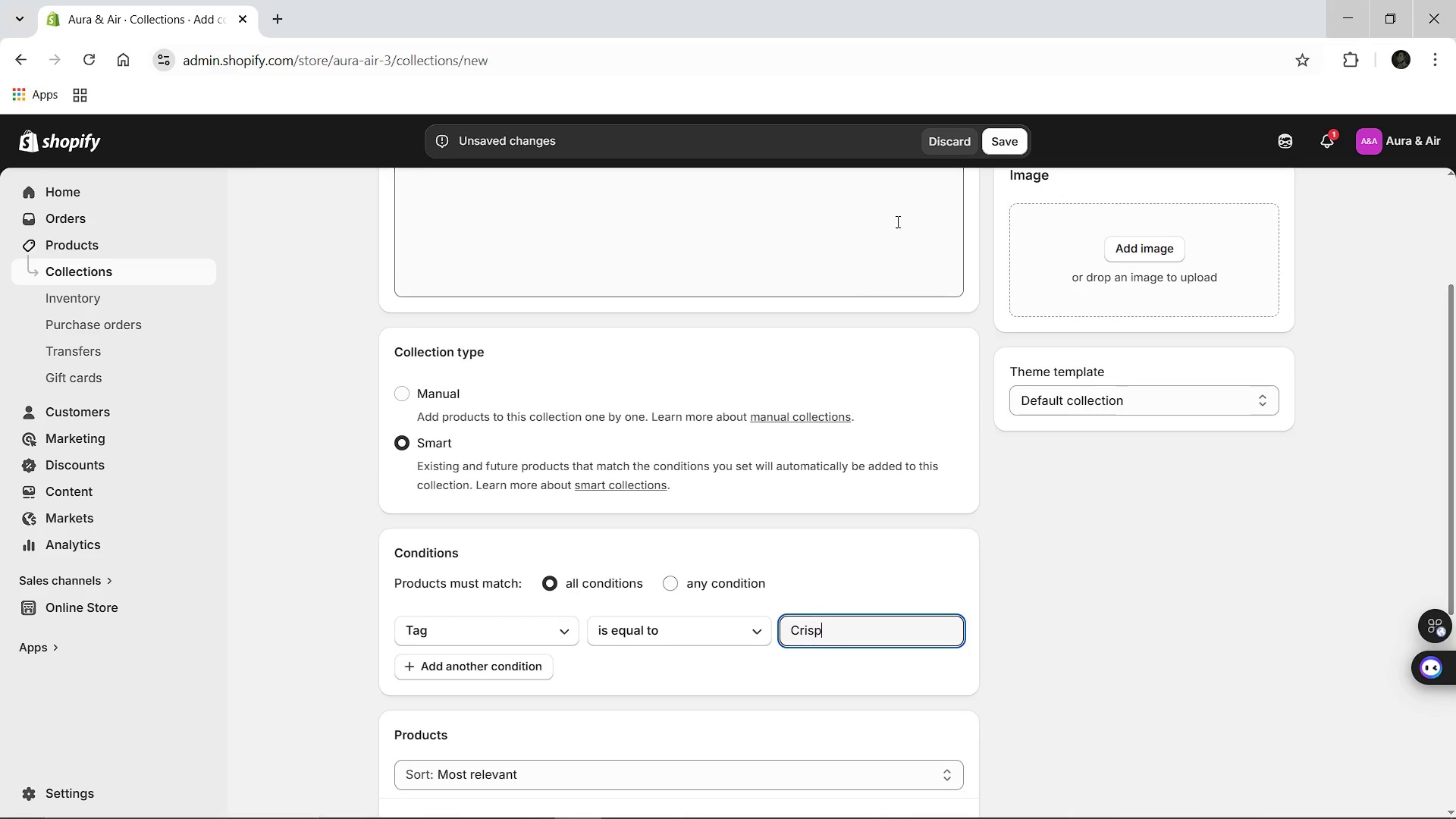 
left_click([1009, 133])
 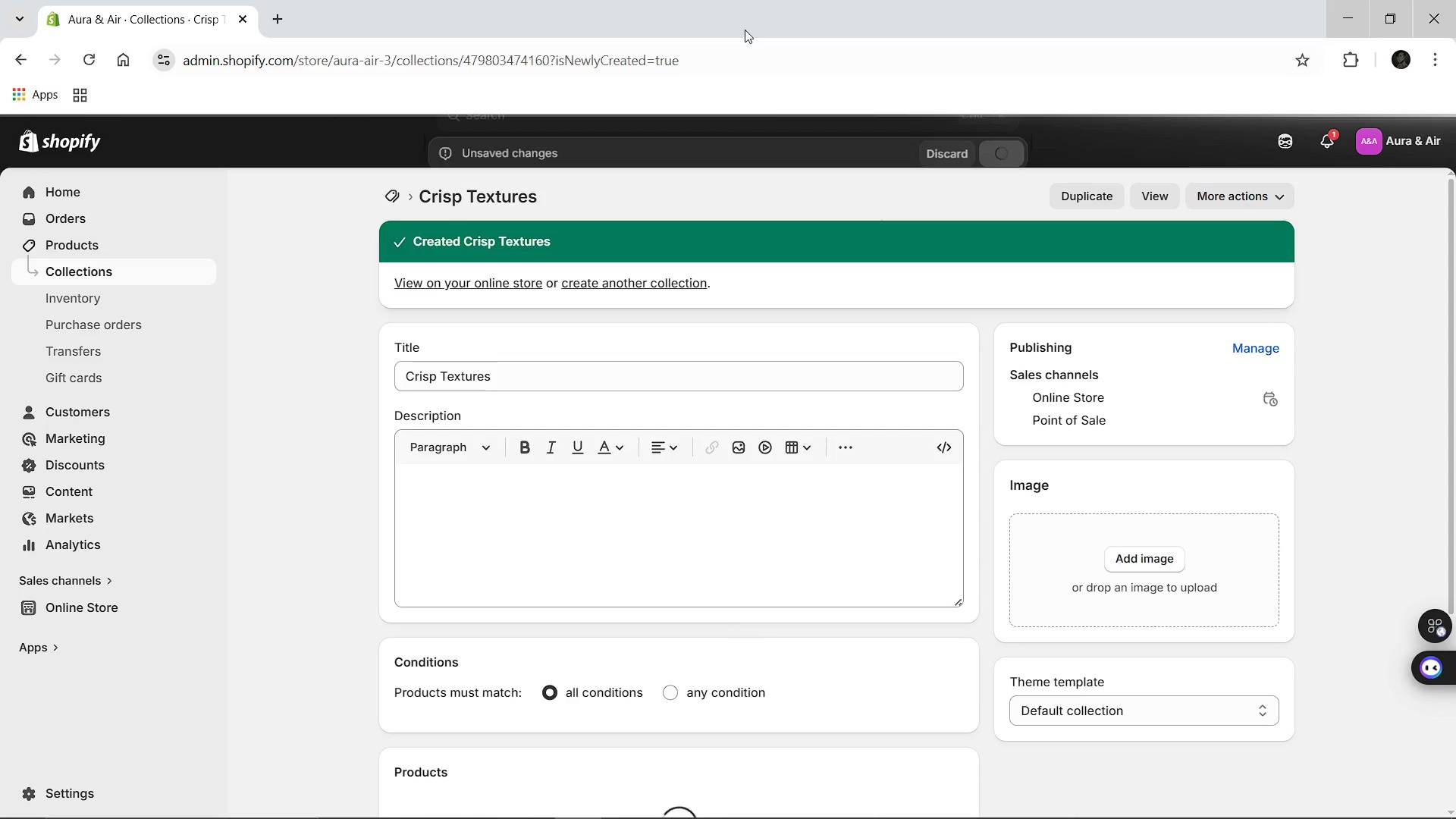 
wait(7.48)
 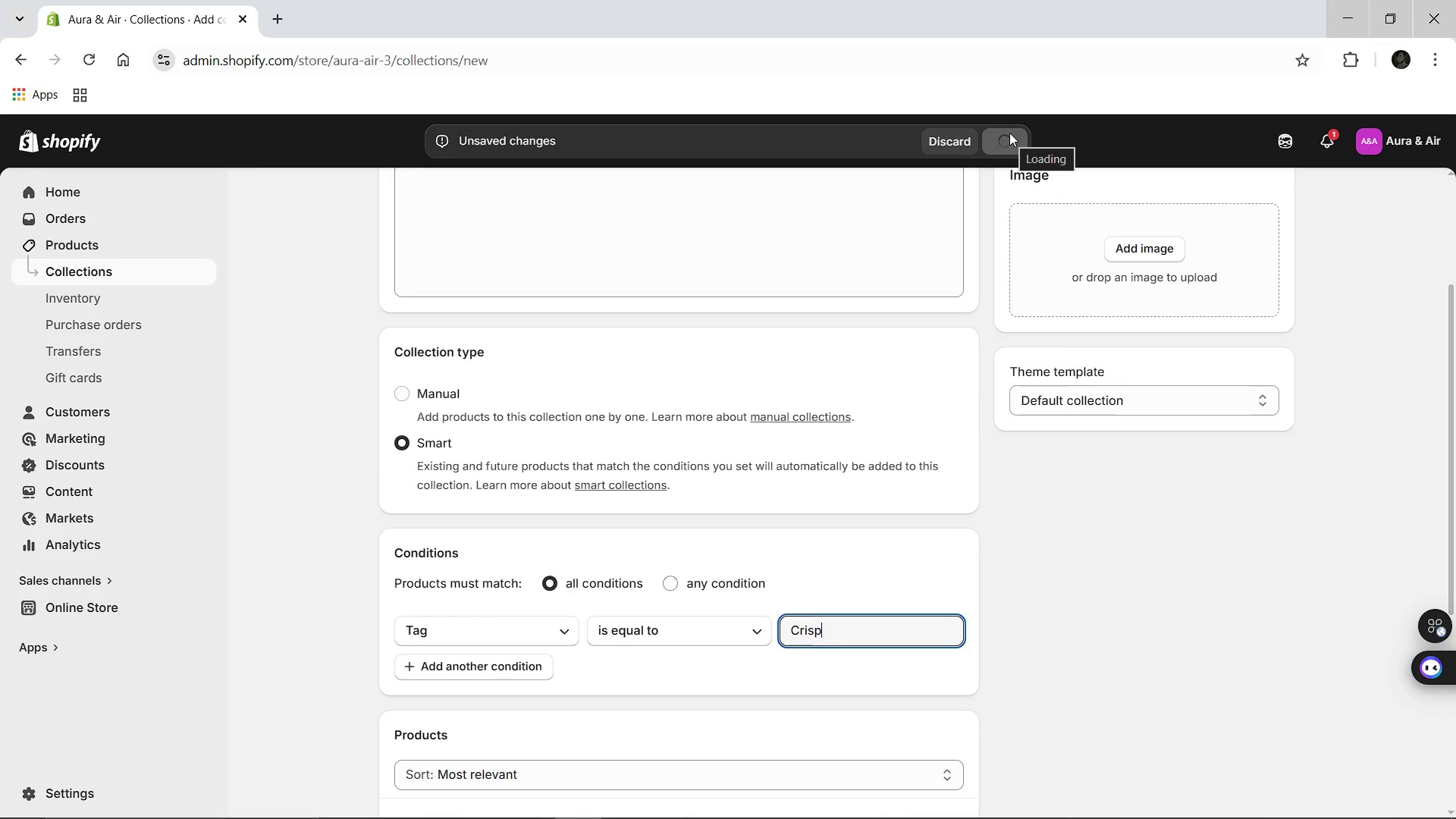 
left_click([395, 202])
 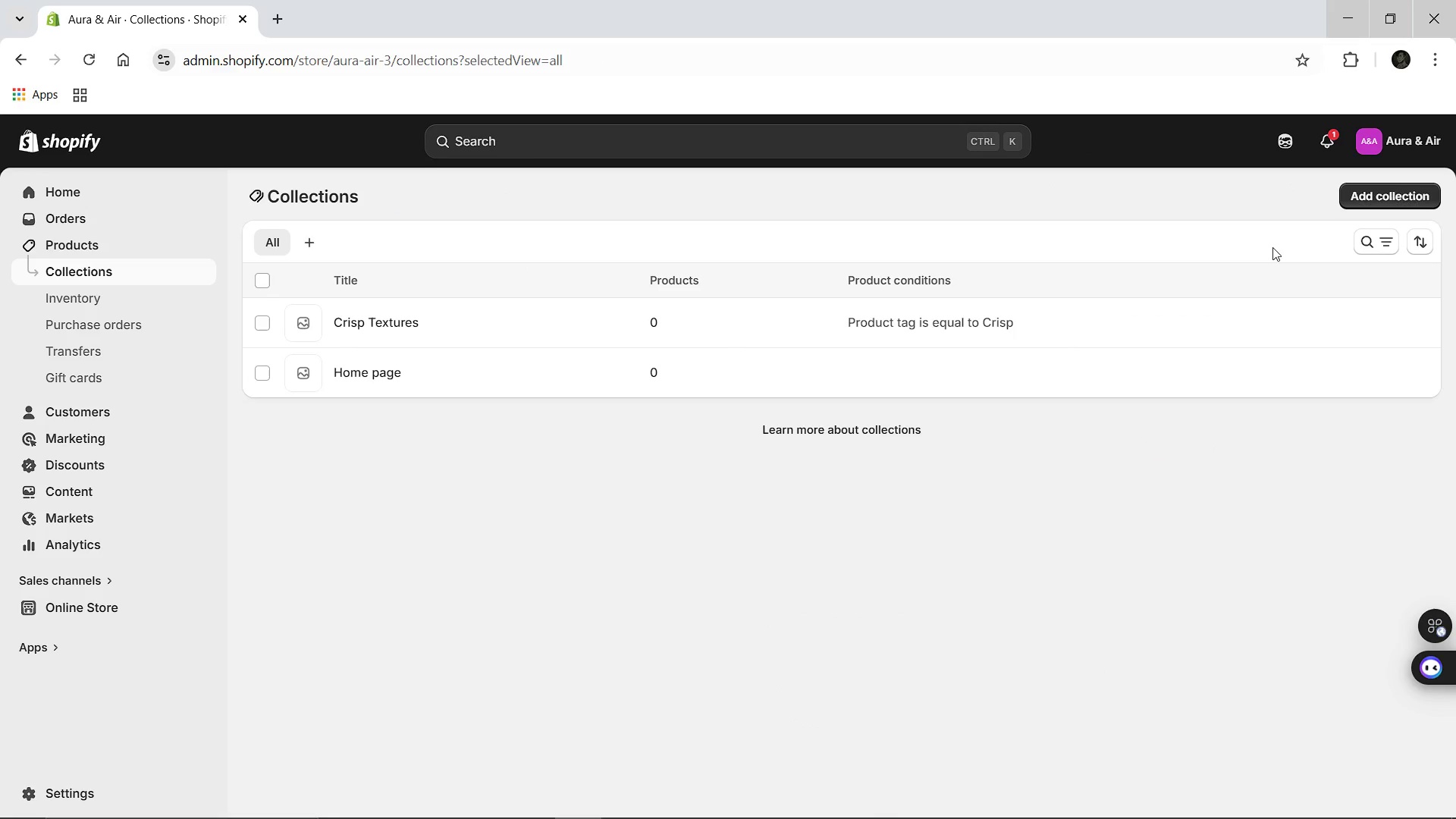 
left_click([1367, 203])
 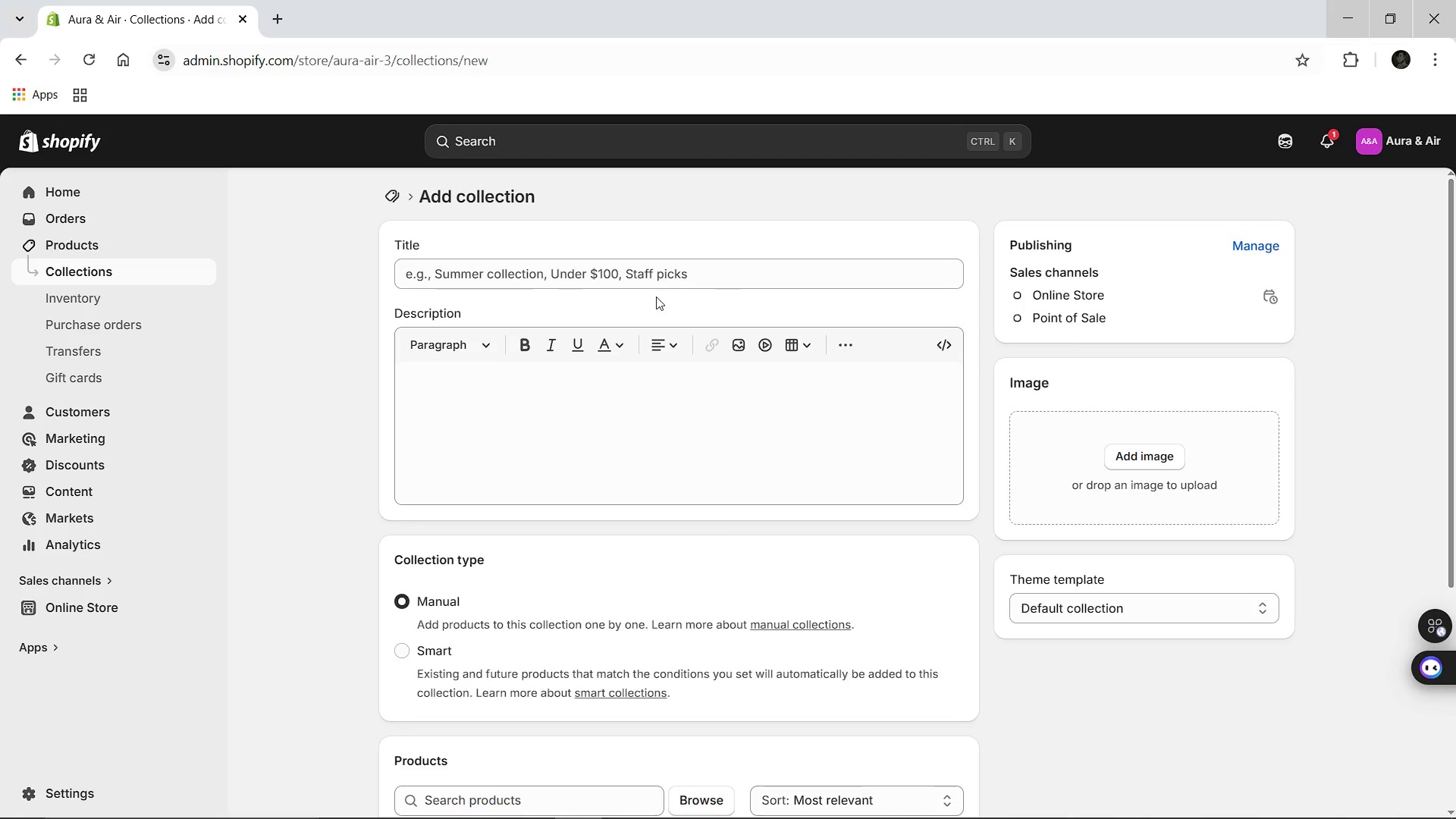 
left_click([610, 277])
 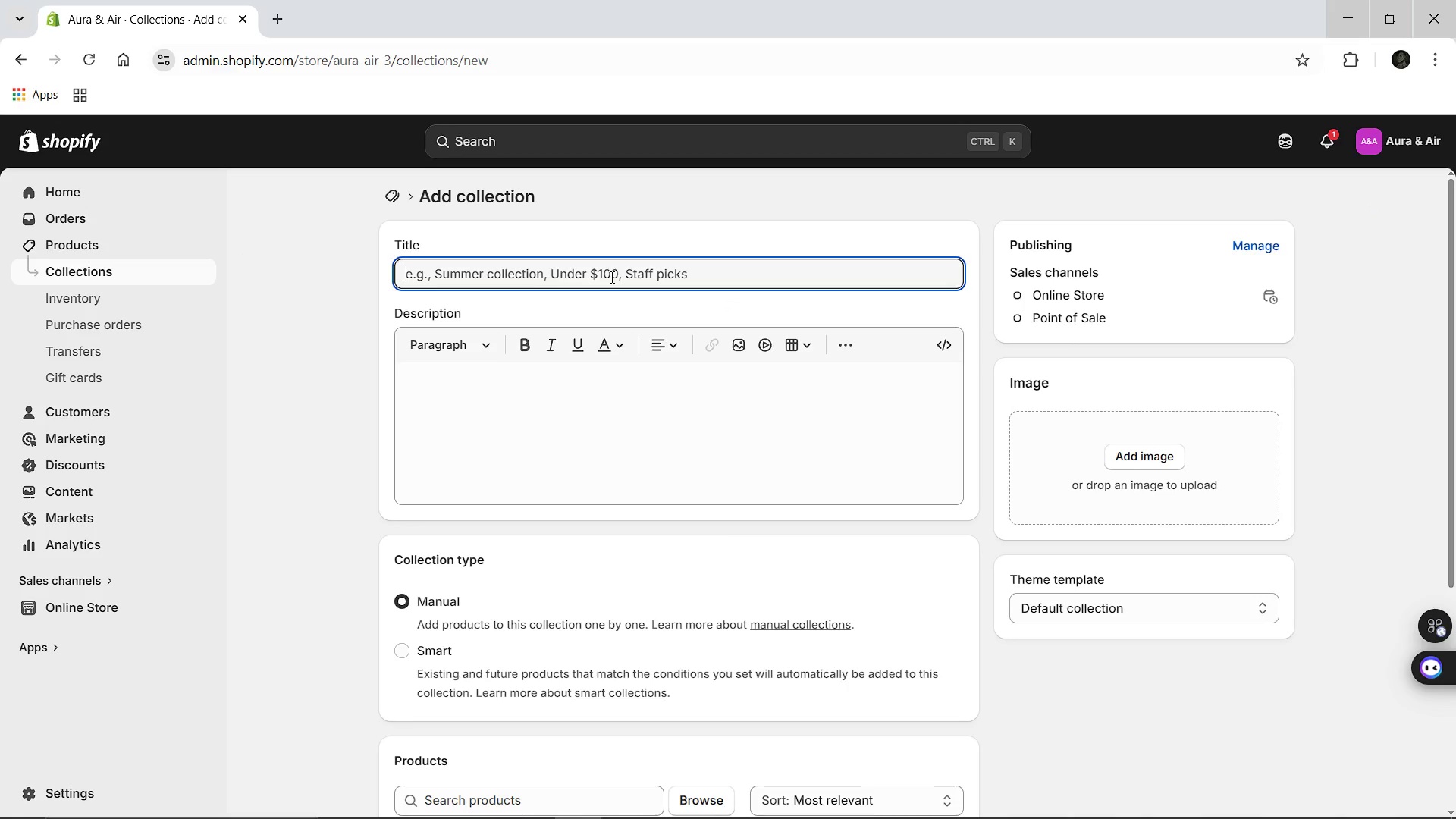 
type(Celebration )
 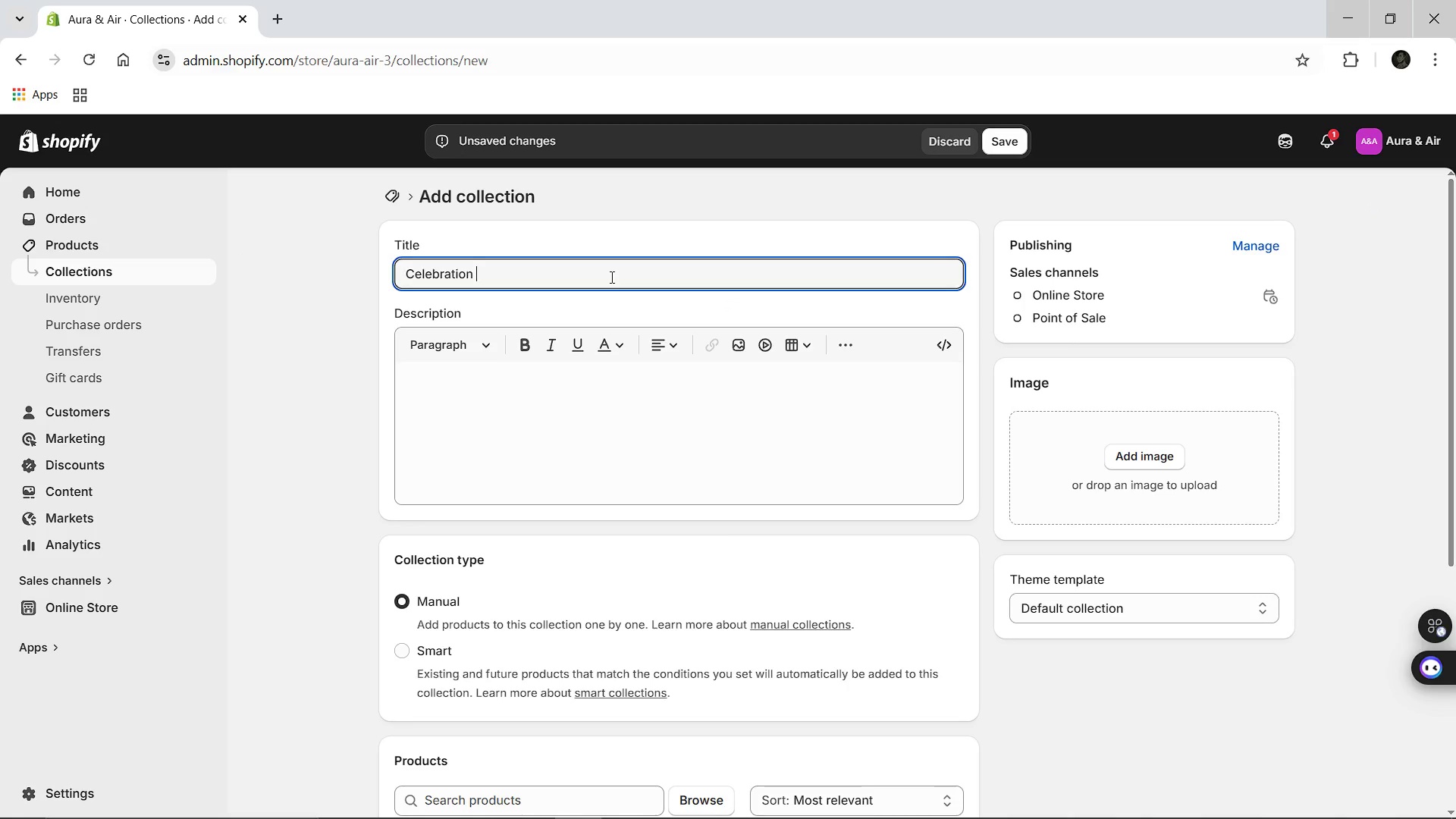 
type(Mood)
 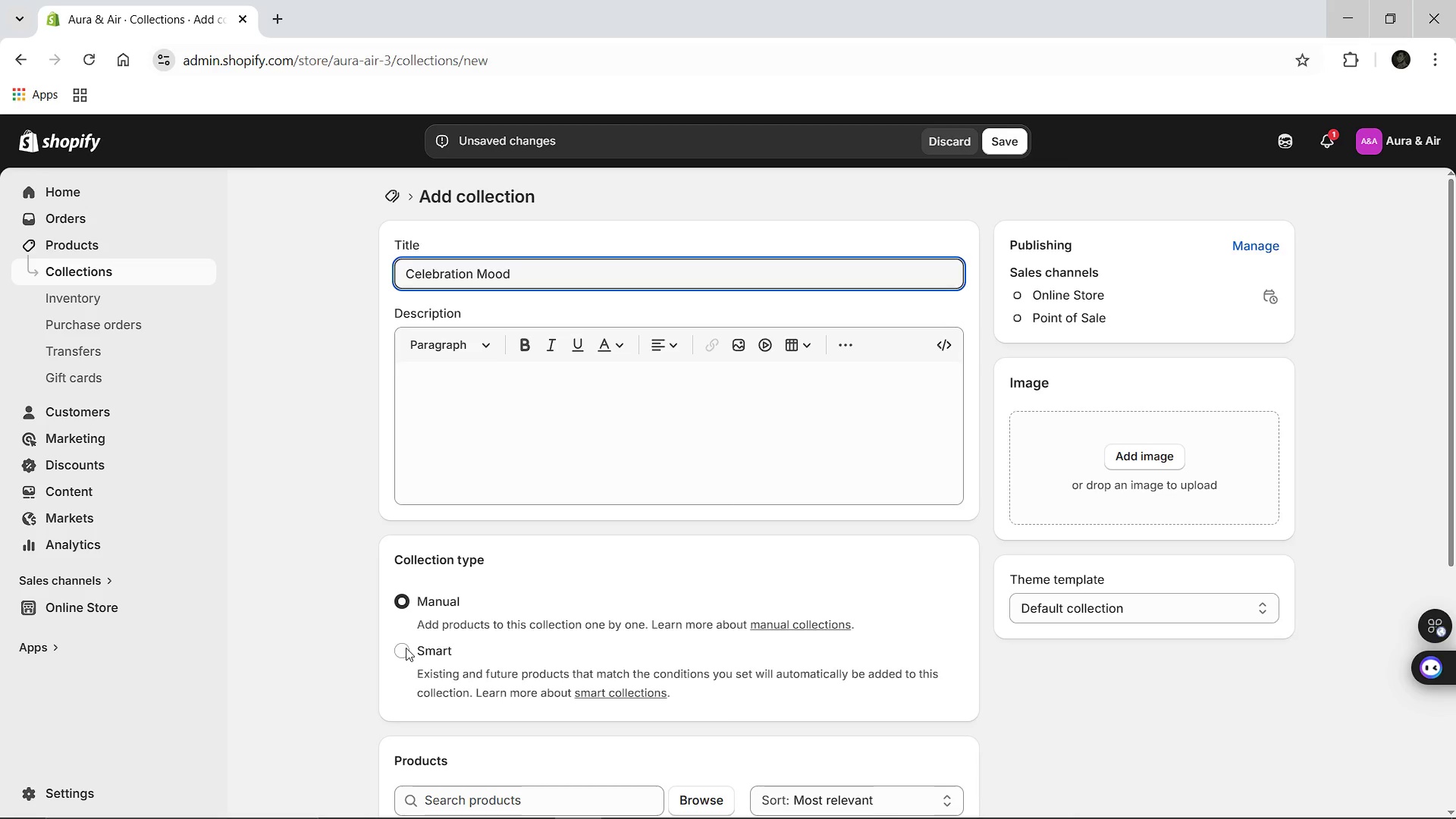 
left_click([406, 648])
 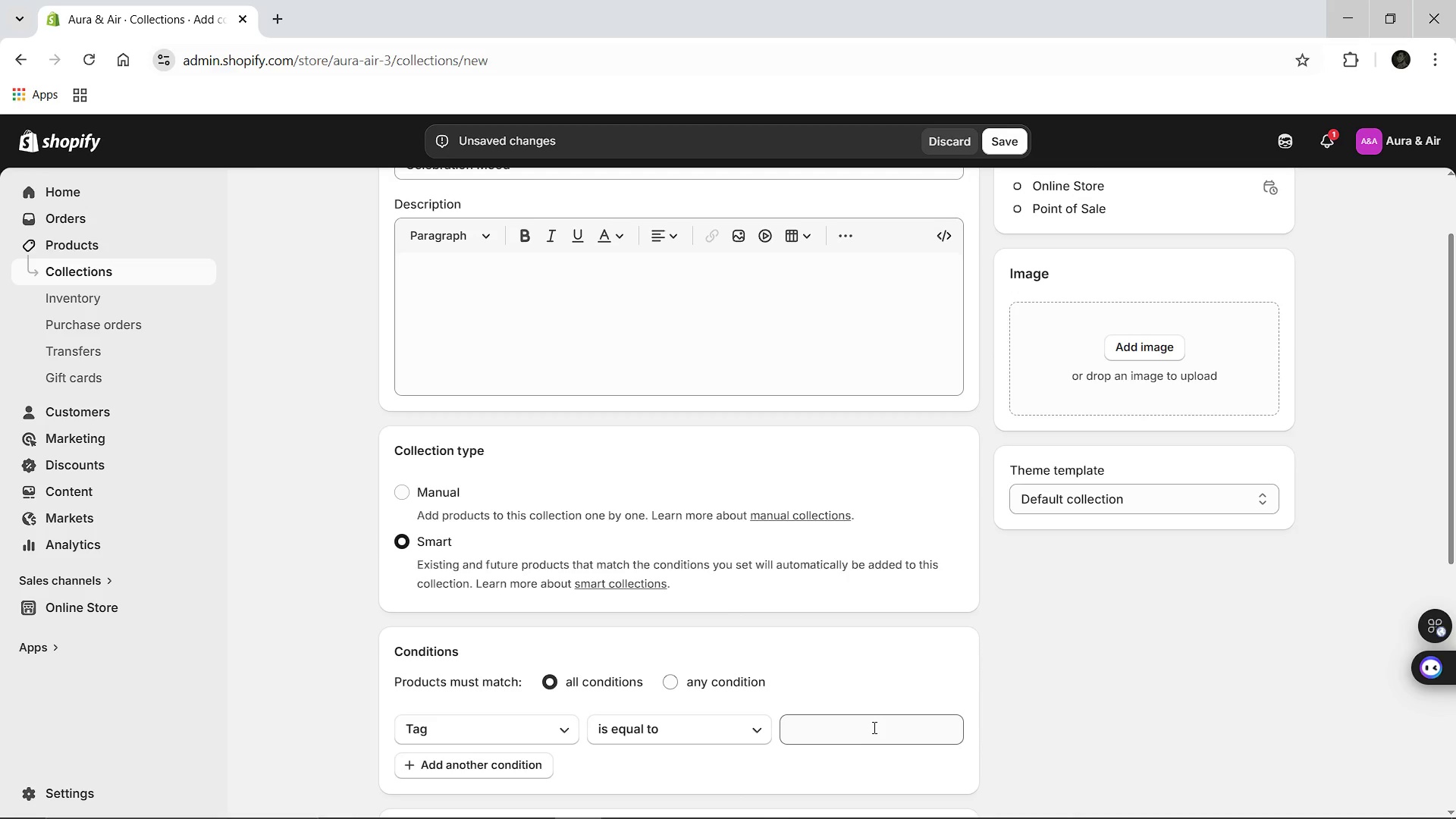 
left_click([873, 727])
 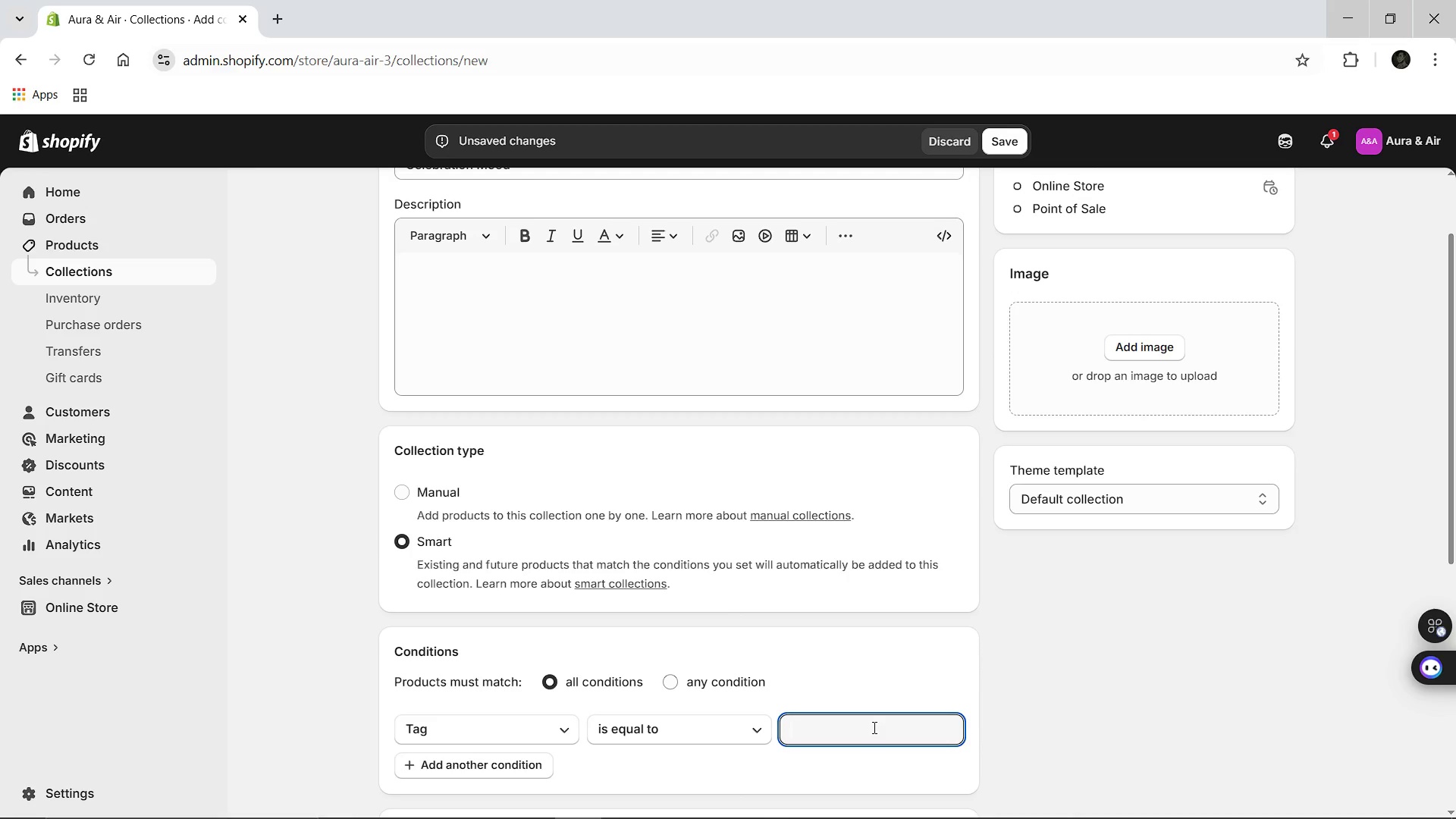 
type(Clel)
key(Backspace)
key(Backspace)
key(Backspace)
type(elebration)
 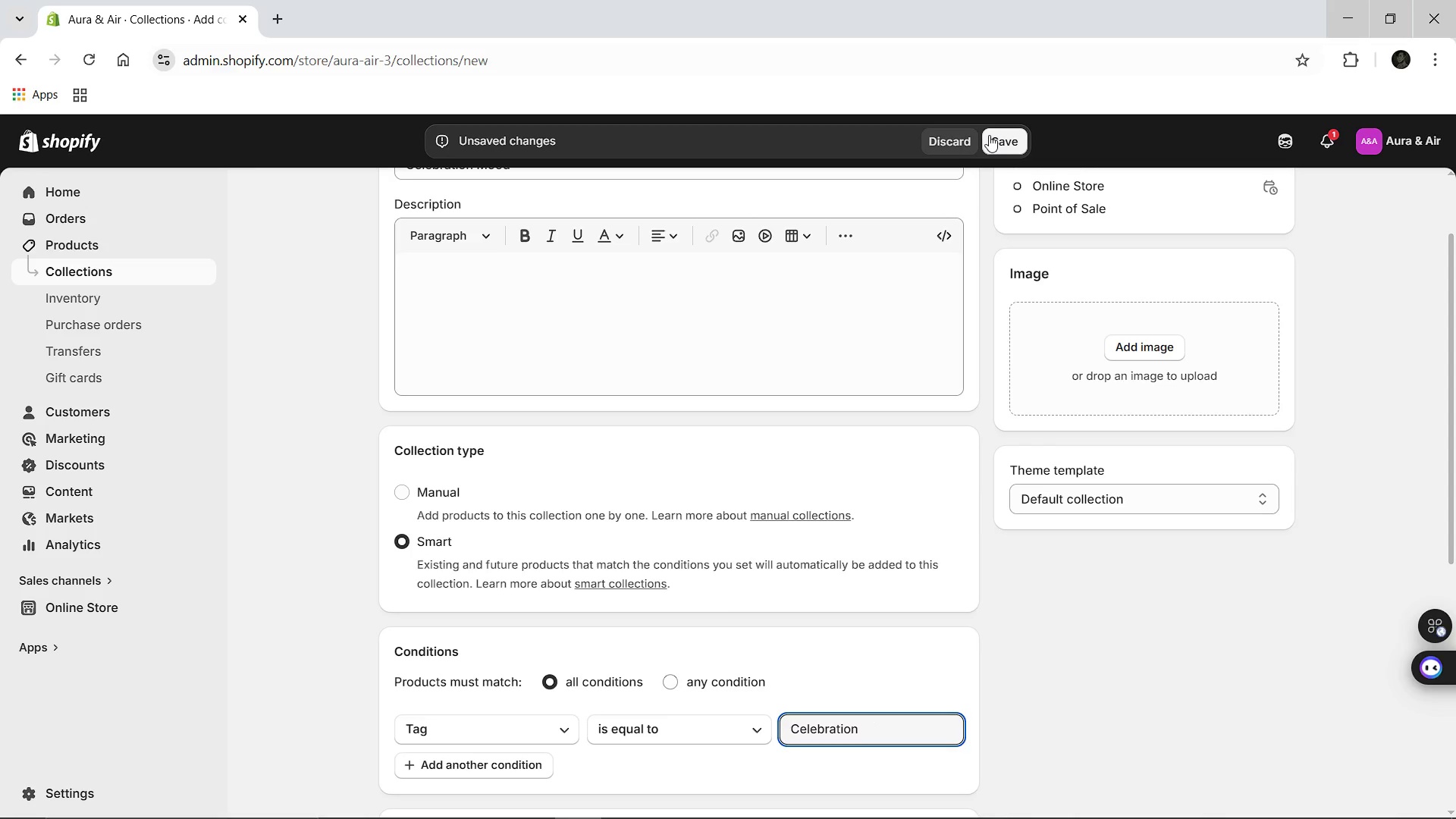 
left_click([989, 135])
 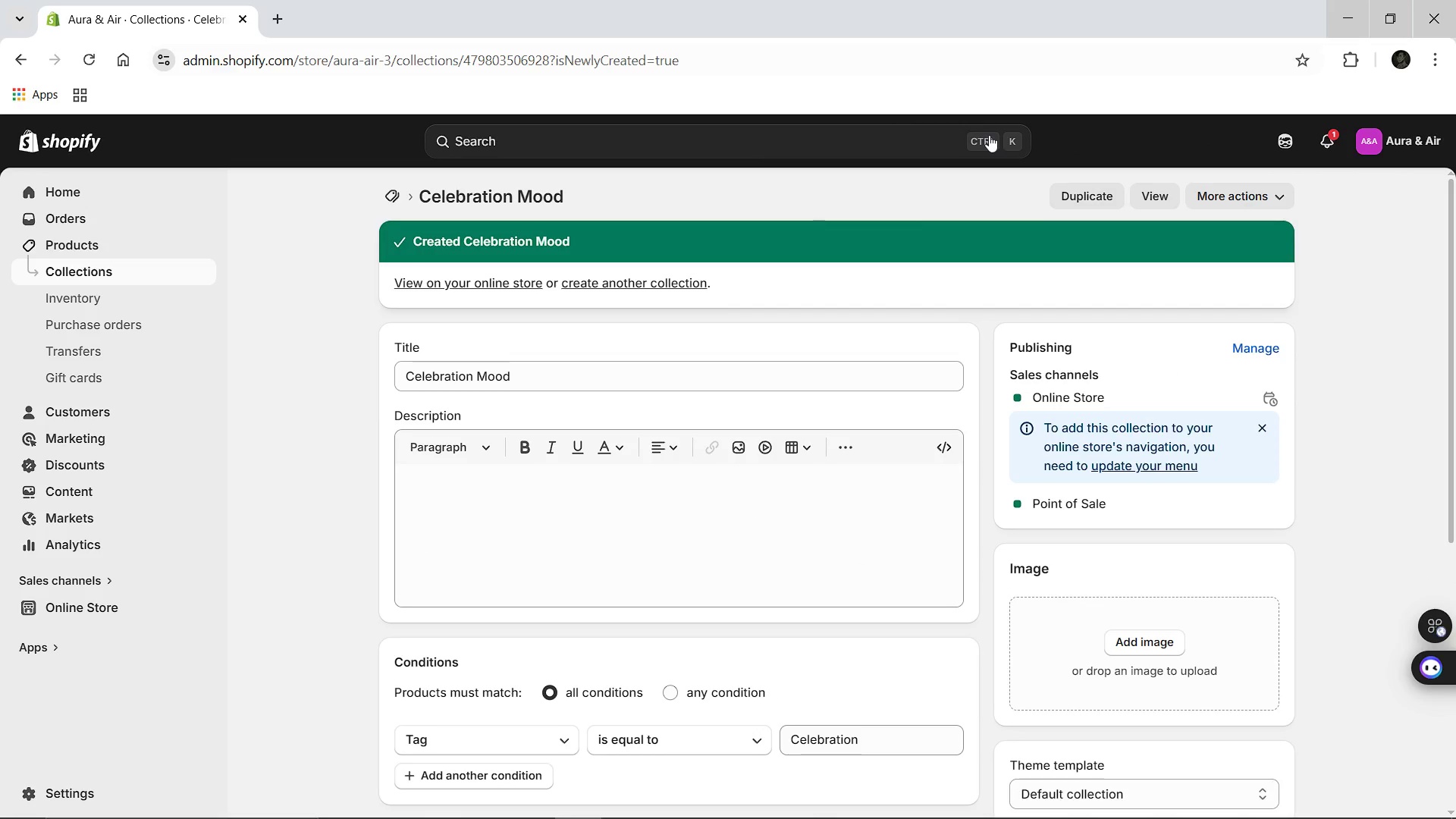 
wait(16.19)
 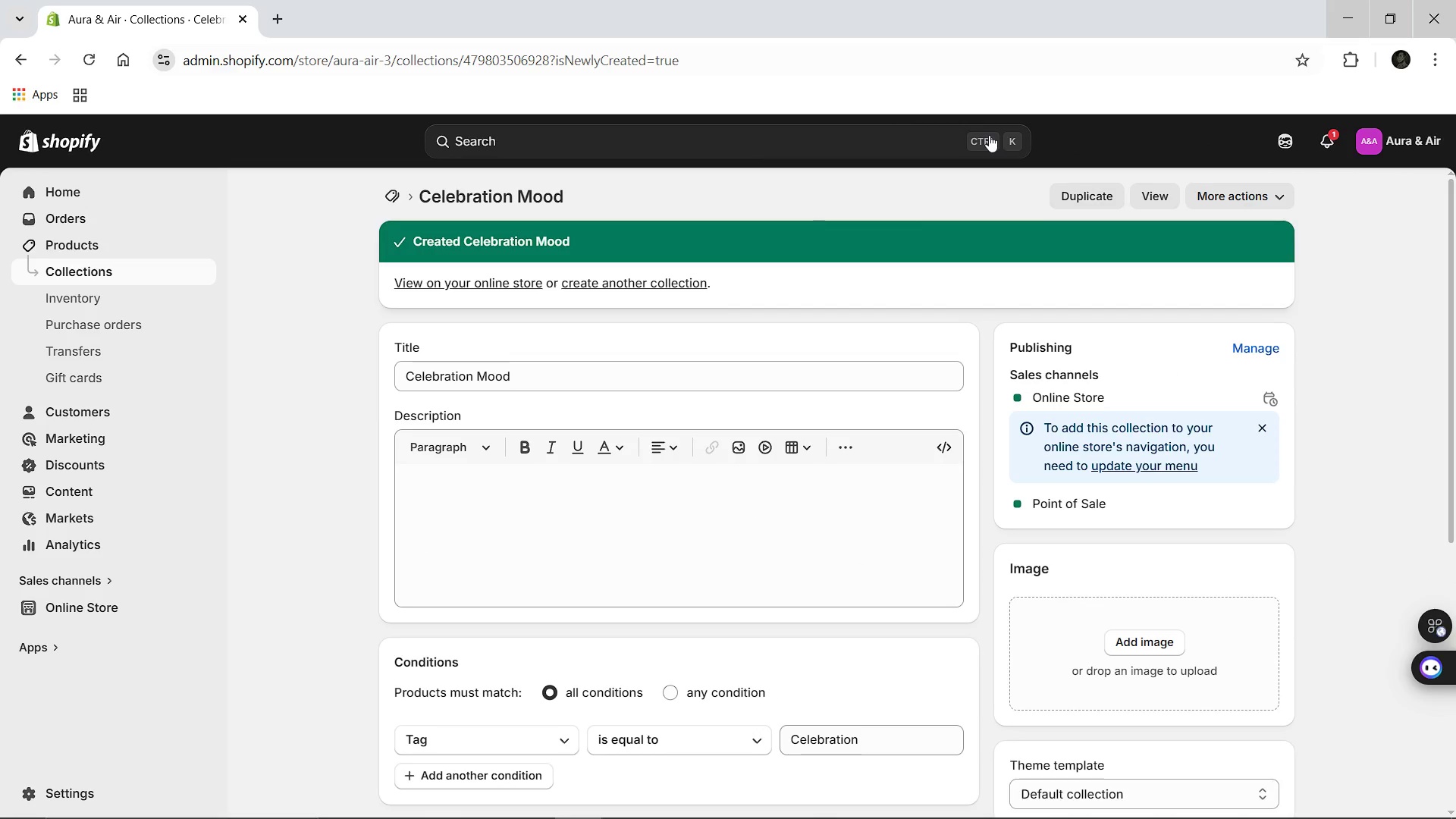 
left_click([53, 245])
 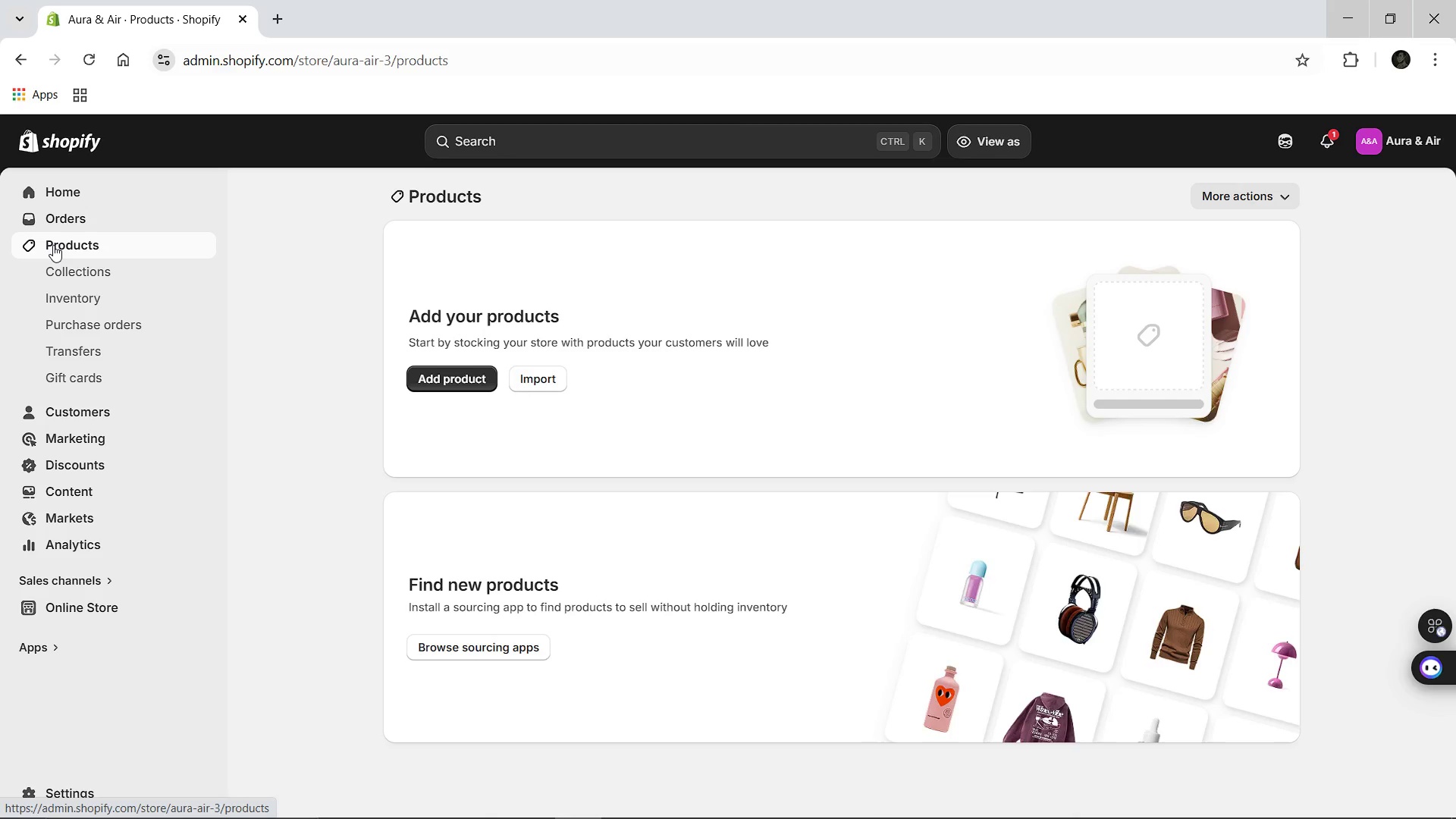 
wait(8.55)
 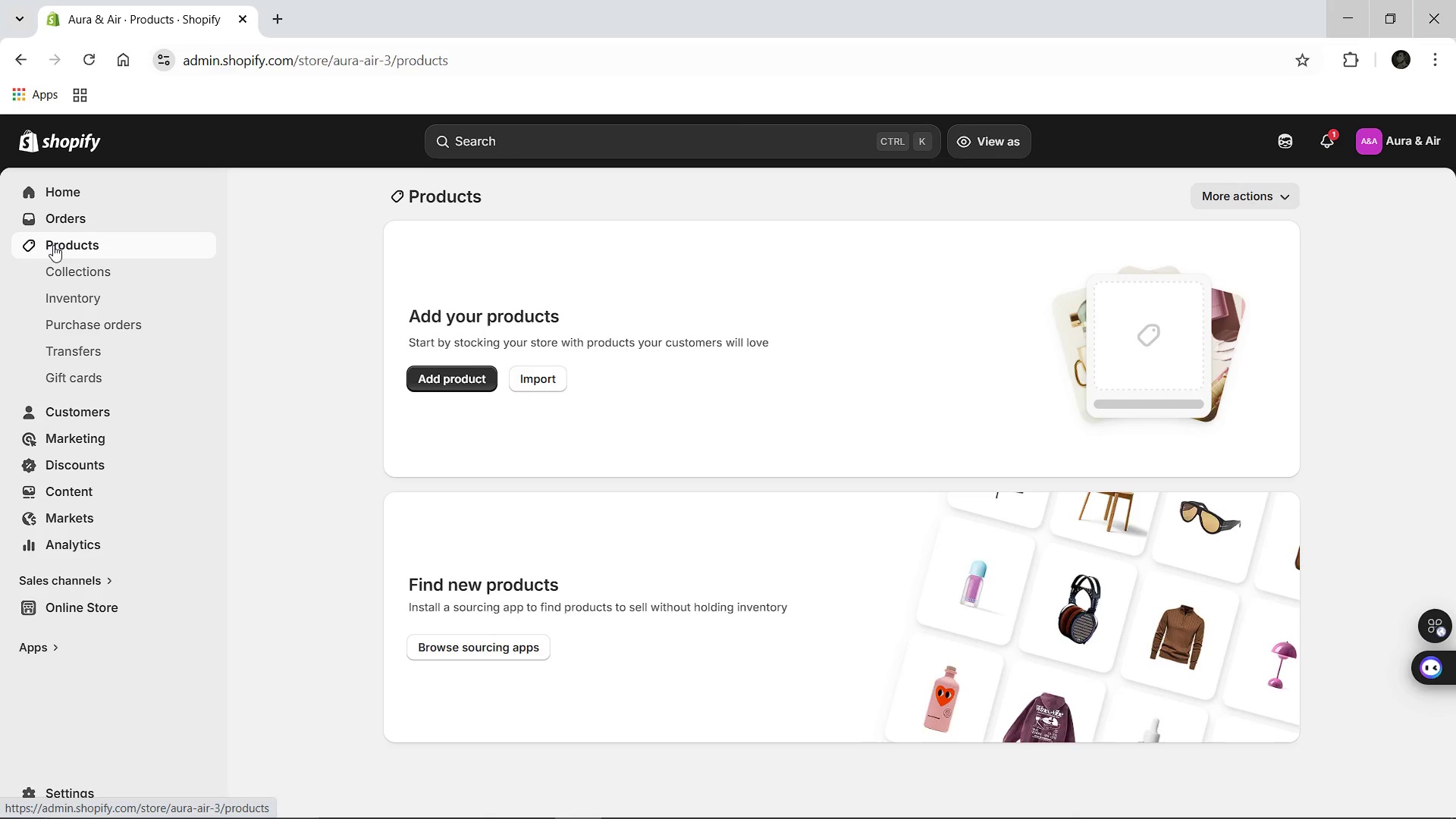 
left_click([482, 369])
 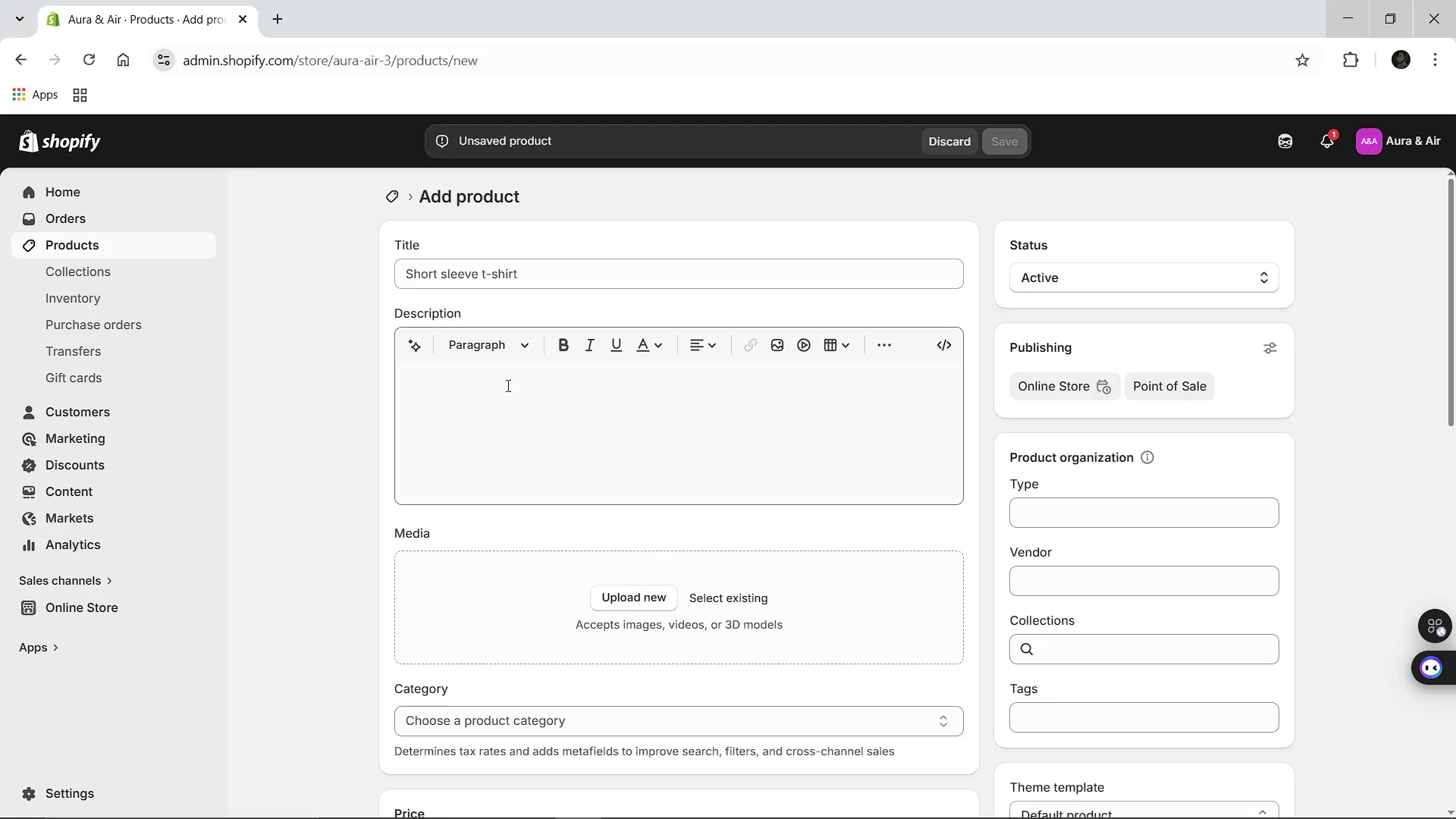 
wait(7.74)
 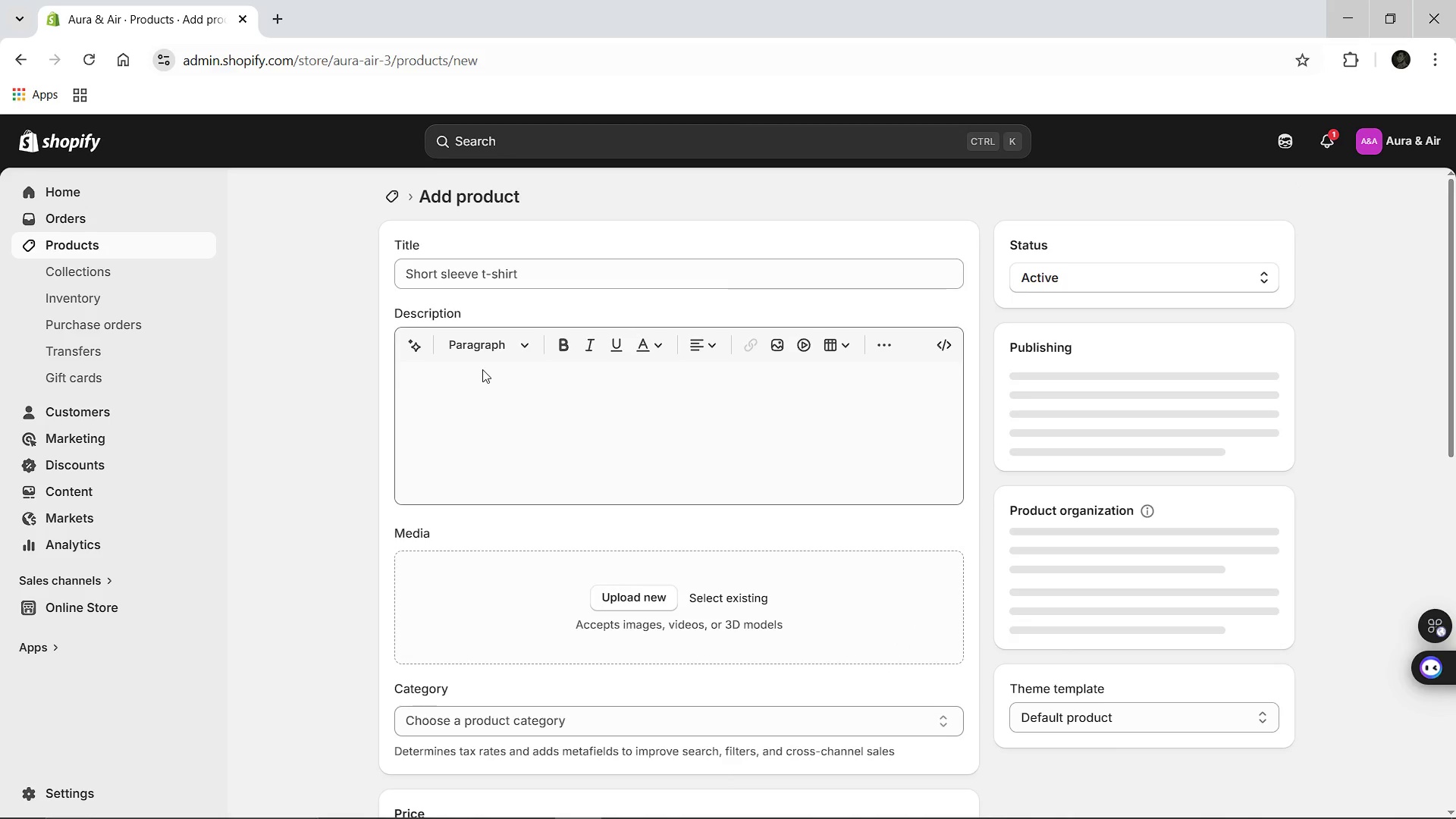 
left_click([461, 271])
 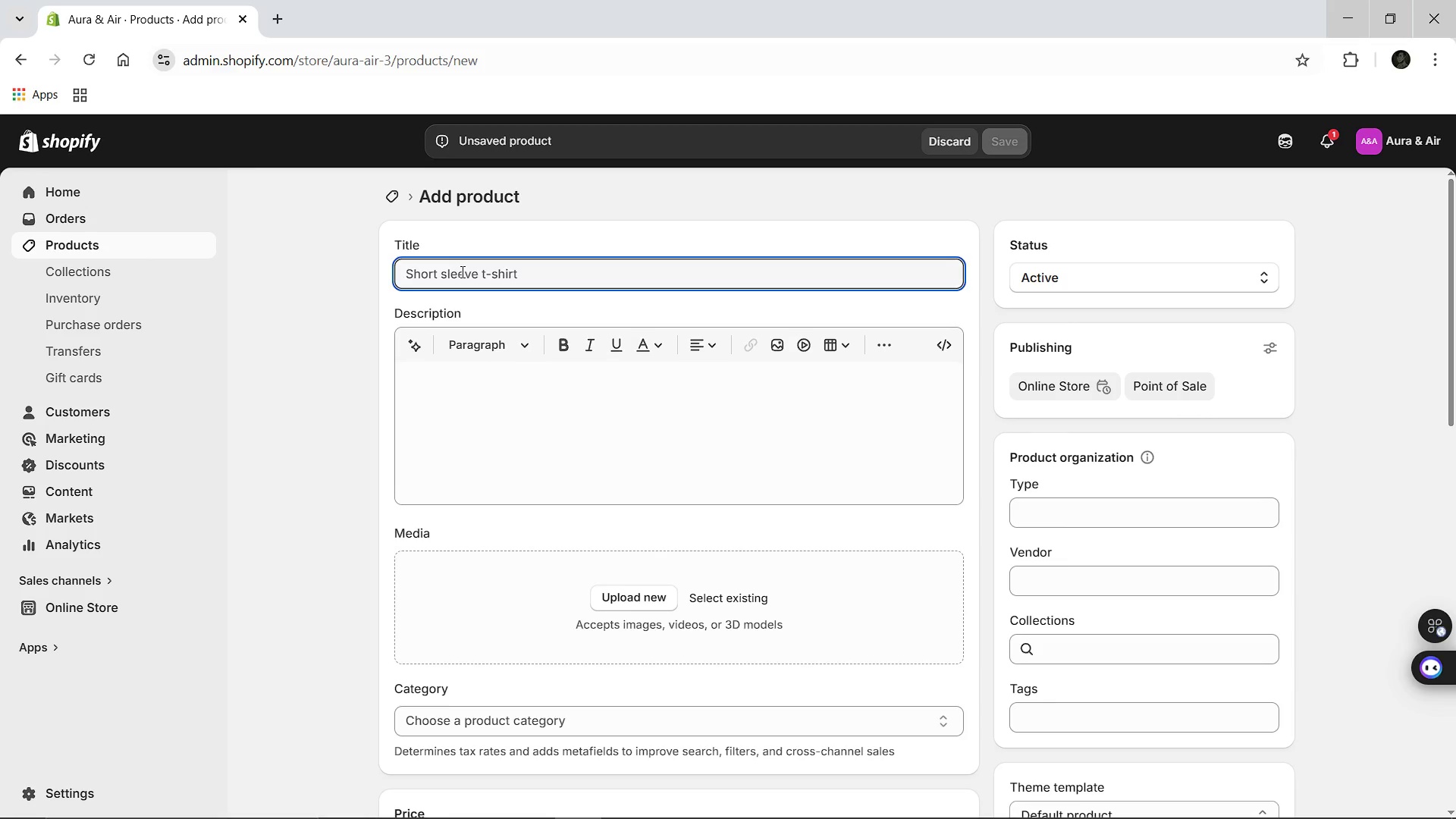 
type(Nitrogen )
key(Backspace)
type(-Infused Violet Meringues)
 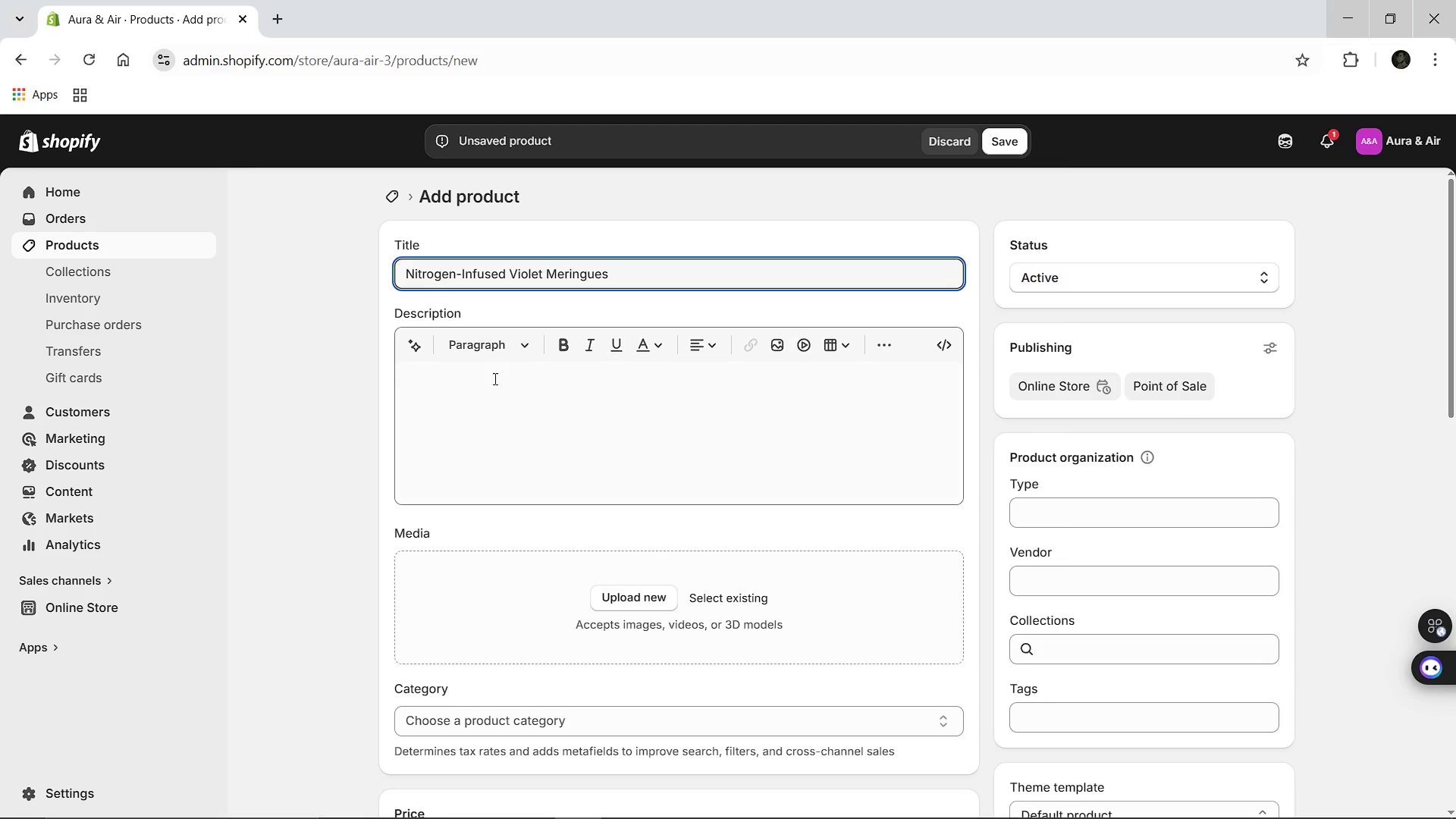 
left_click([486, 396])
 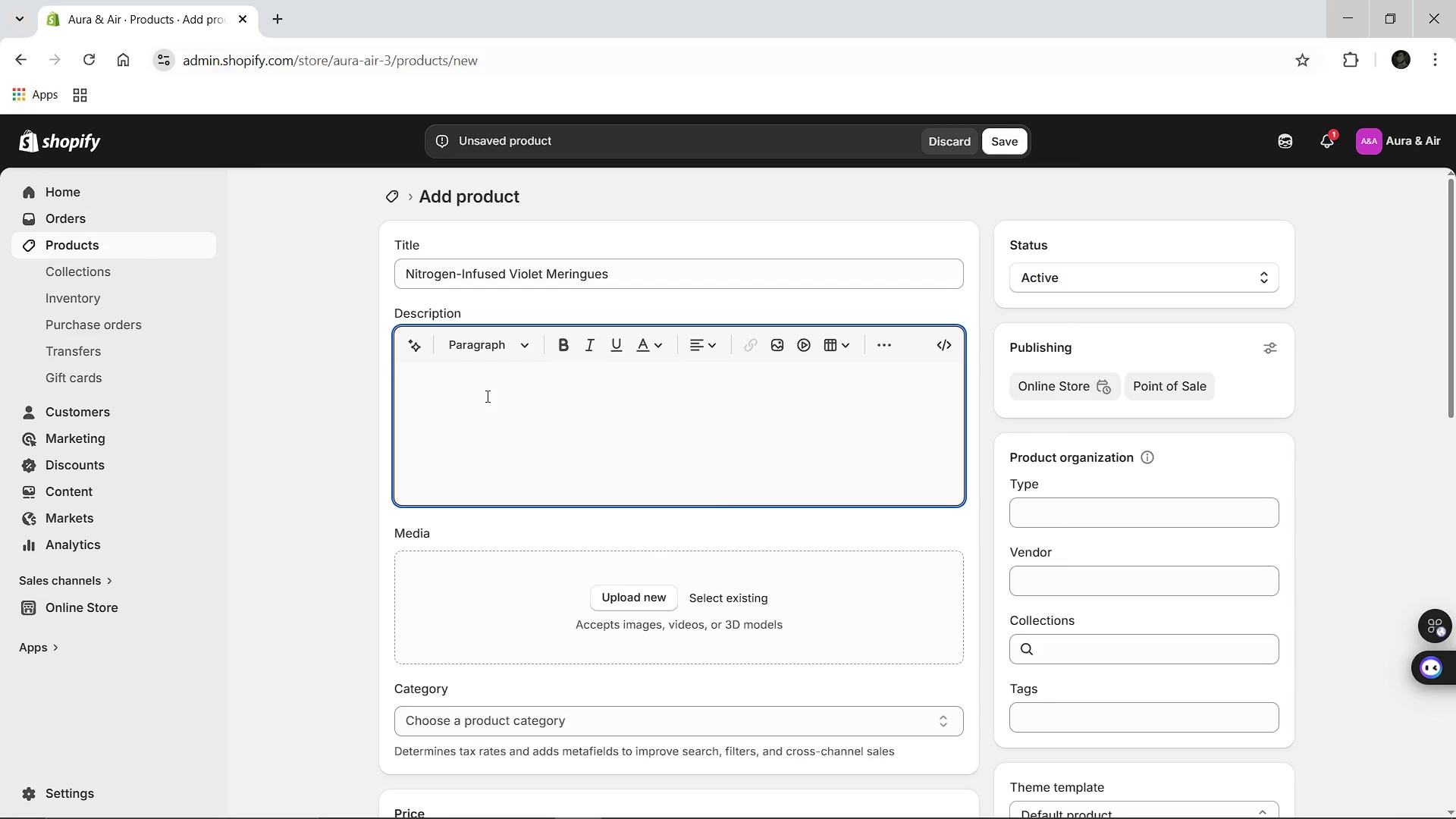 
type(A weigh)
 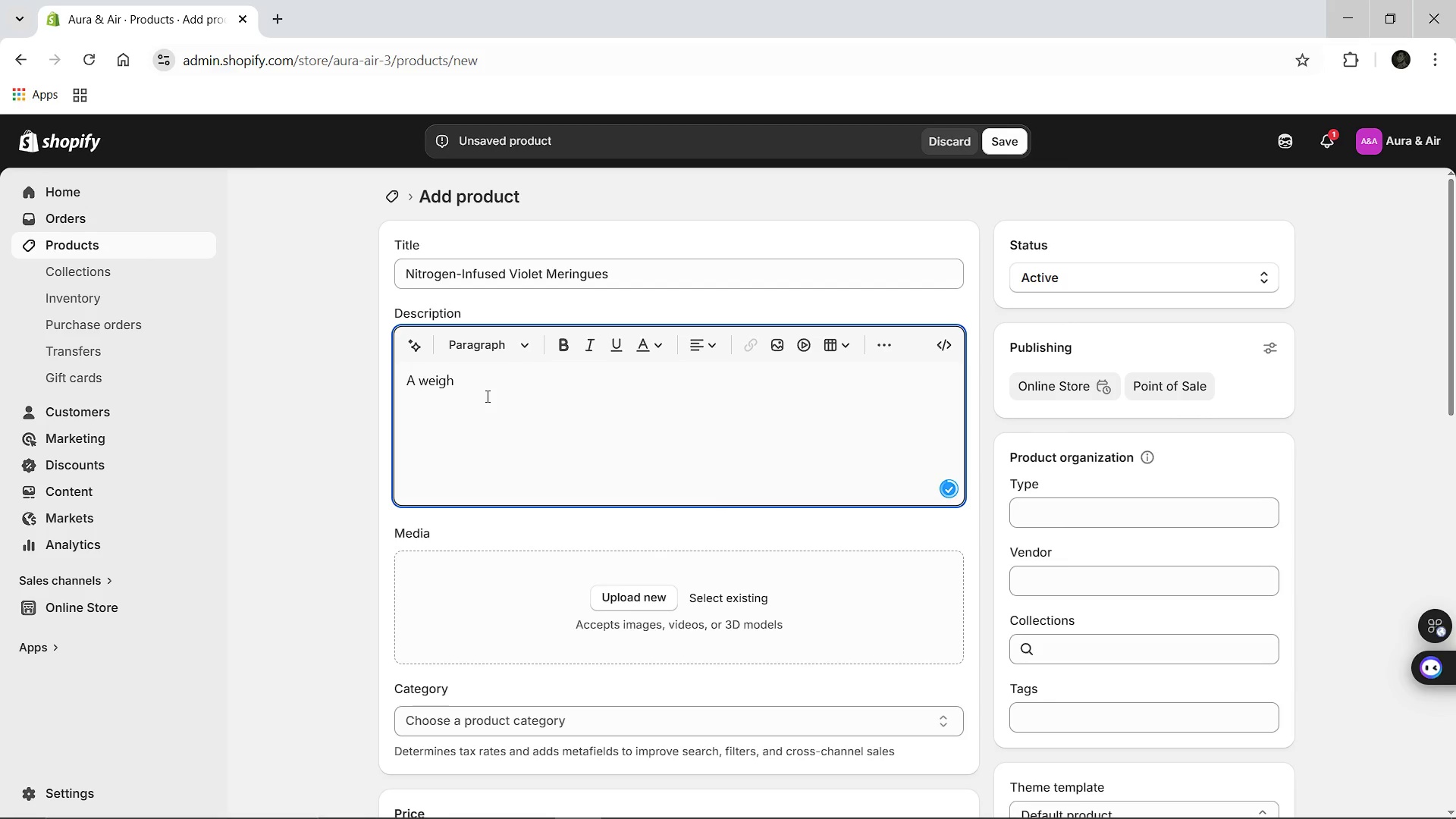 
type(tless descent into floral elegance. These aerated maringues are flsa)
key(Backspace)
key(Backspace)
type(ash-frozen with liquid nitrogen to locki)
key(Backspace)
type( in a delicate, pr)
key(Backspace)
type(orous stri)
key(Backspace)
type(ucture that dissolves instantly i)
key(Backspace)
type(upon a )
key(Backspace)
key(Backspace)
type(the pa)
key(Backspace)
key(Backspace)
type(palate)
 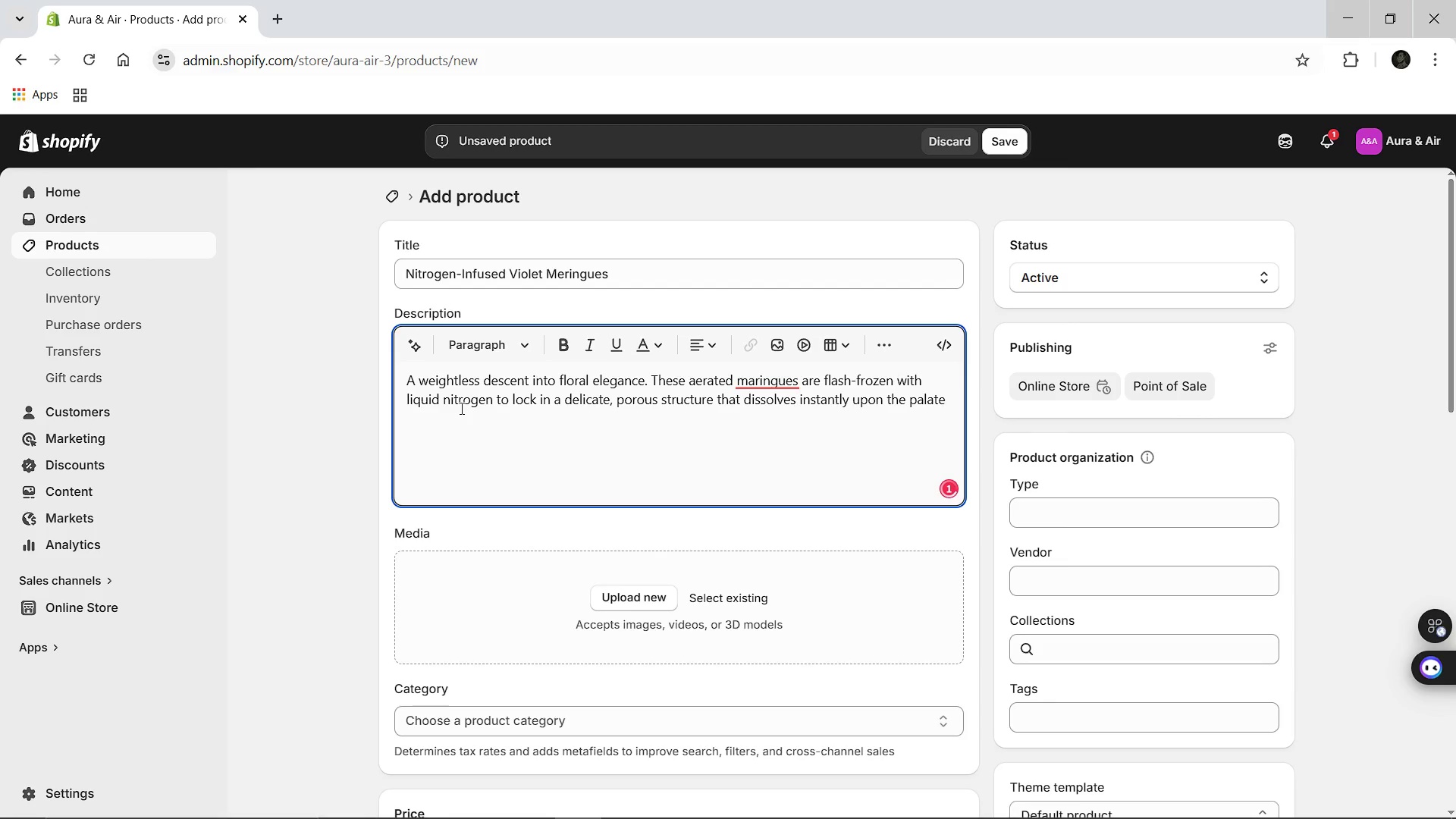 
type(. A sensory debut that captues the essn)
key(Backspace)
type(ence of a chilled botanical garden)
 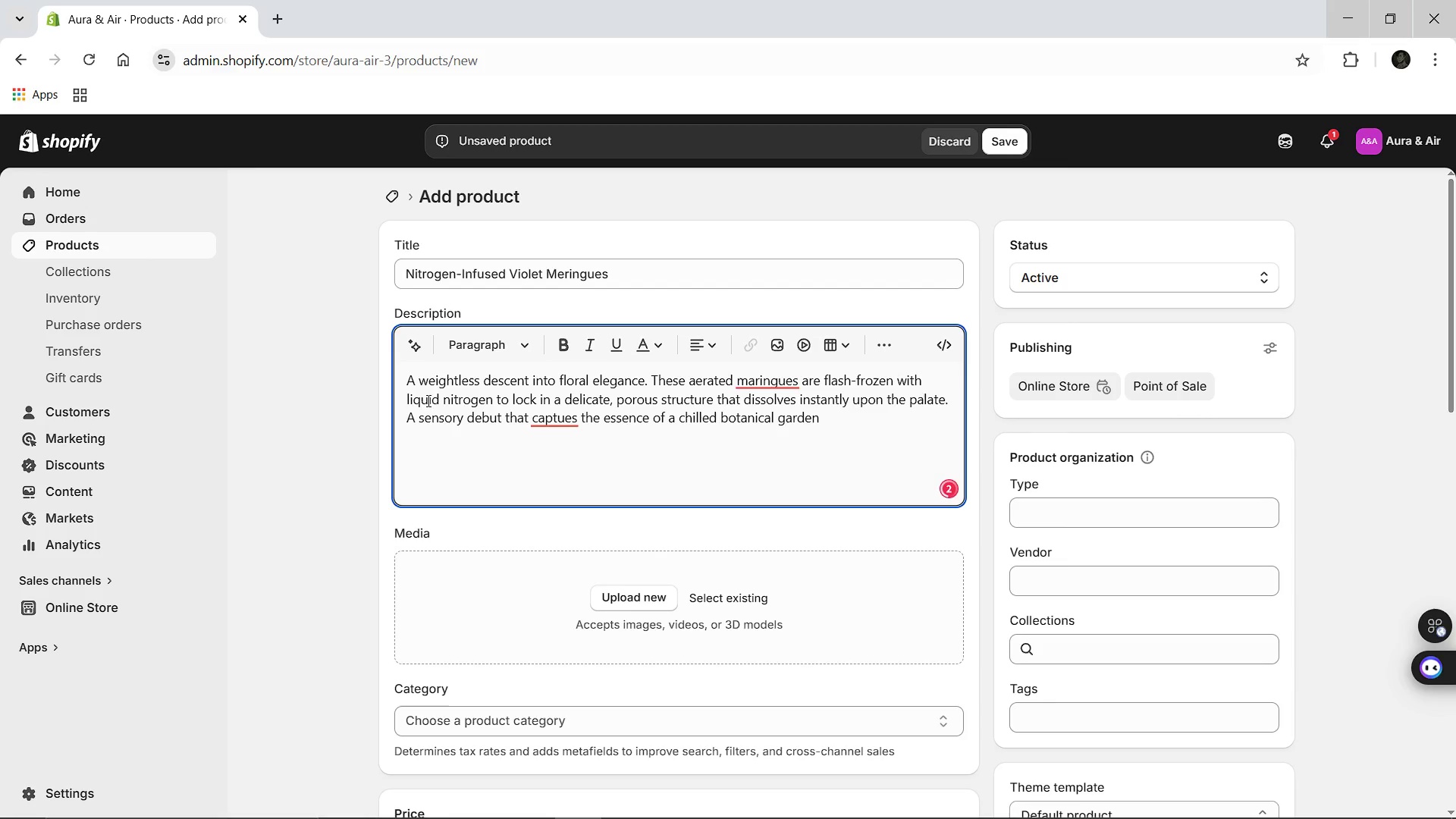 
left_click([562, 422])
 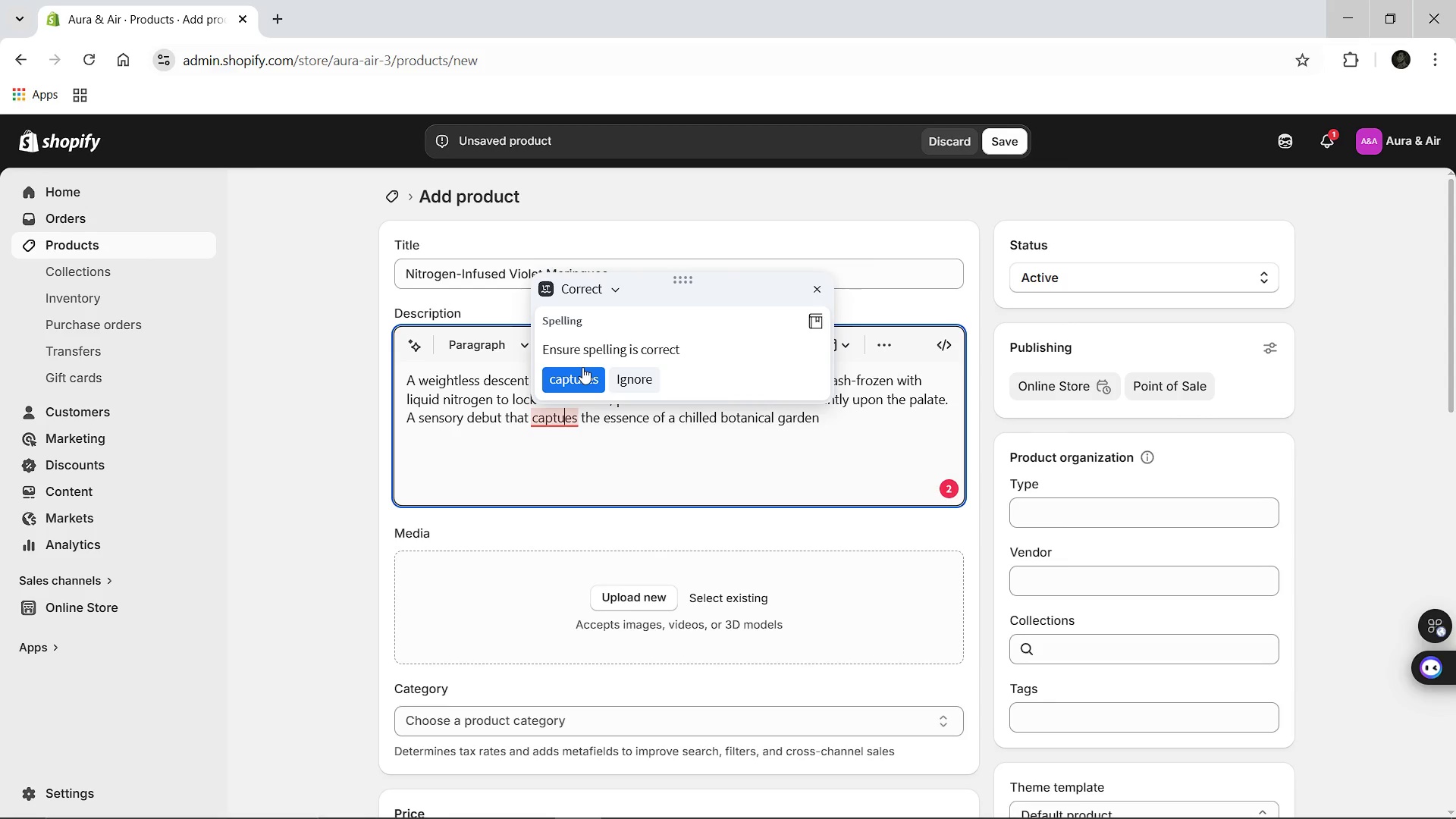 
left_click([582, 367])
 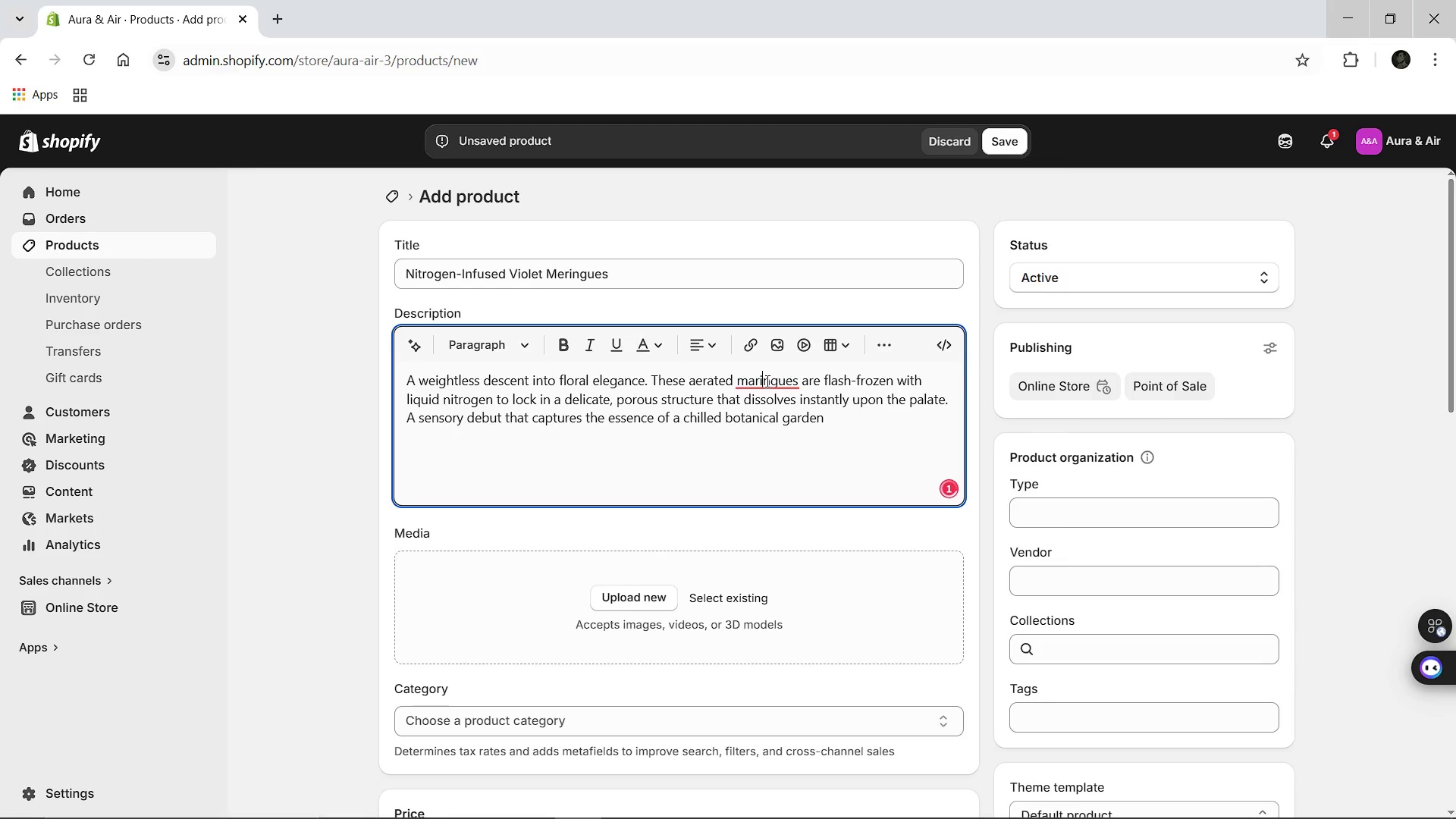 
left_click([766, 381])
 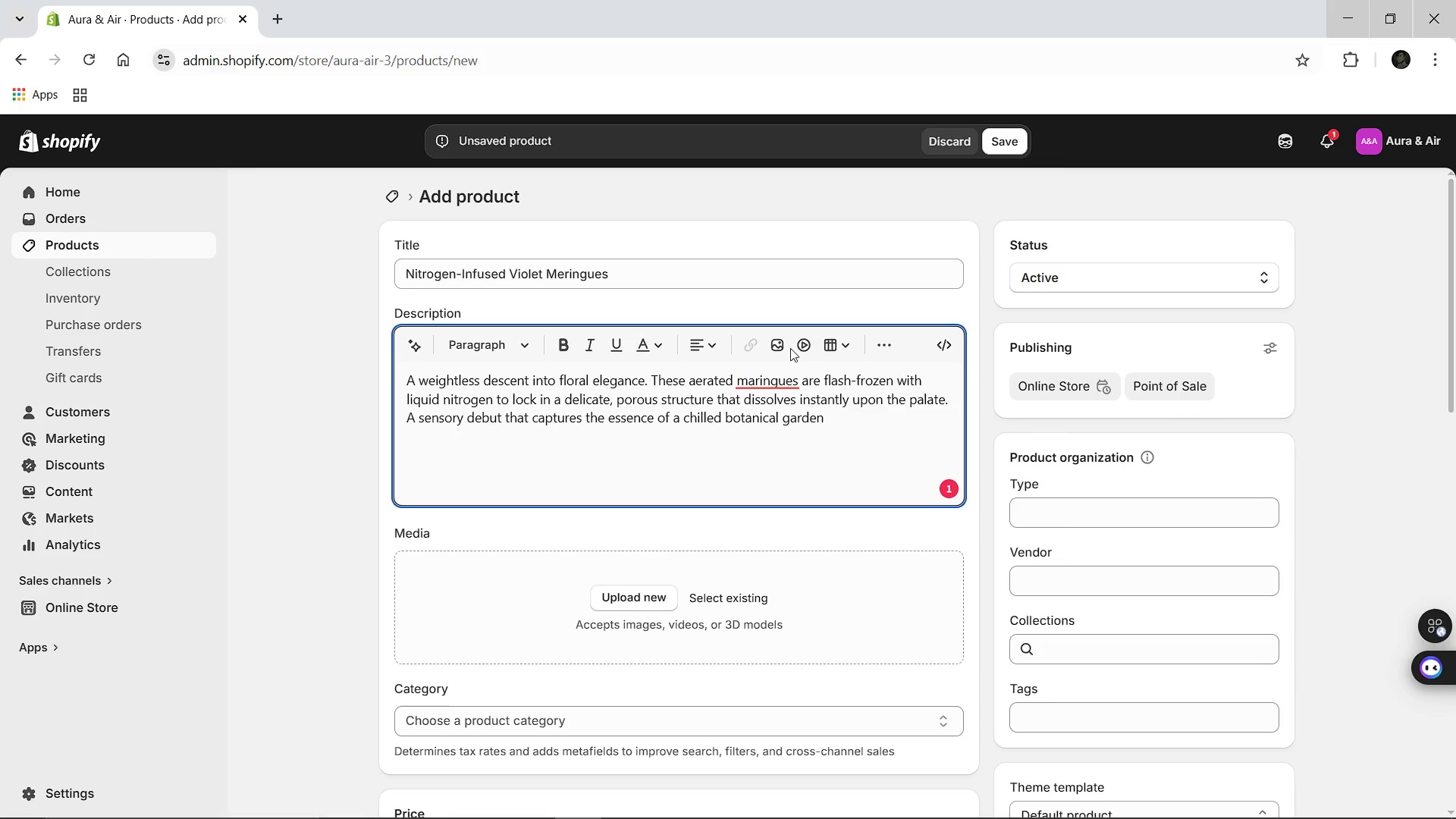 
left_click([790, 348])
 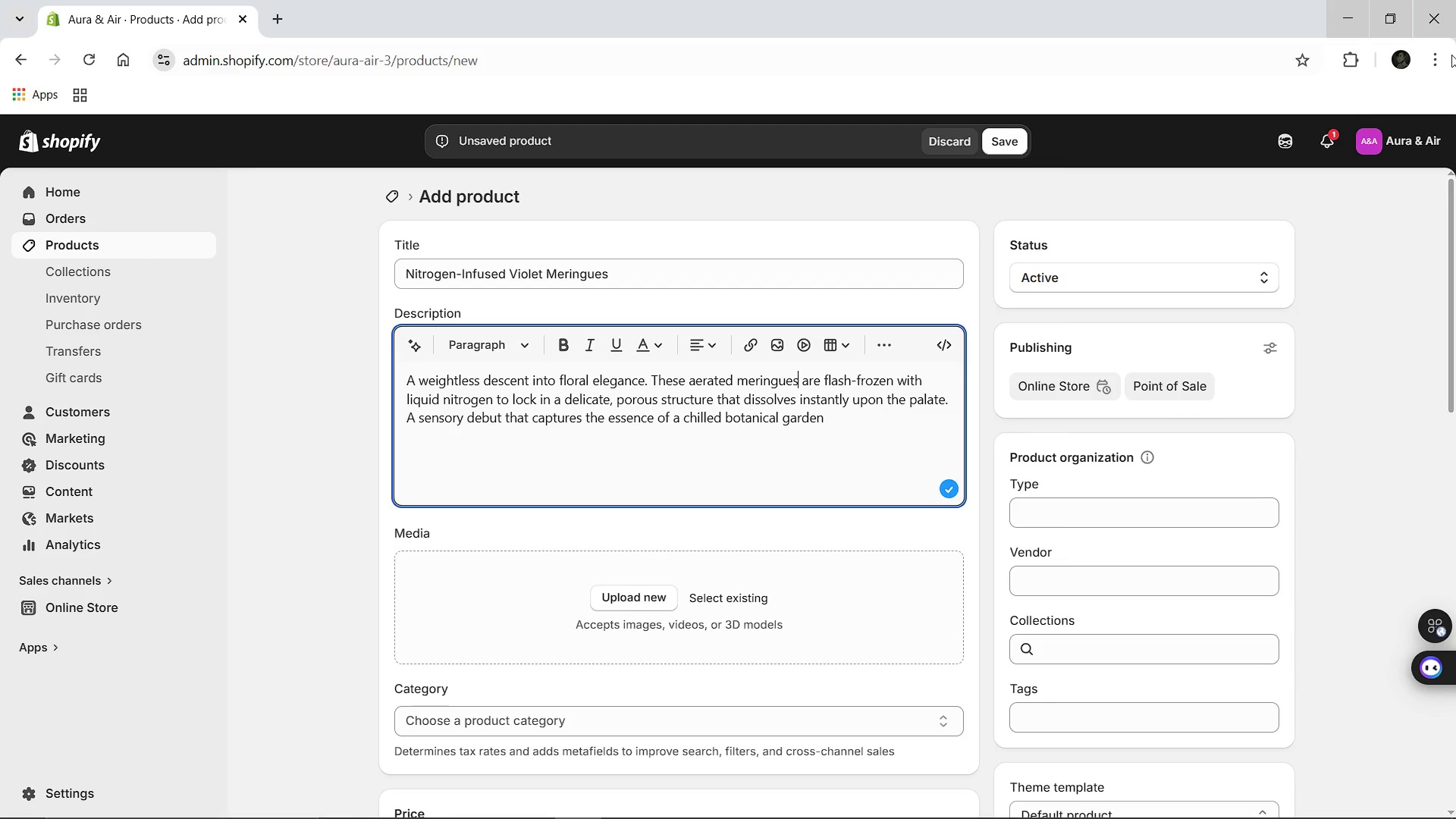 
left_click([1433, 56])
 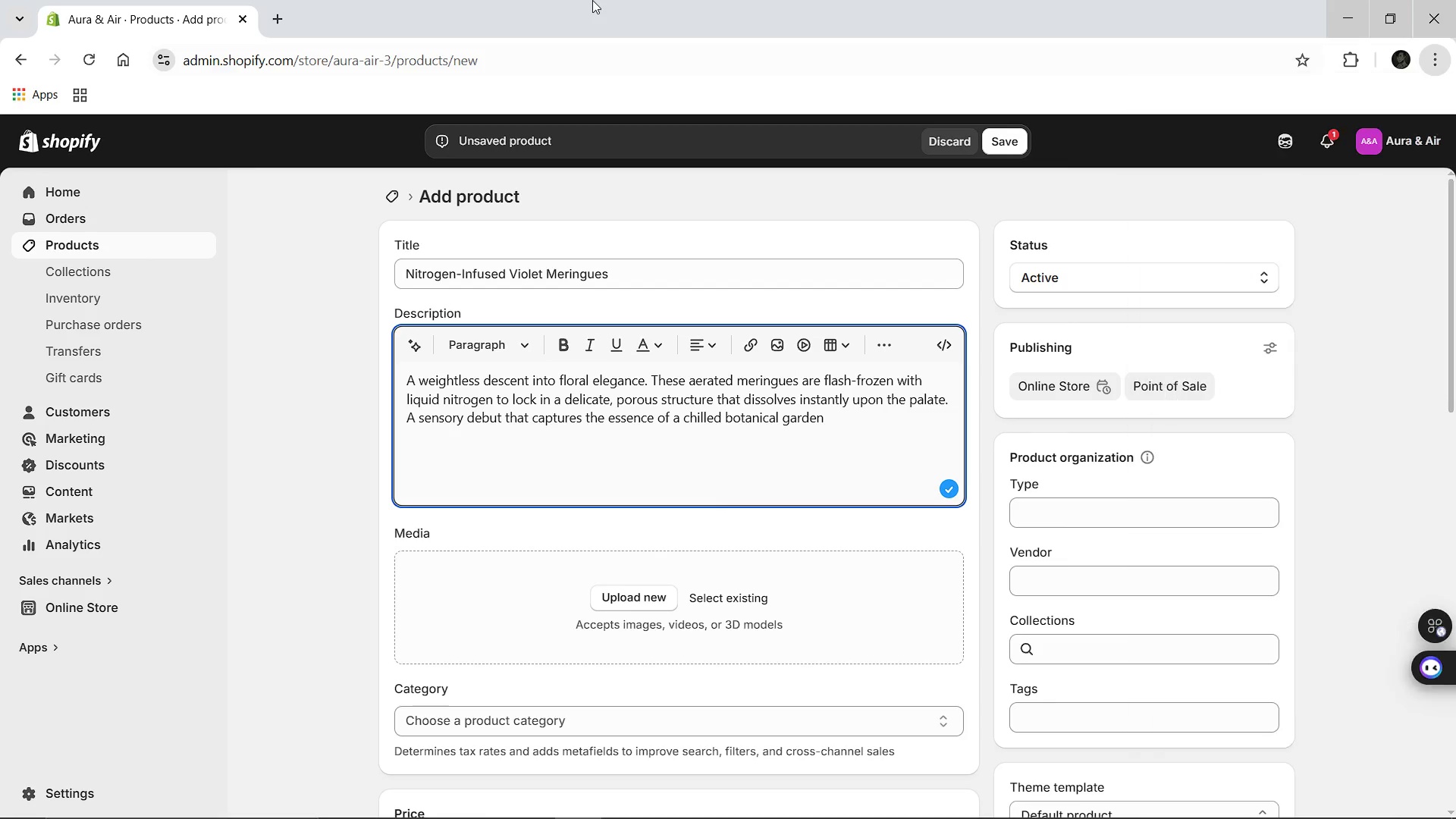 
left_click([592, 0])
 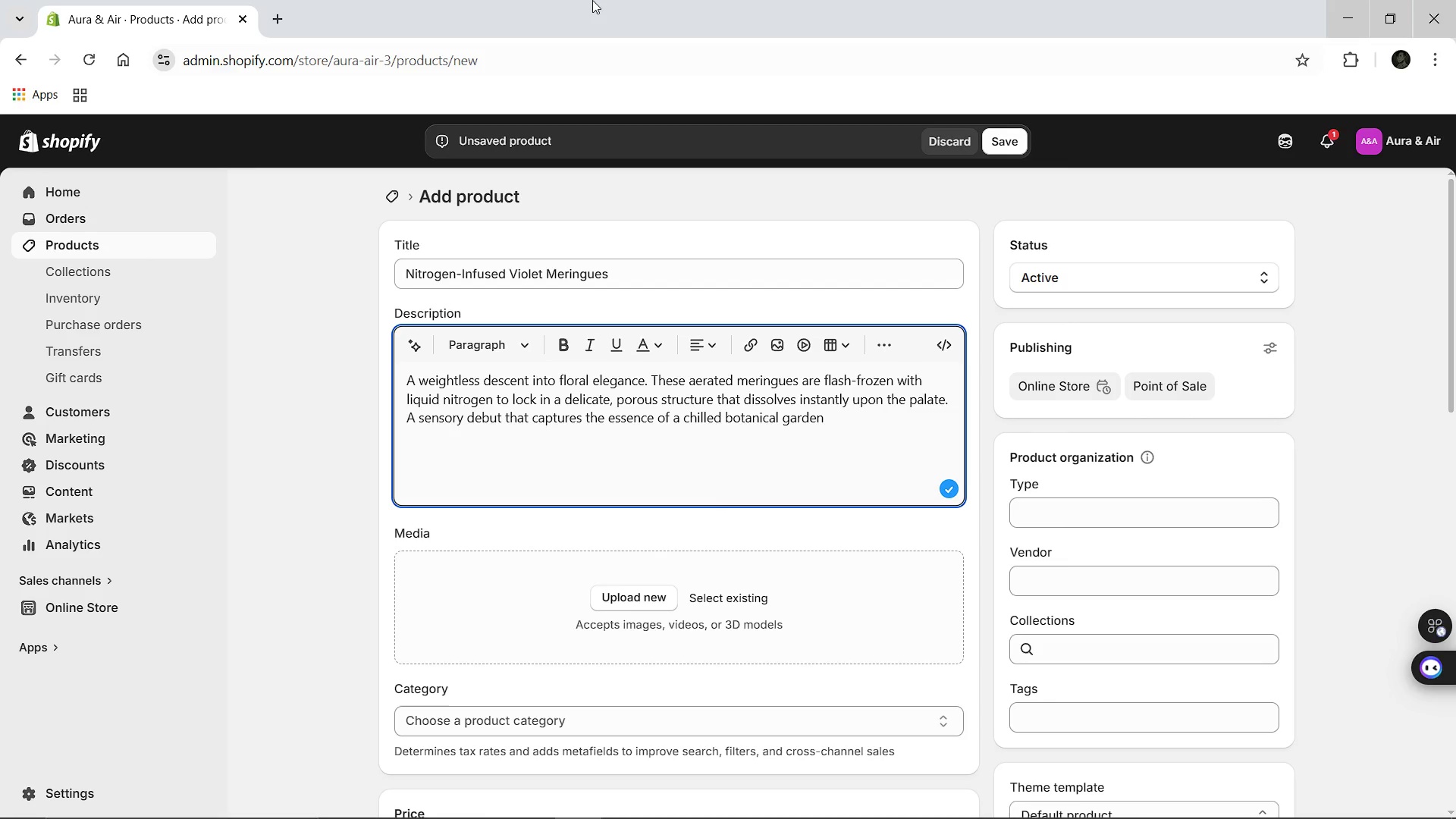 
key(Control+J)
 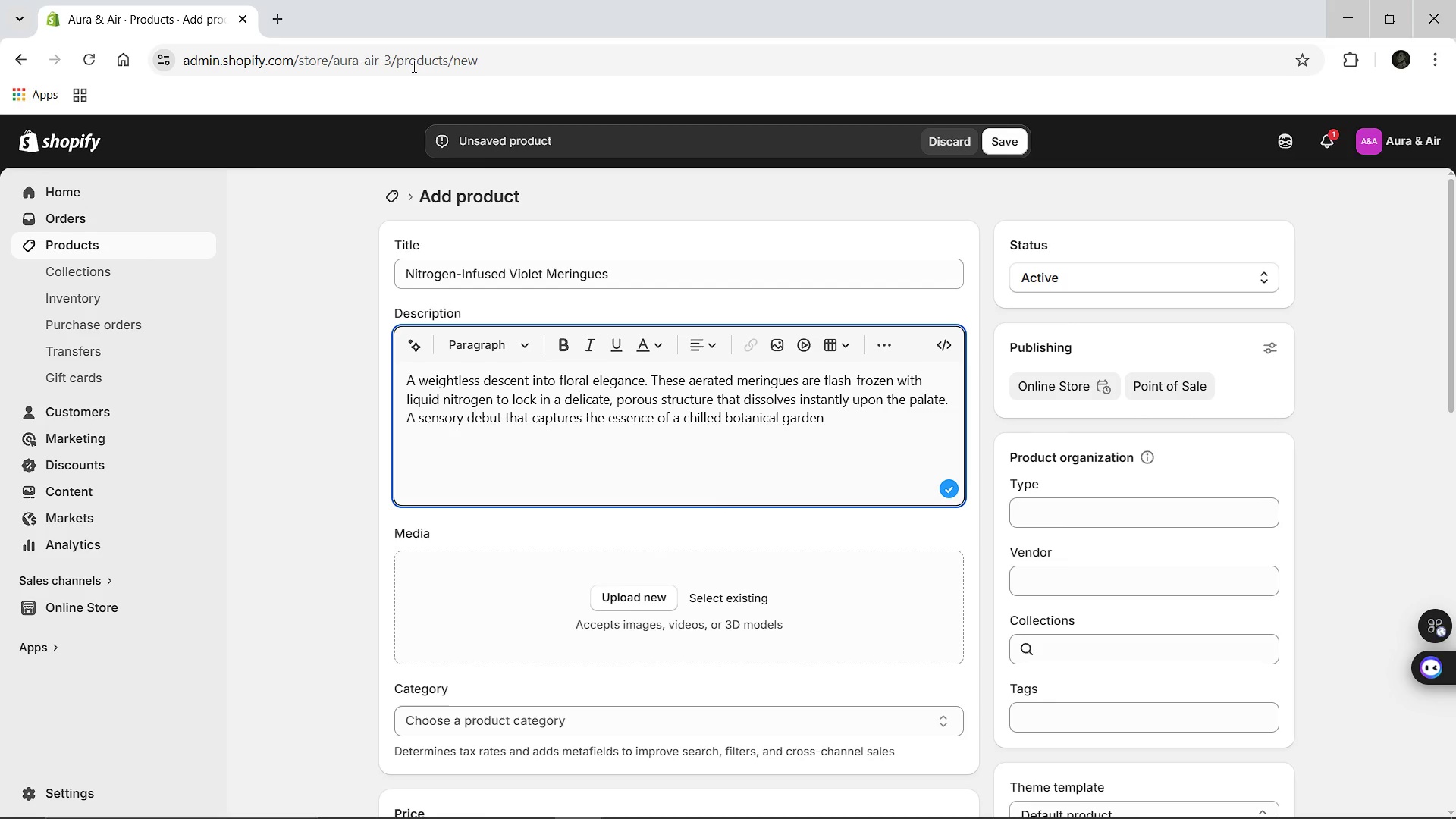 
key(Control+J)
 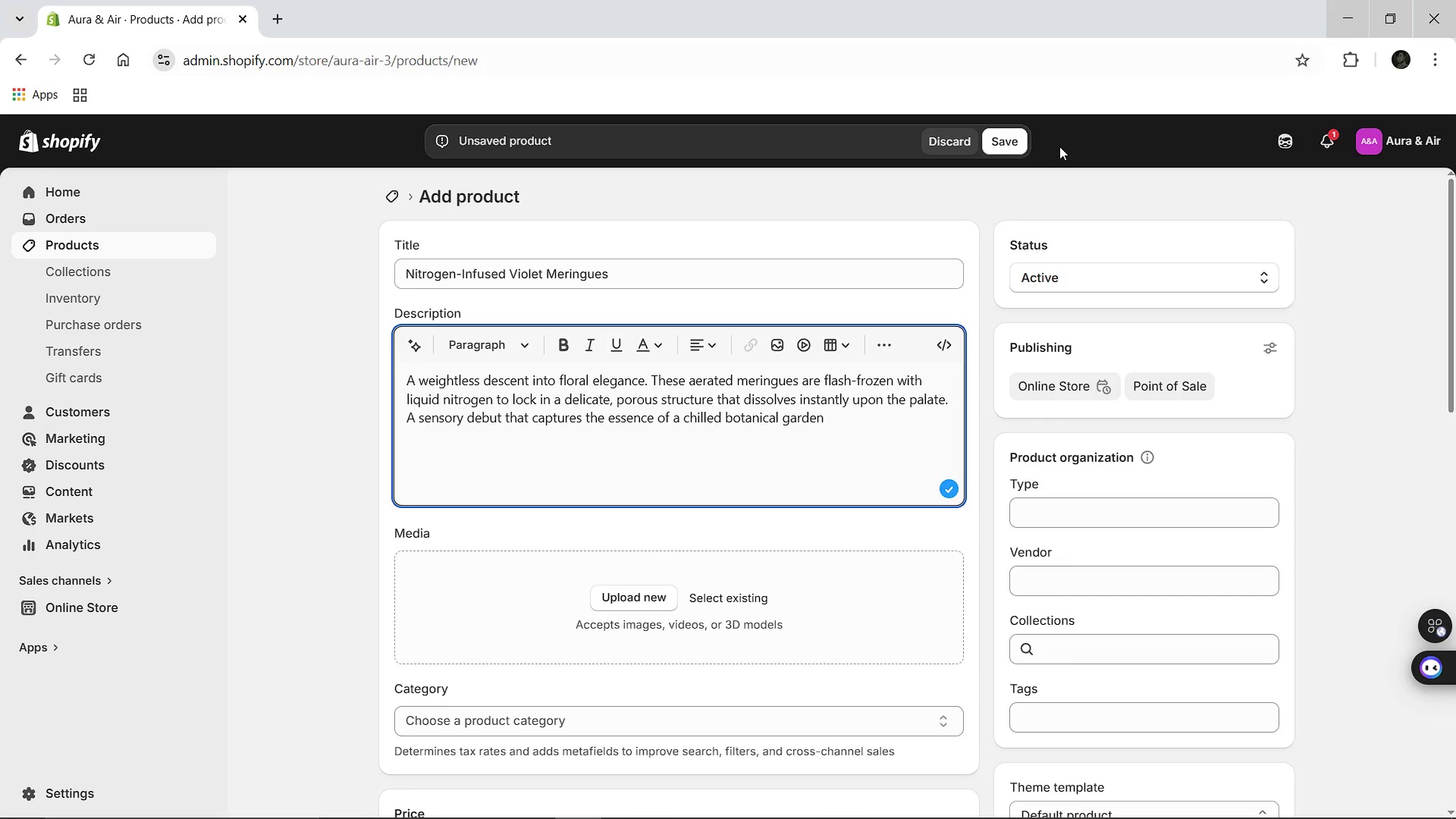 
left_click([1000, 138])
 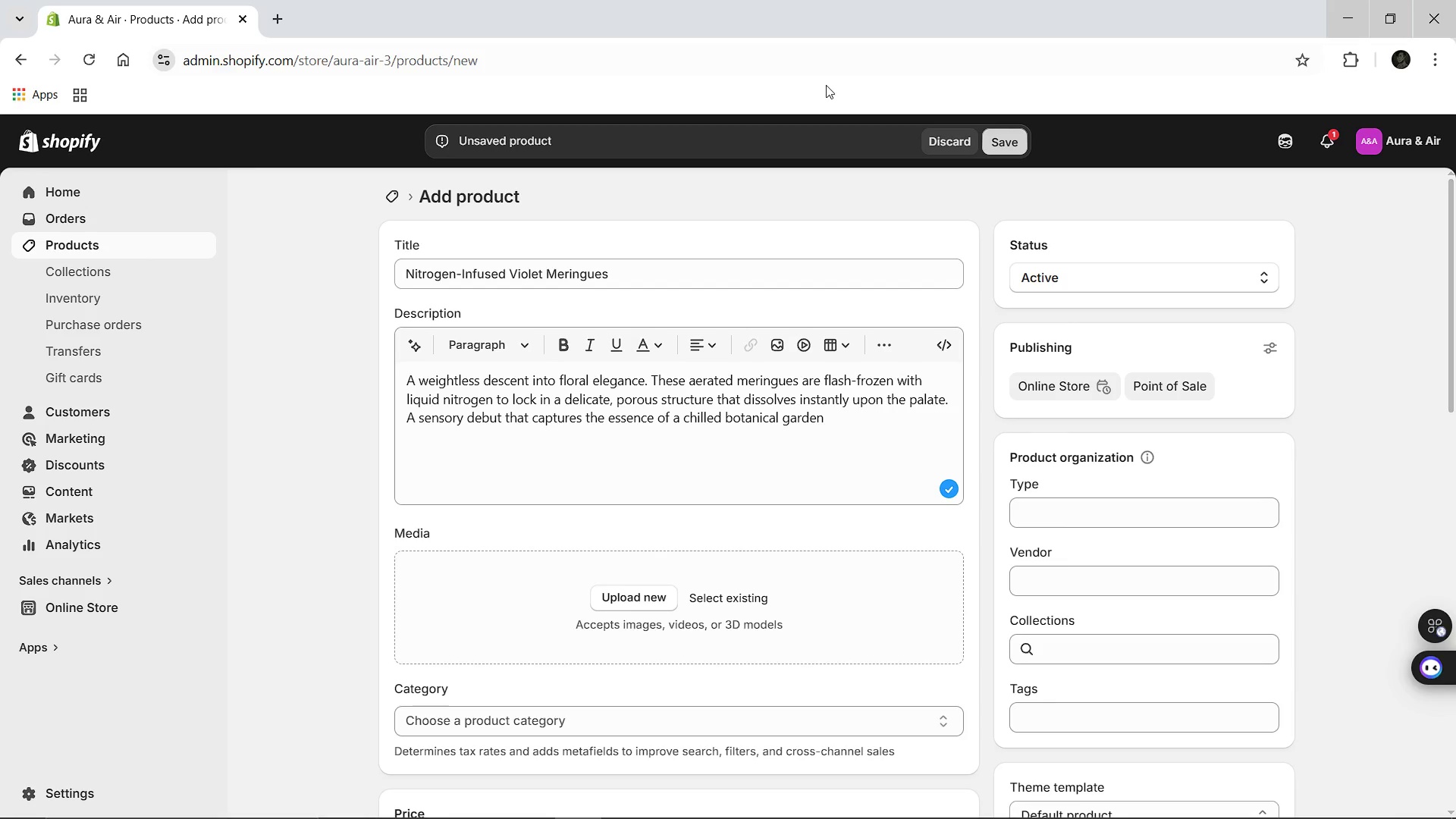 
key(Control+J)
 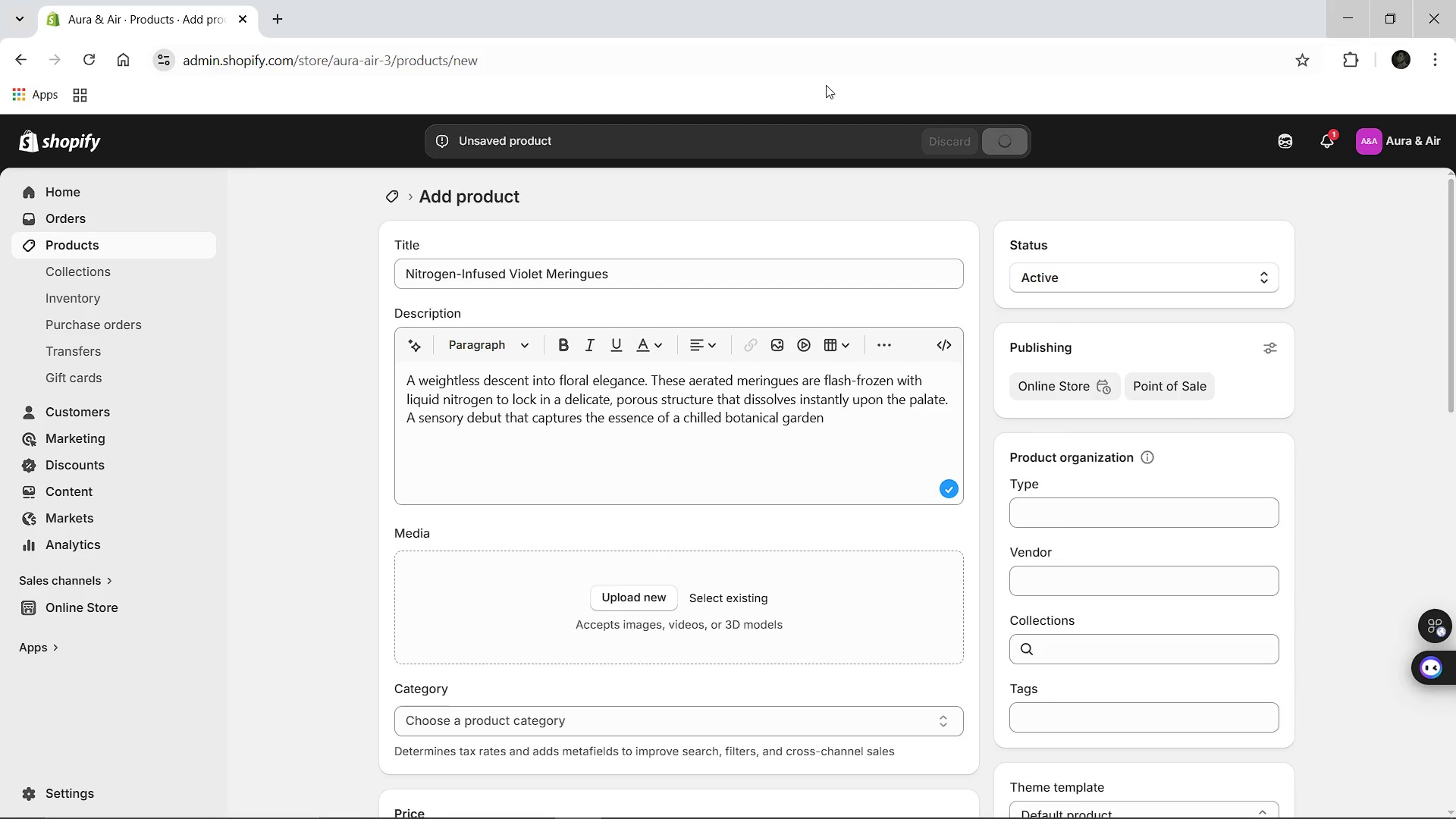 
key(Control+J)
 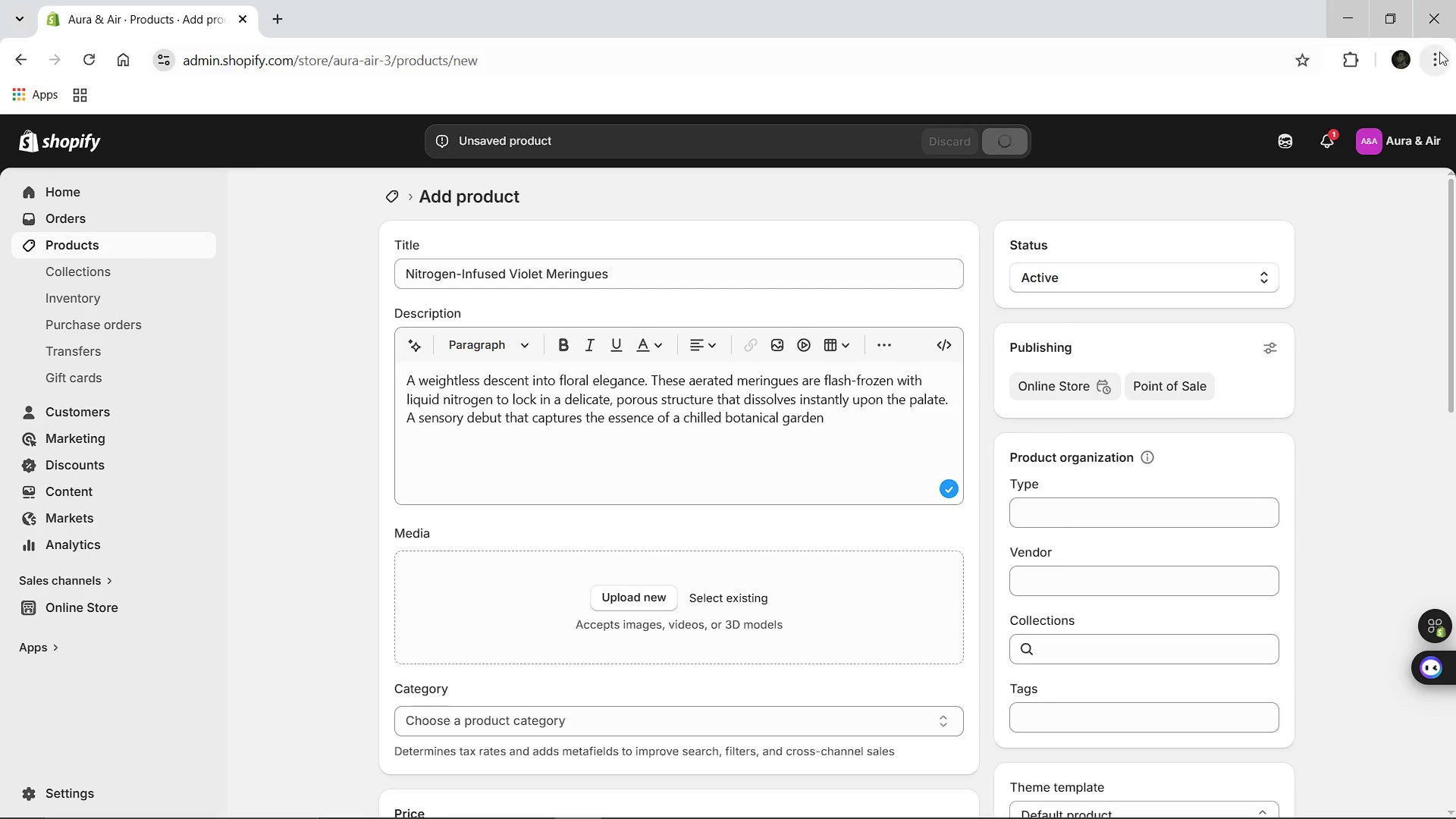 
left_click([1439, 52])
 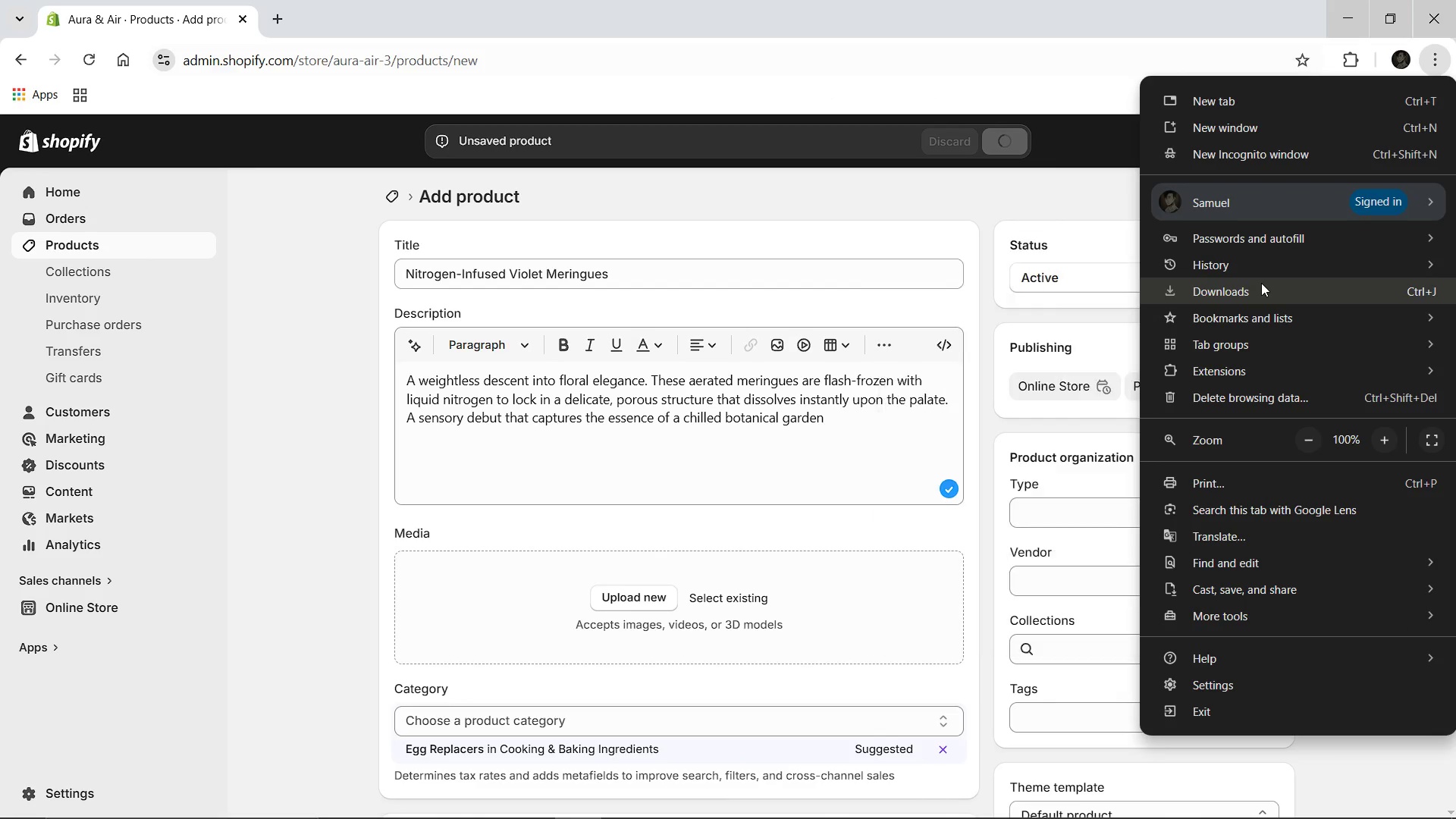 
left_click([1261, 283])
 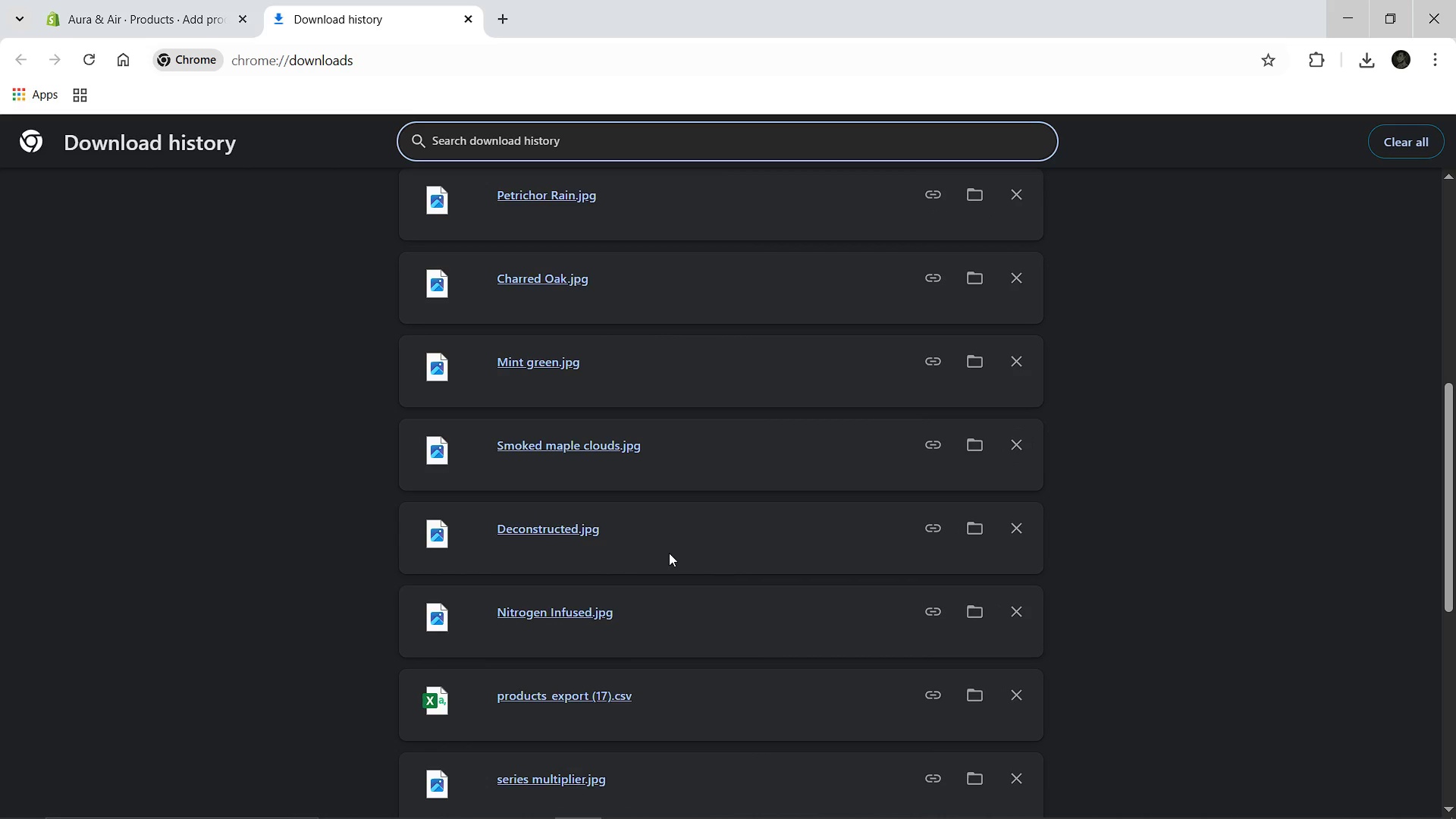 
left_click_drag(start_coordinate=[579, 605], to_coordinate=[513, 581])
 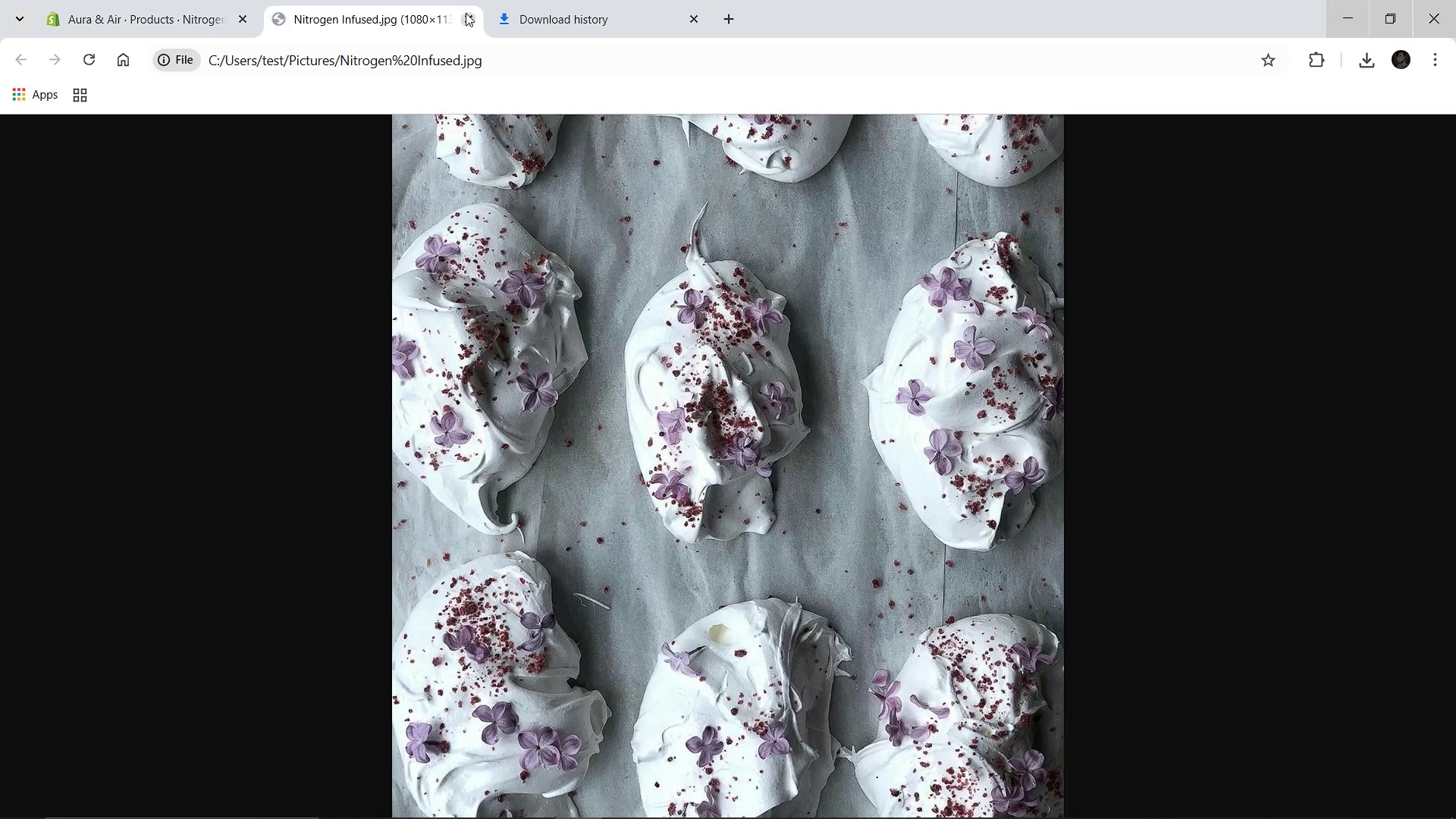 
left_click([469, 14])
 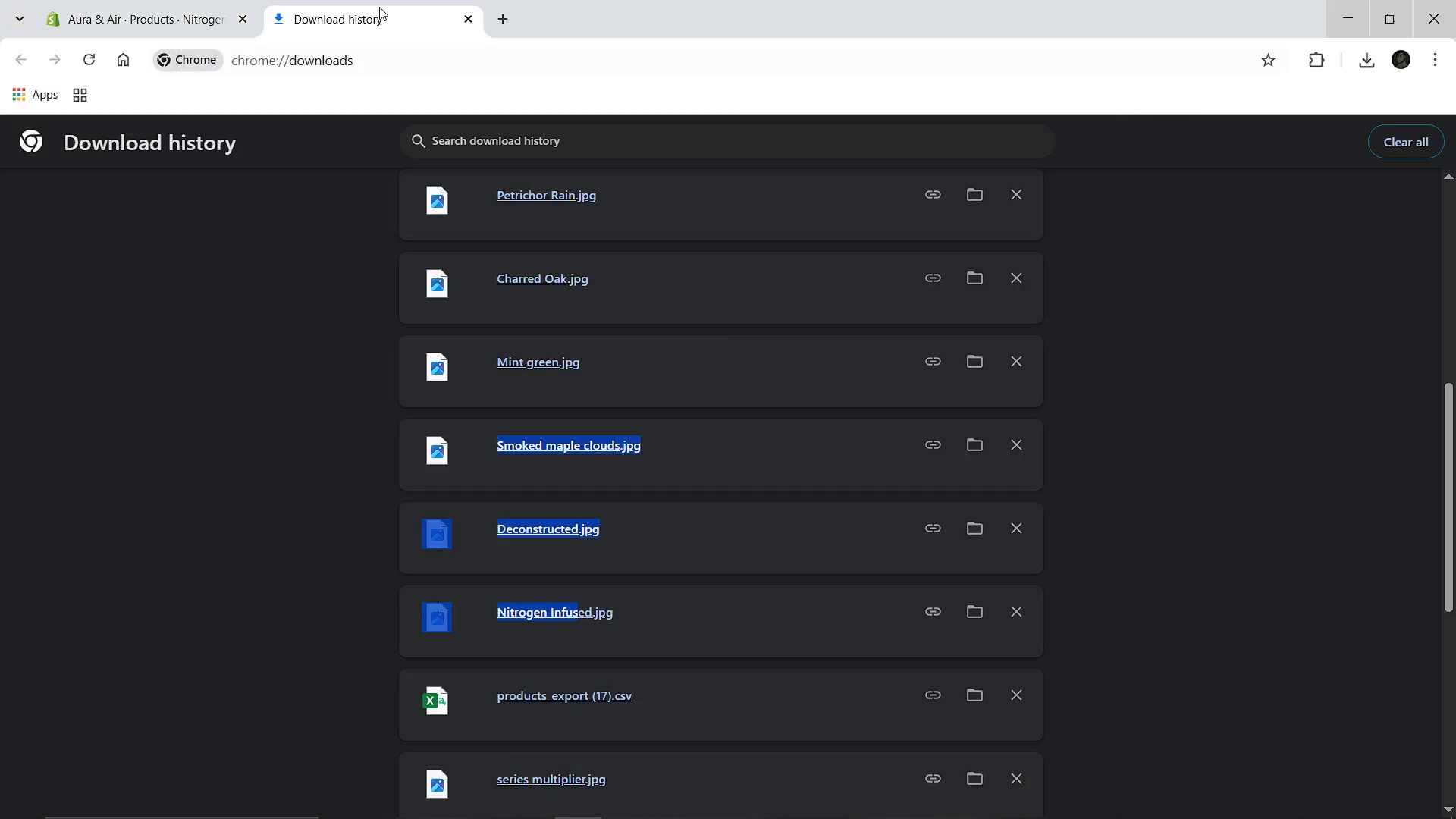 
left_click([379, 7])
 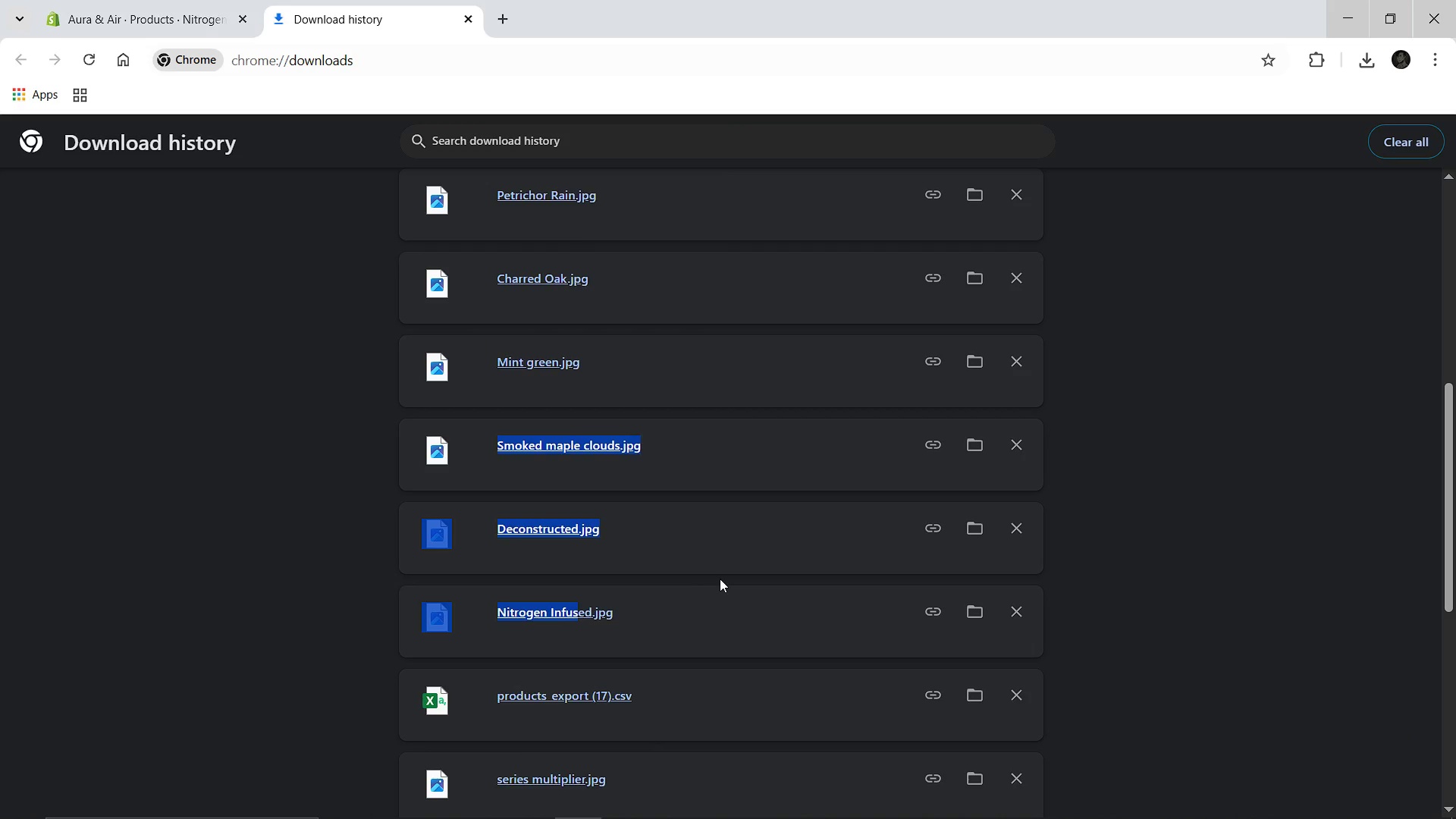 
left_click([720, 579])
 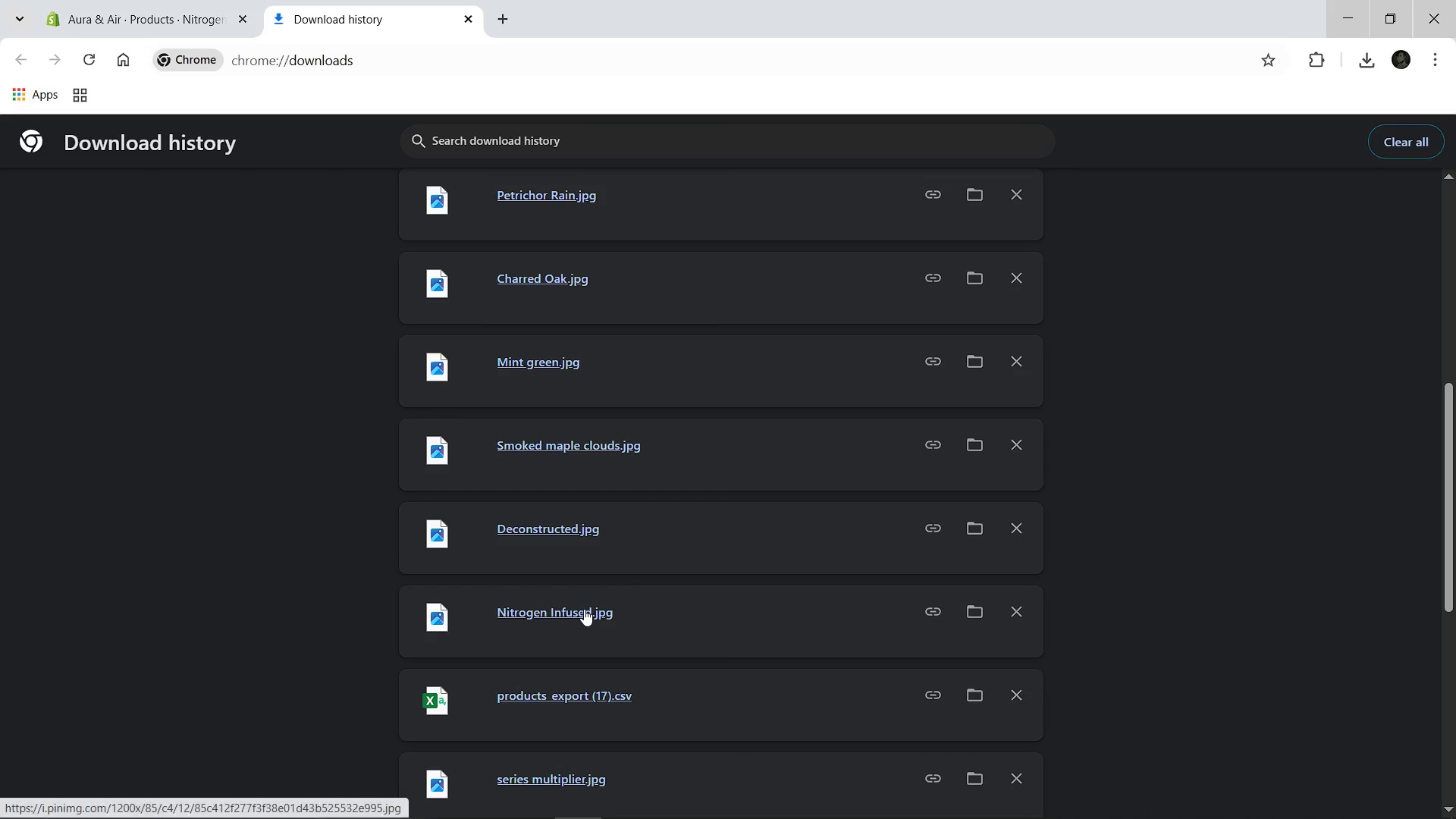 
left_click_drag(start_coordinate=[584, 609], to_coordinate=[591, 689])
 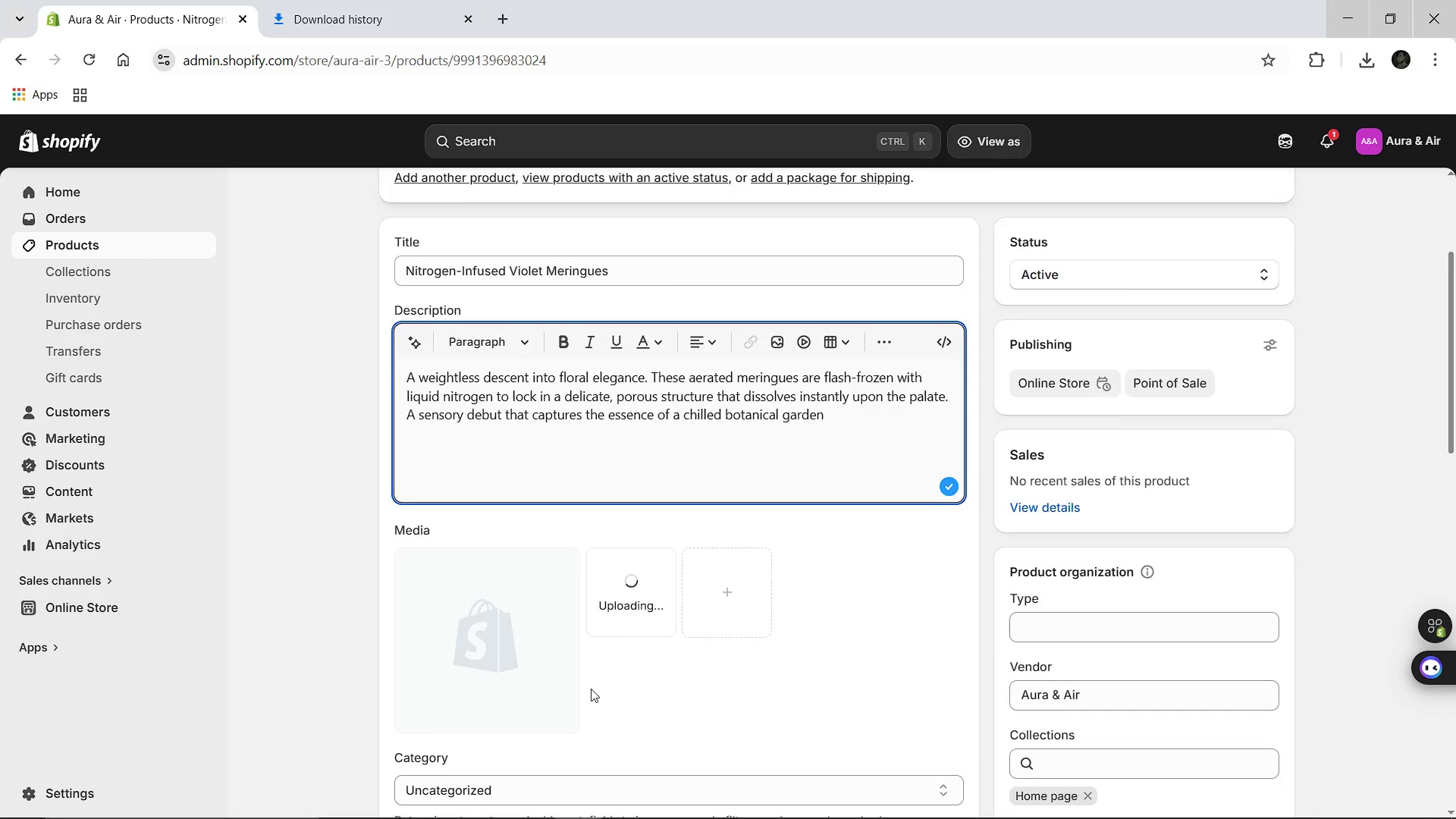 
wait(5.49)
 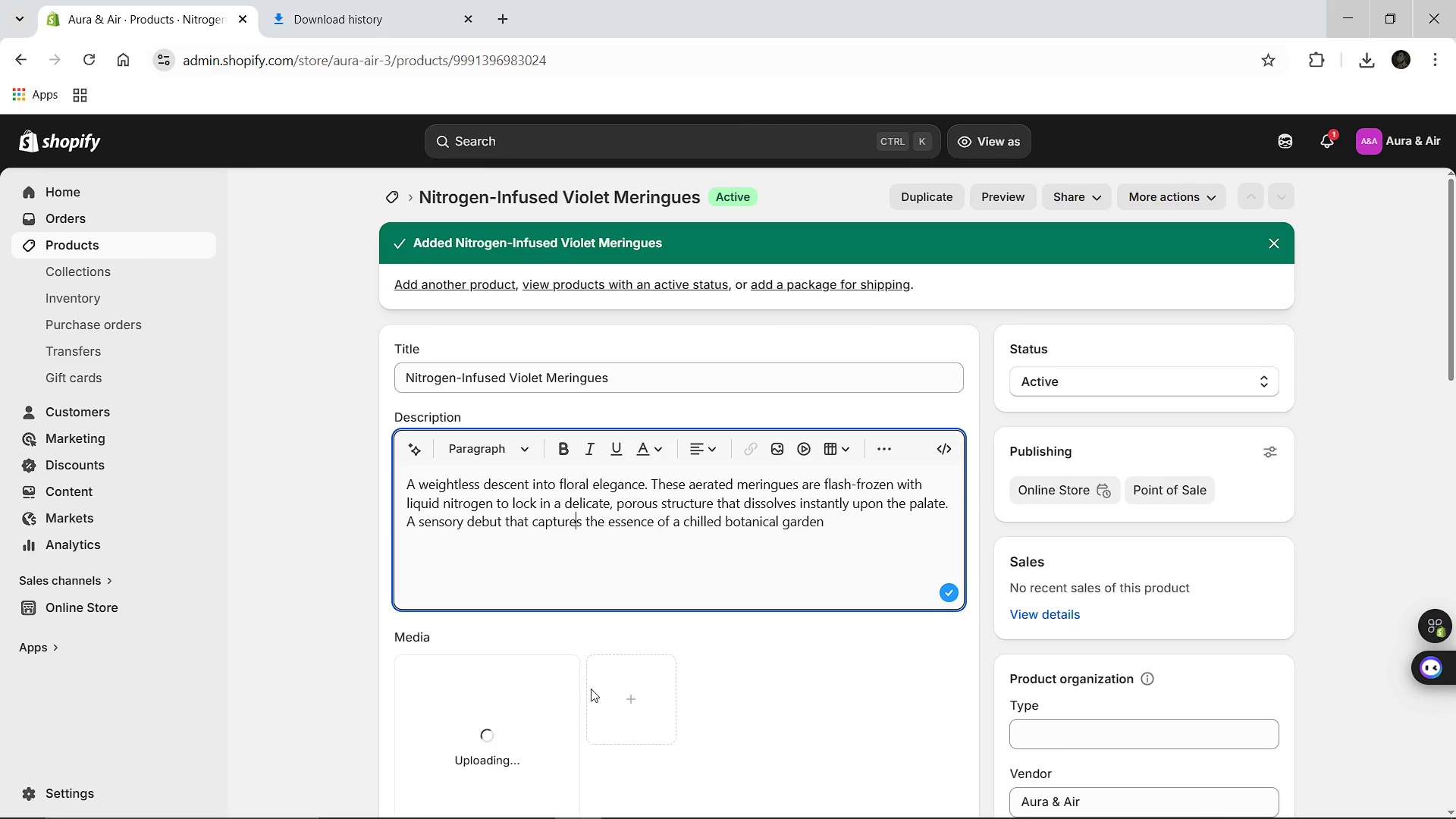 
left_click([556, 651])
 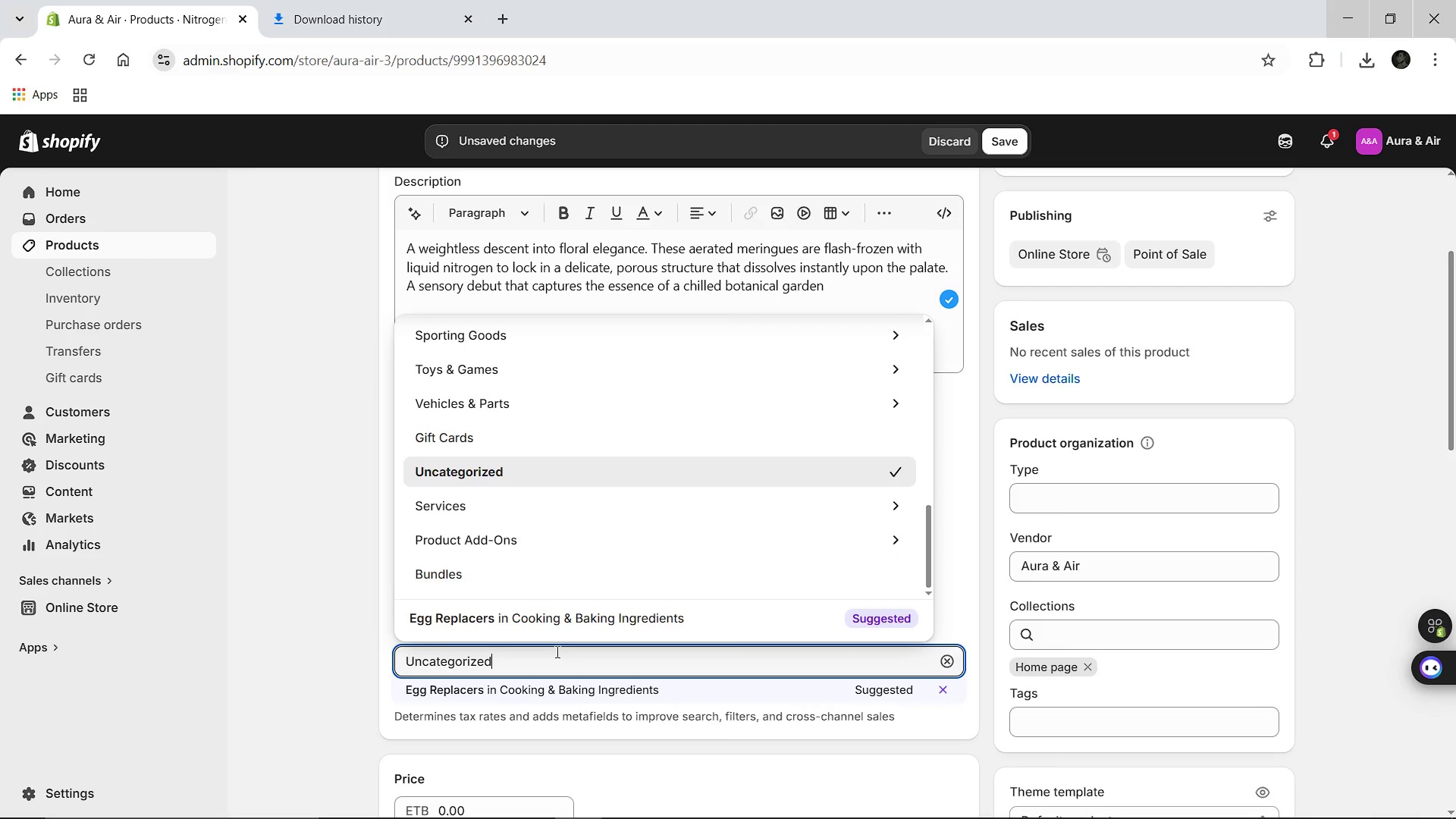 
hold_key(key=Backspace, duration=1.25)
 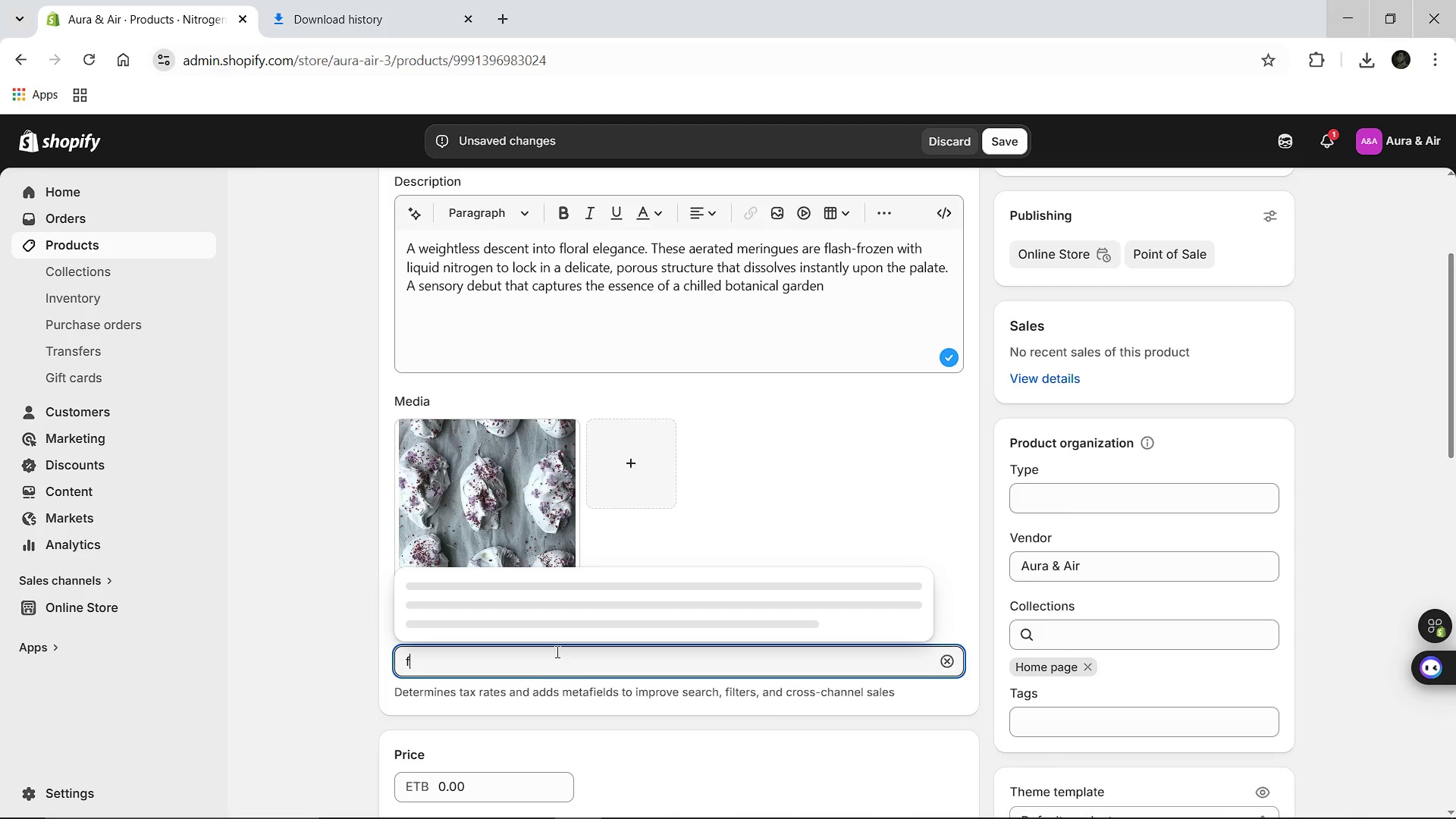 
type(foods & bev)
 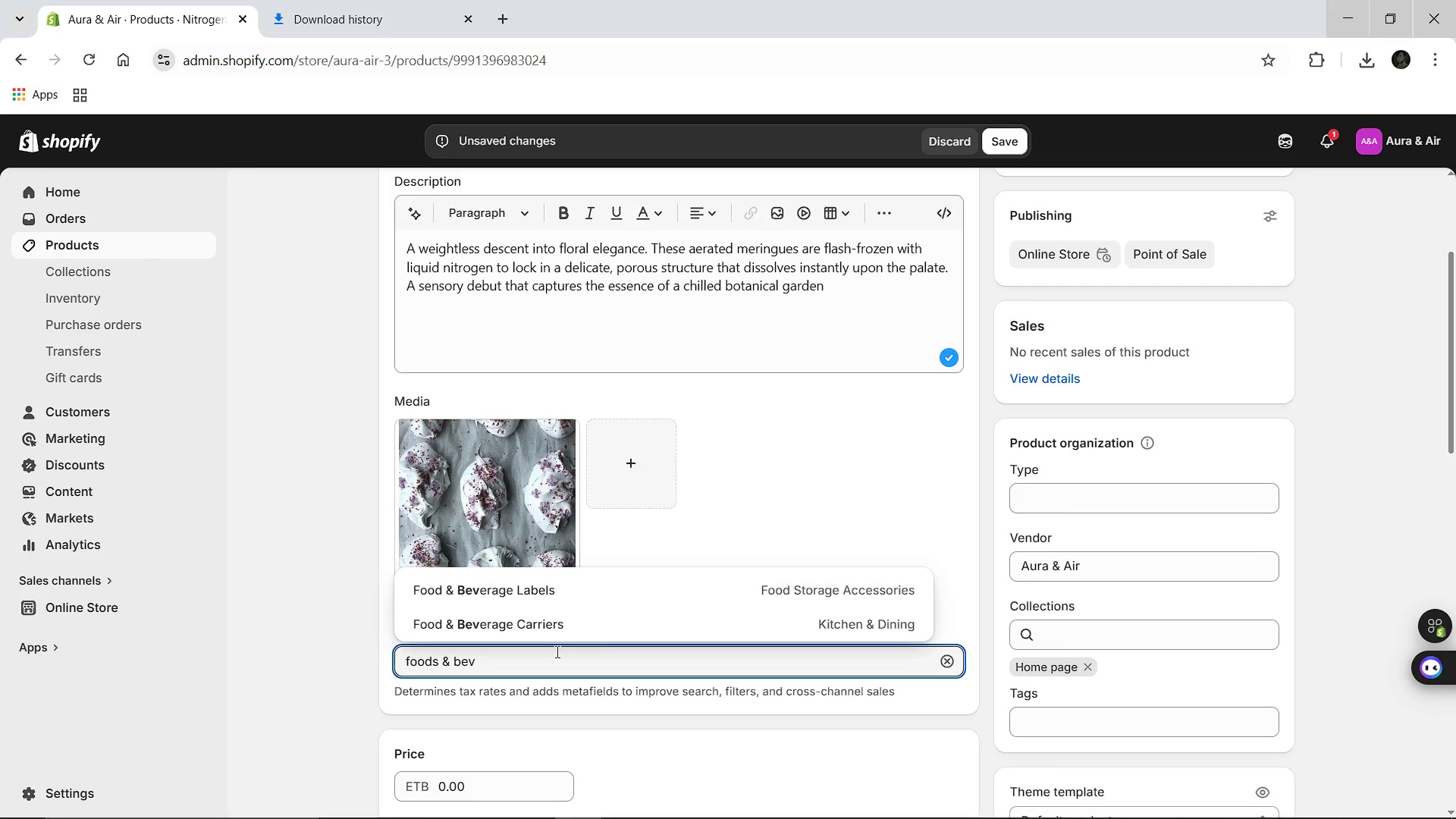 
left_click([526, 551])
 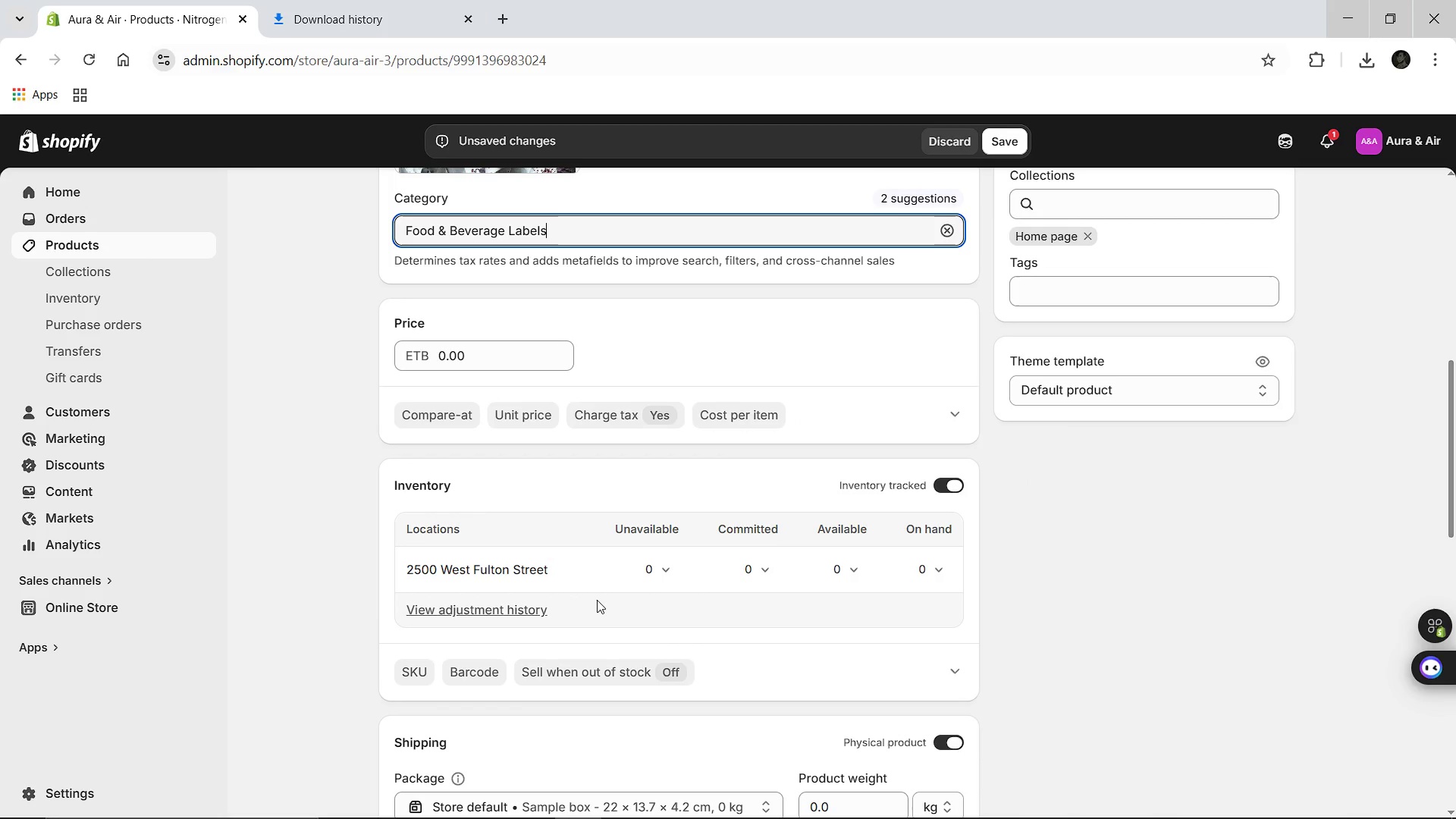 
wait(18.86)
 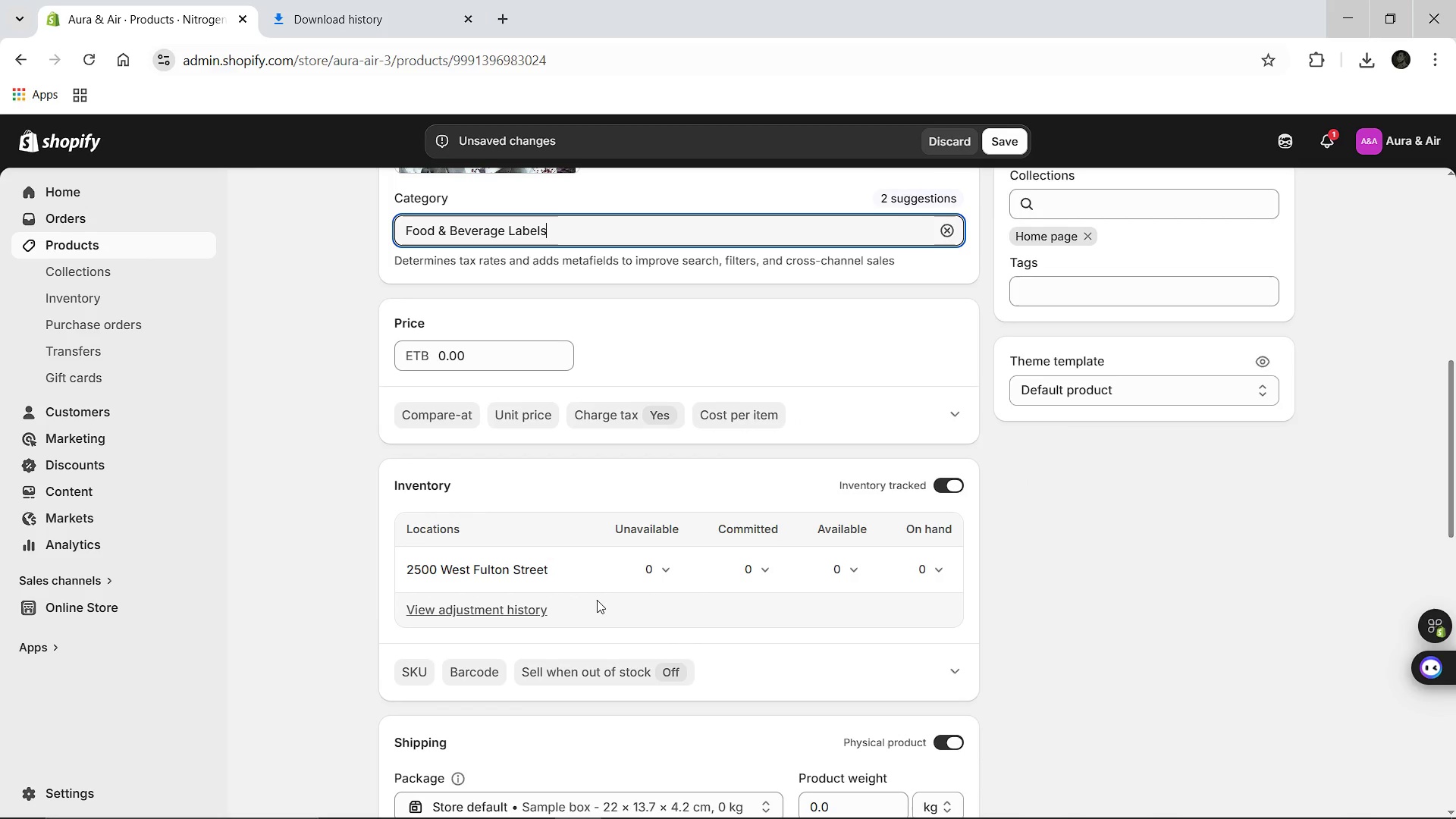 
left_click([827, 477])
 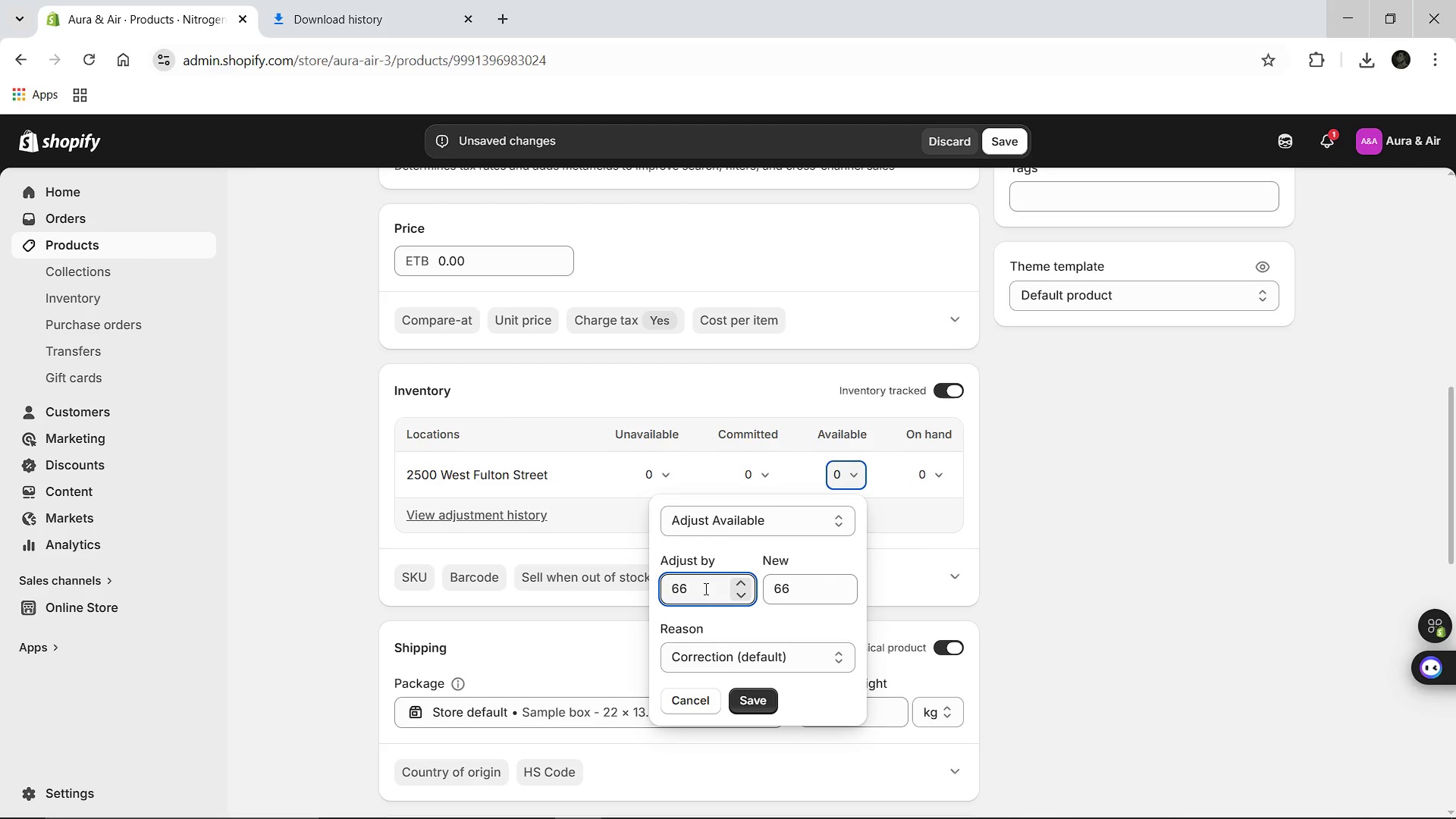 
wait(7.16)
 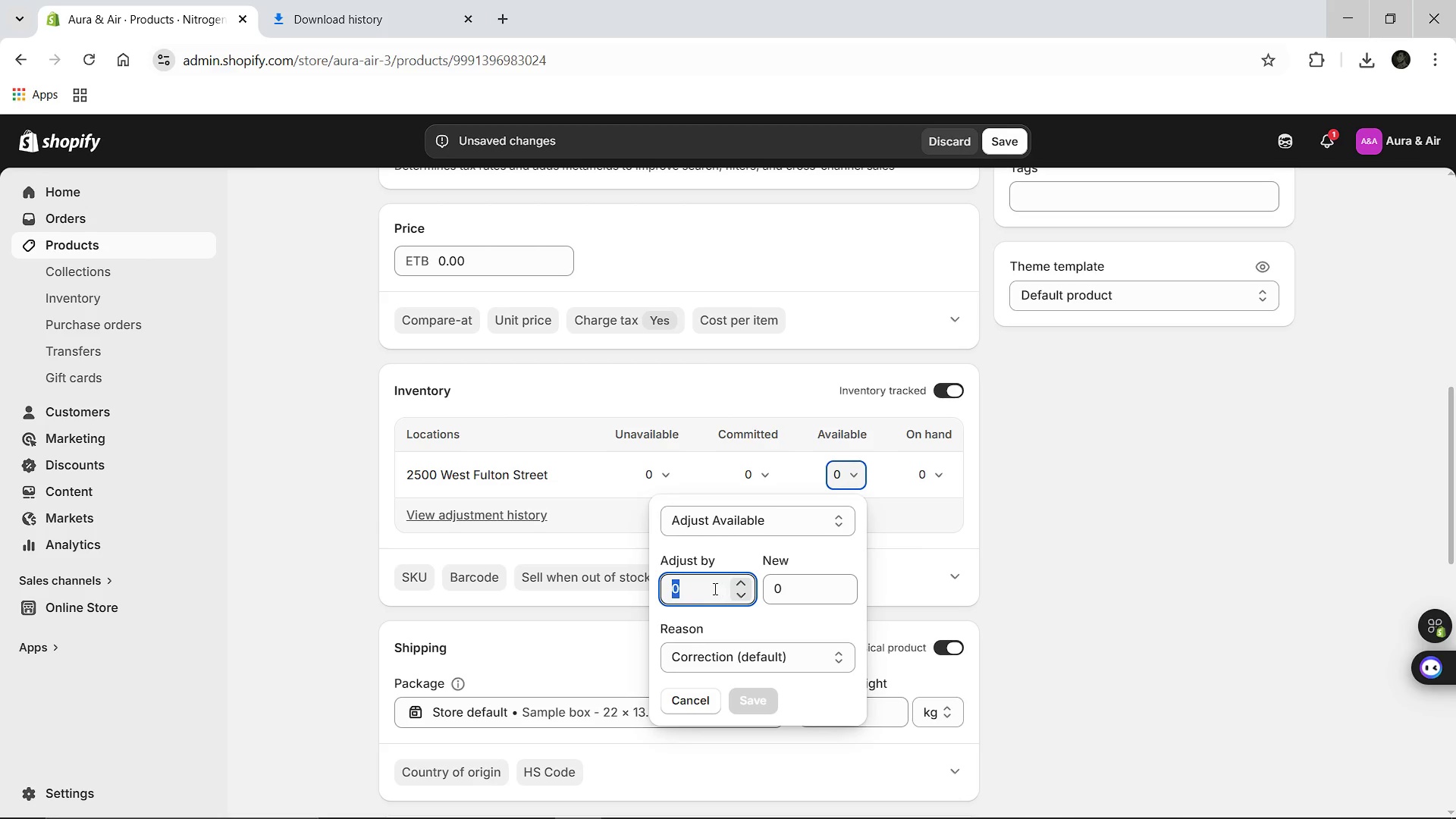 
key(Backspace)
 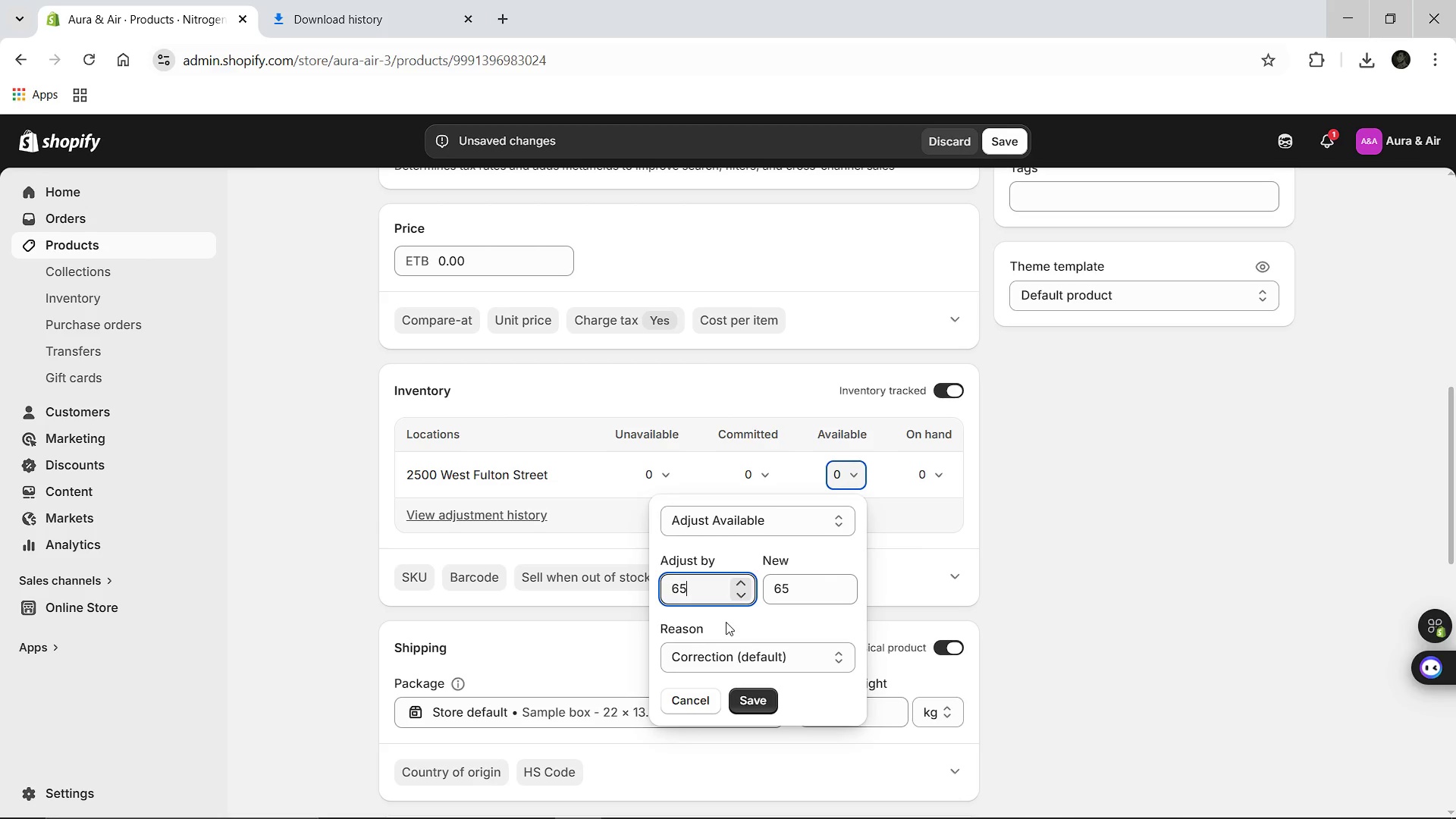 
key(5)
 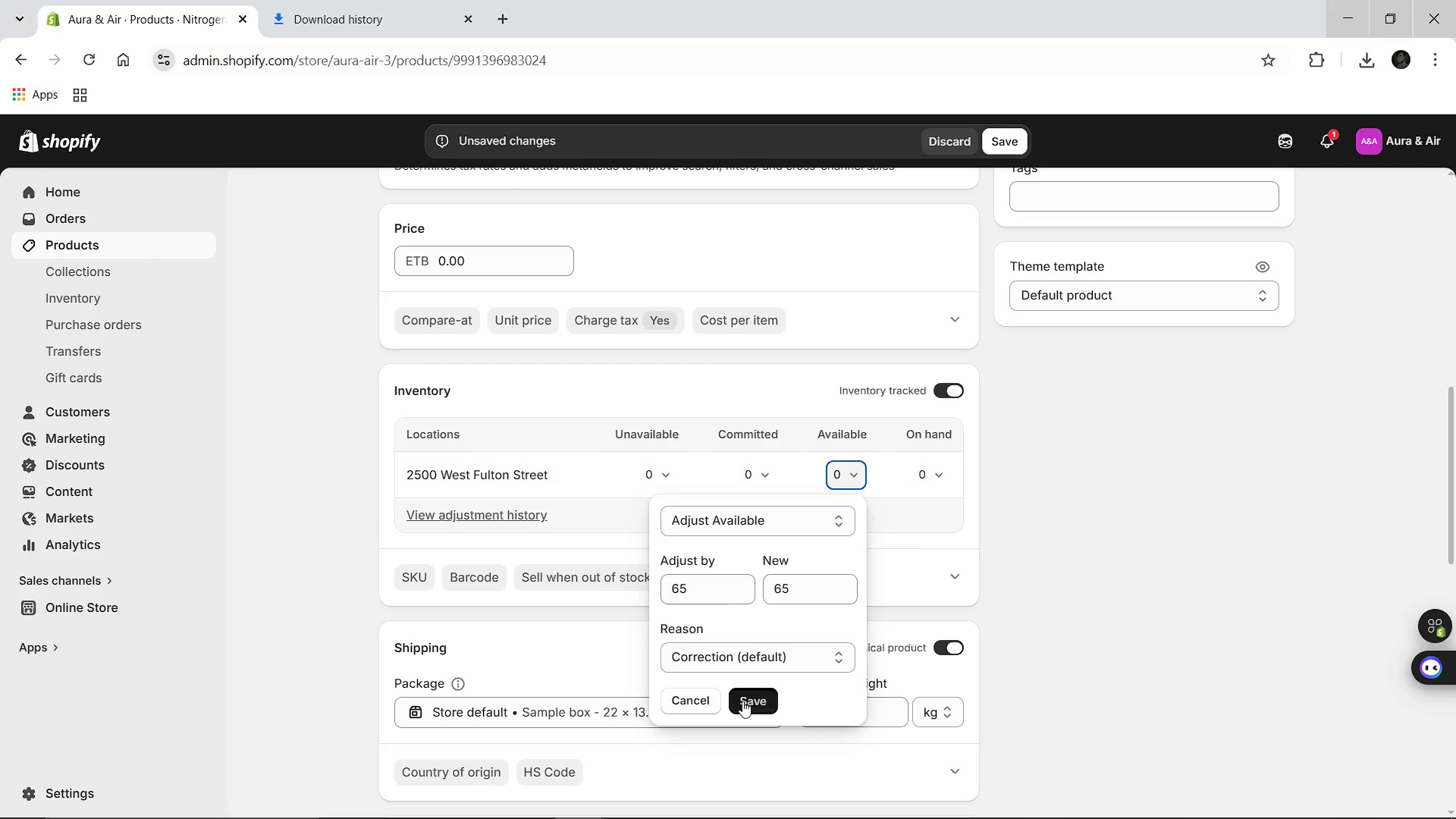 
left_click([742, 701])
 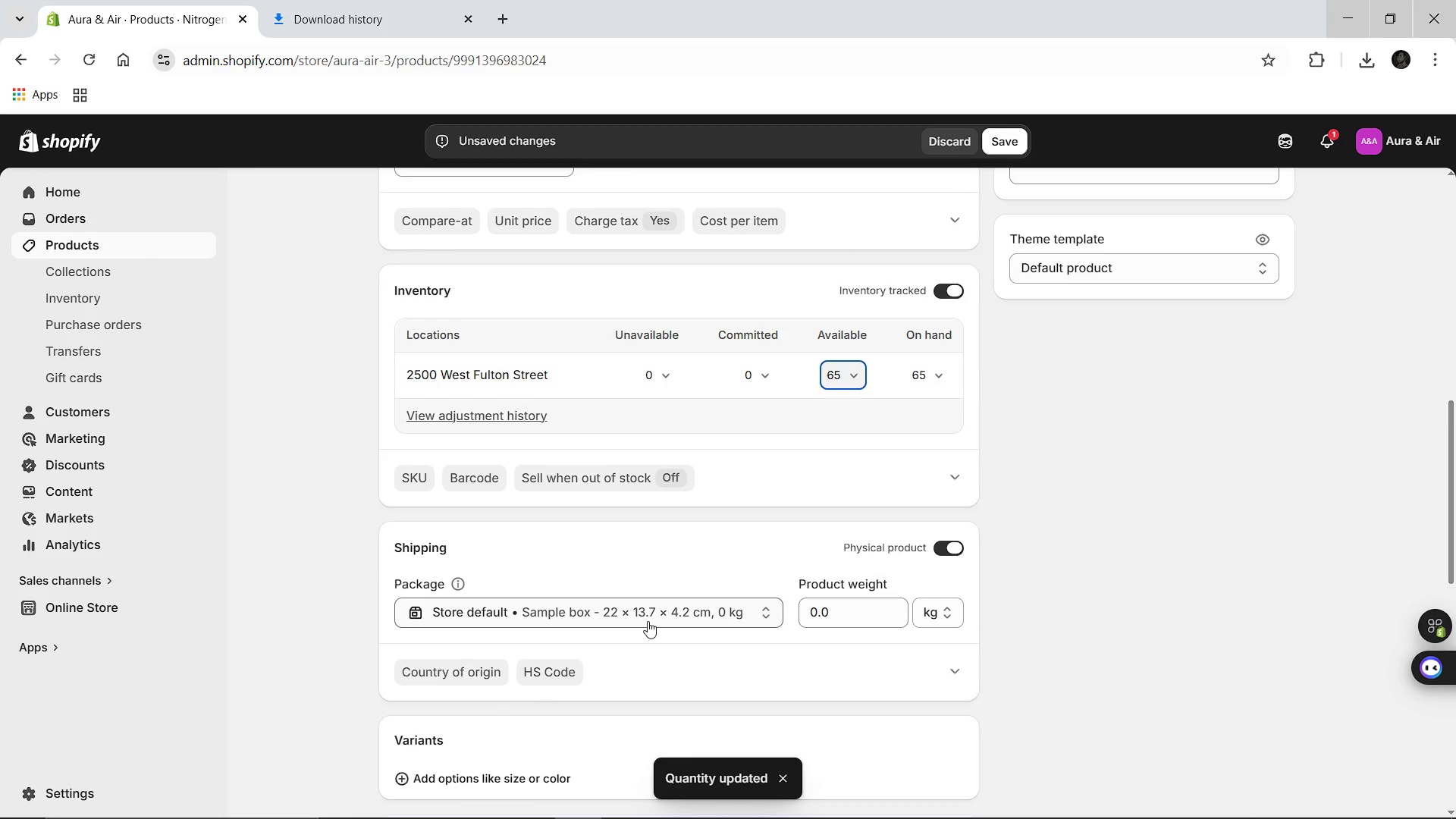 
wait(6.97)
 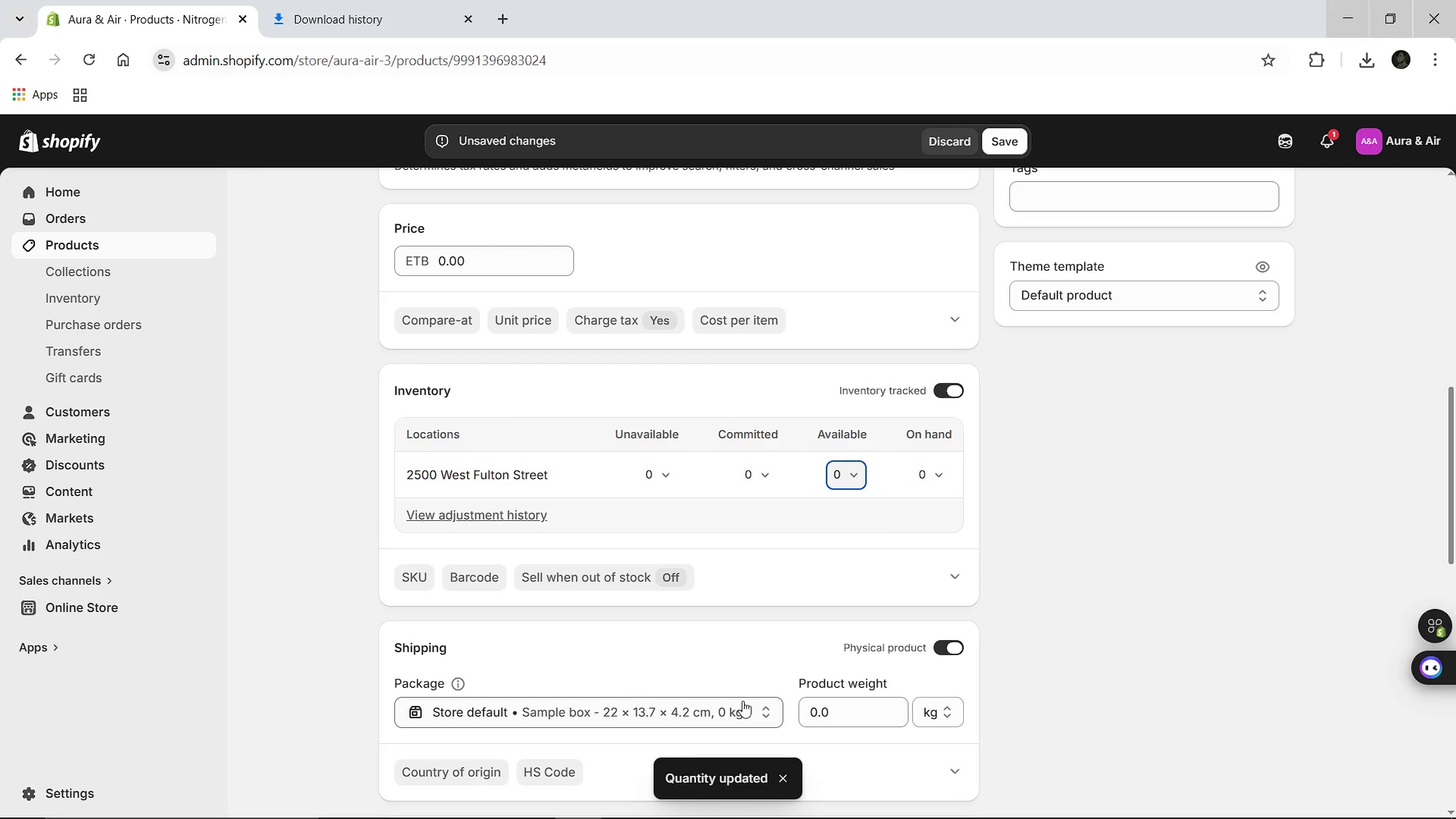 
mouse_move([551, 594])
 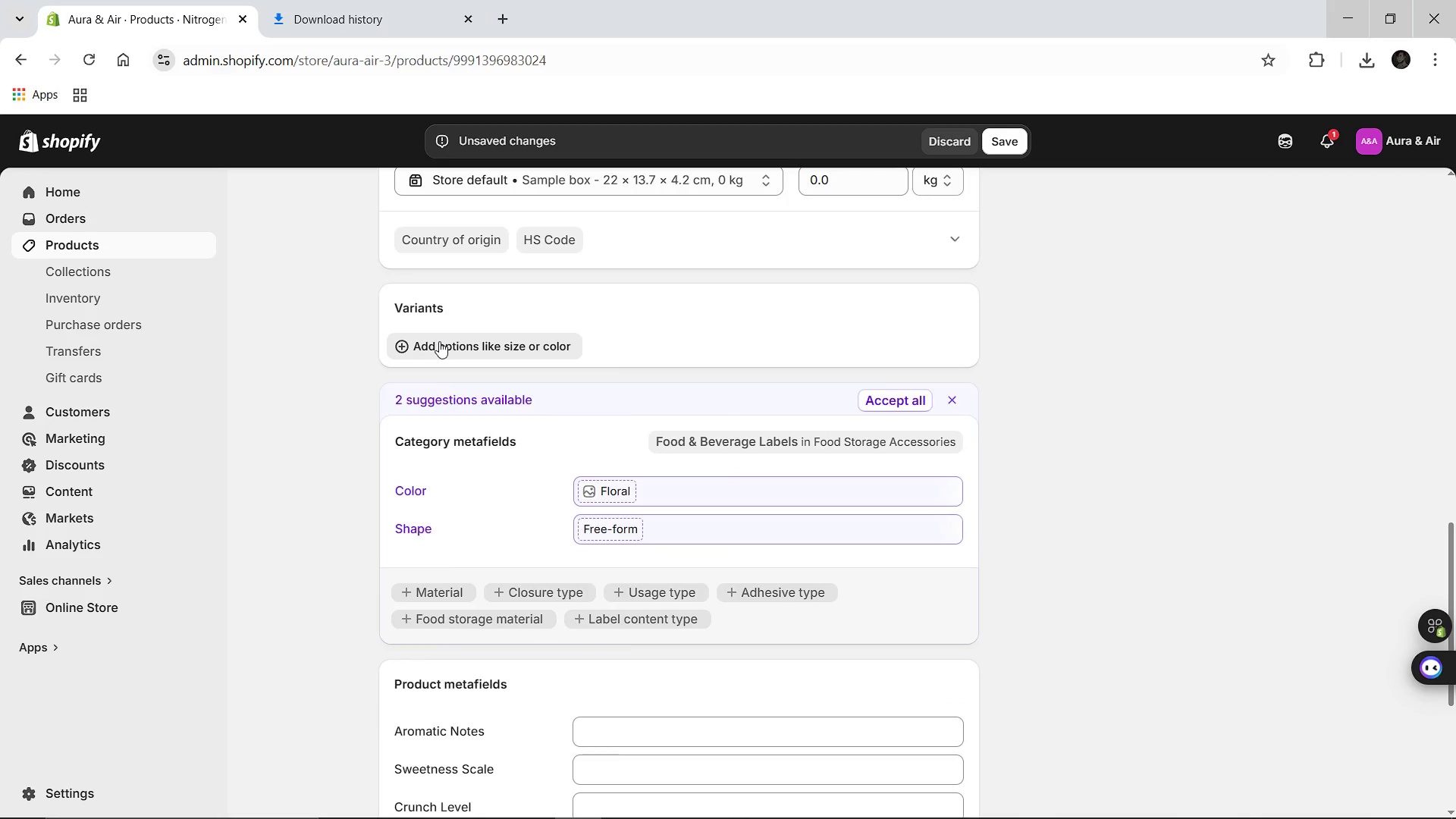 
left_click([439, 341])
 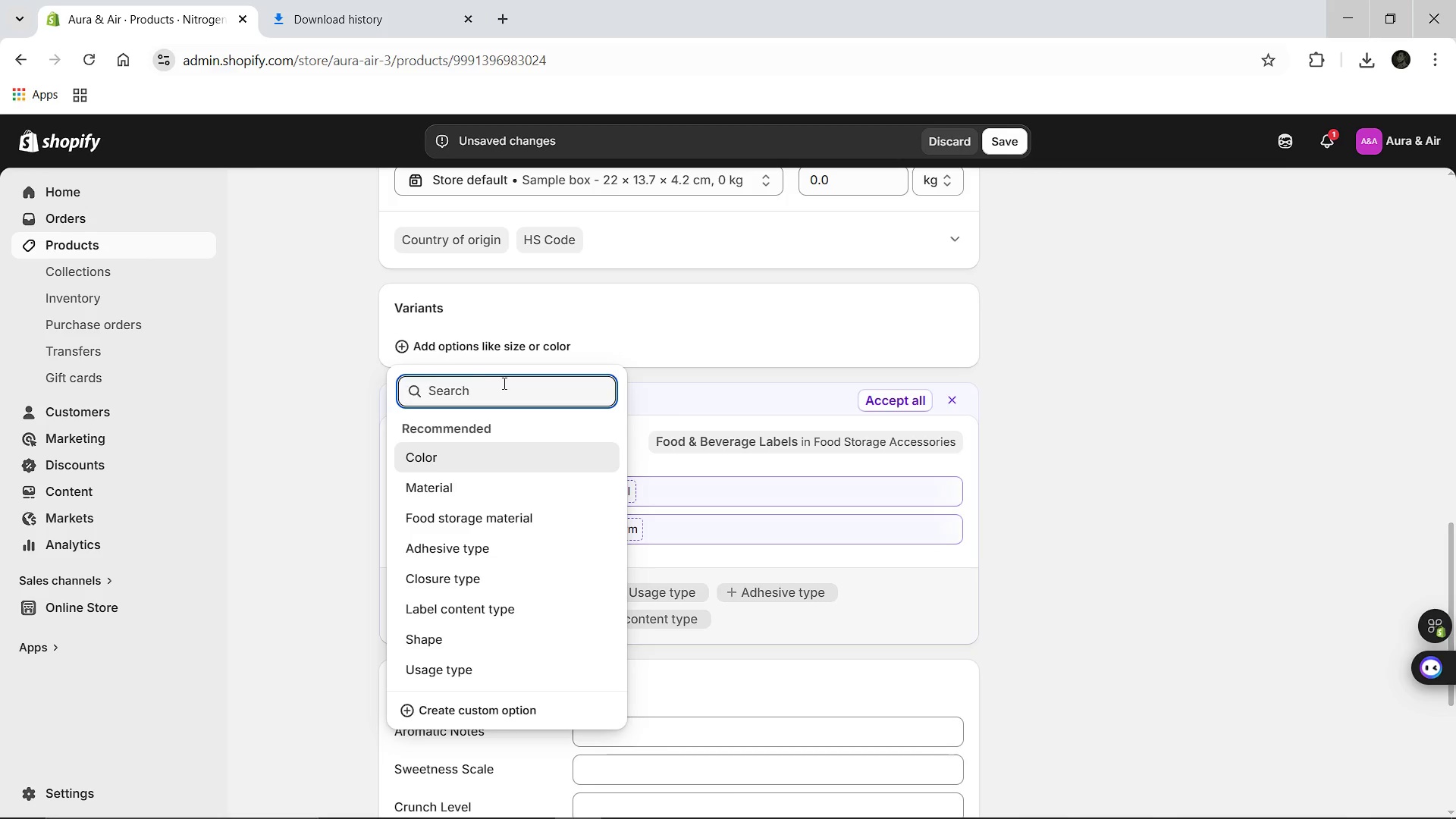 
wait(6.12)
 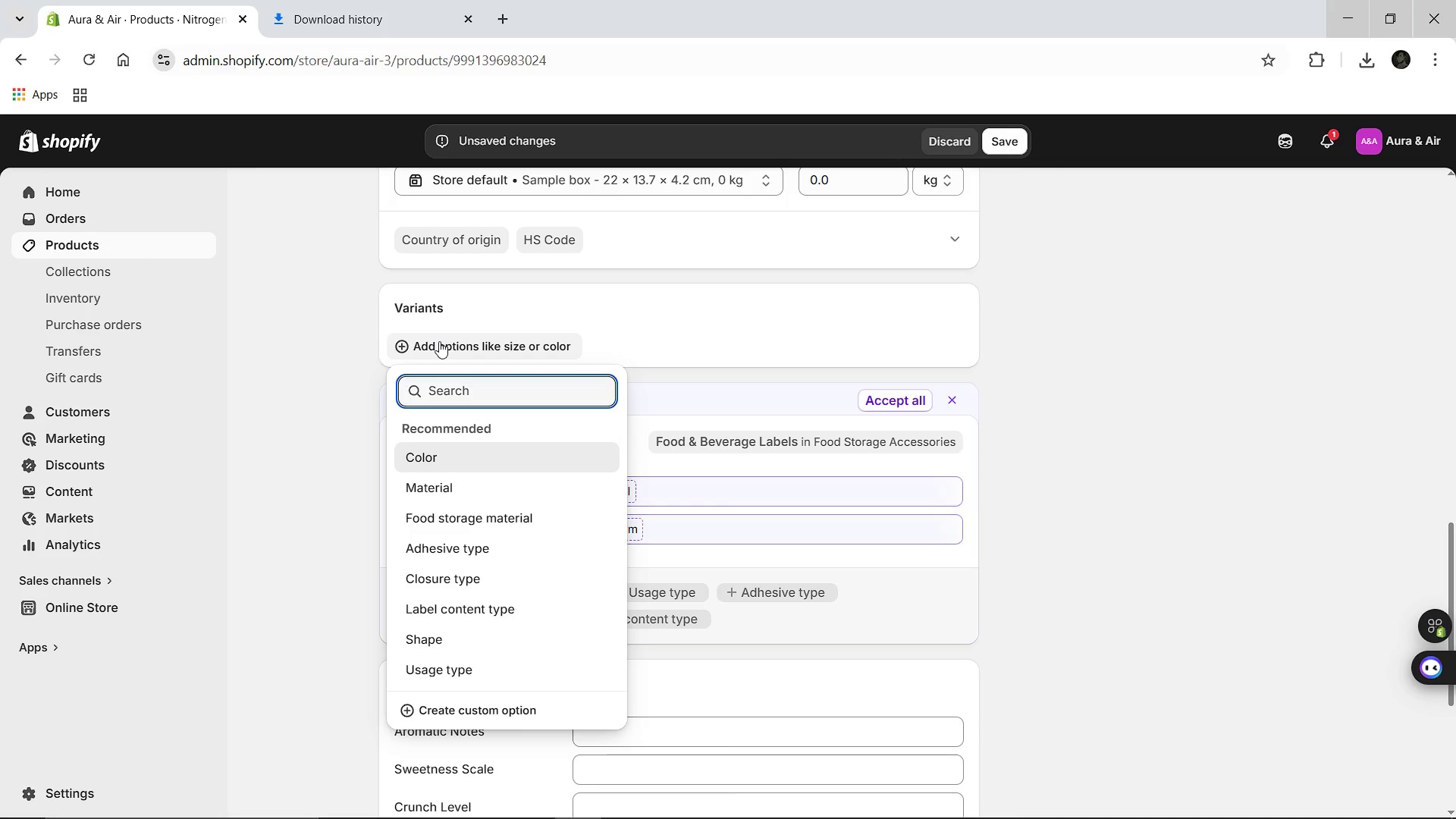 
hold_key(key=ShiftLeft, duration=0.33)
 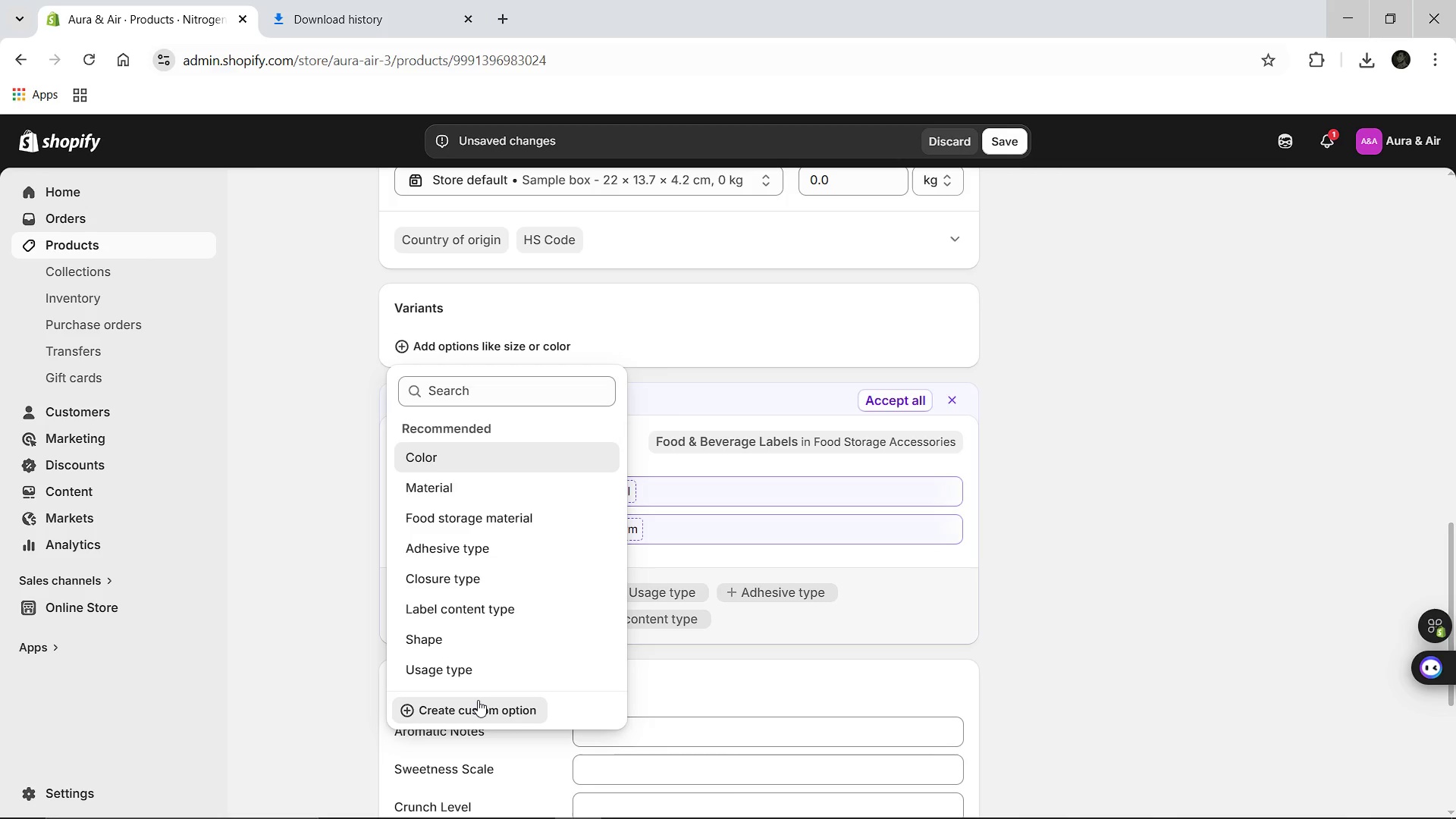 
left_click([478, 700])
 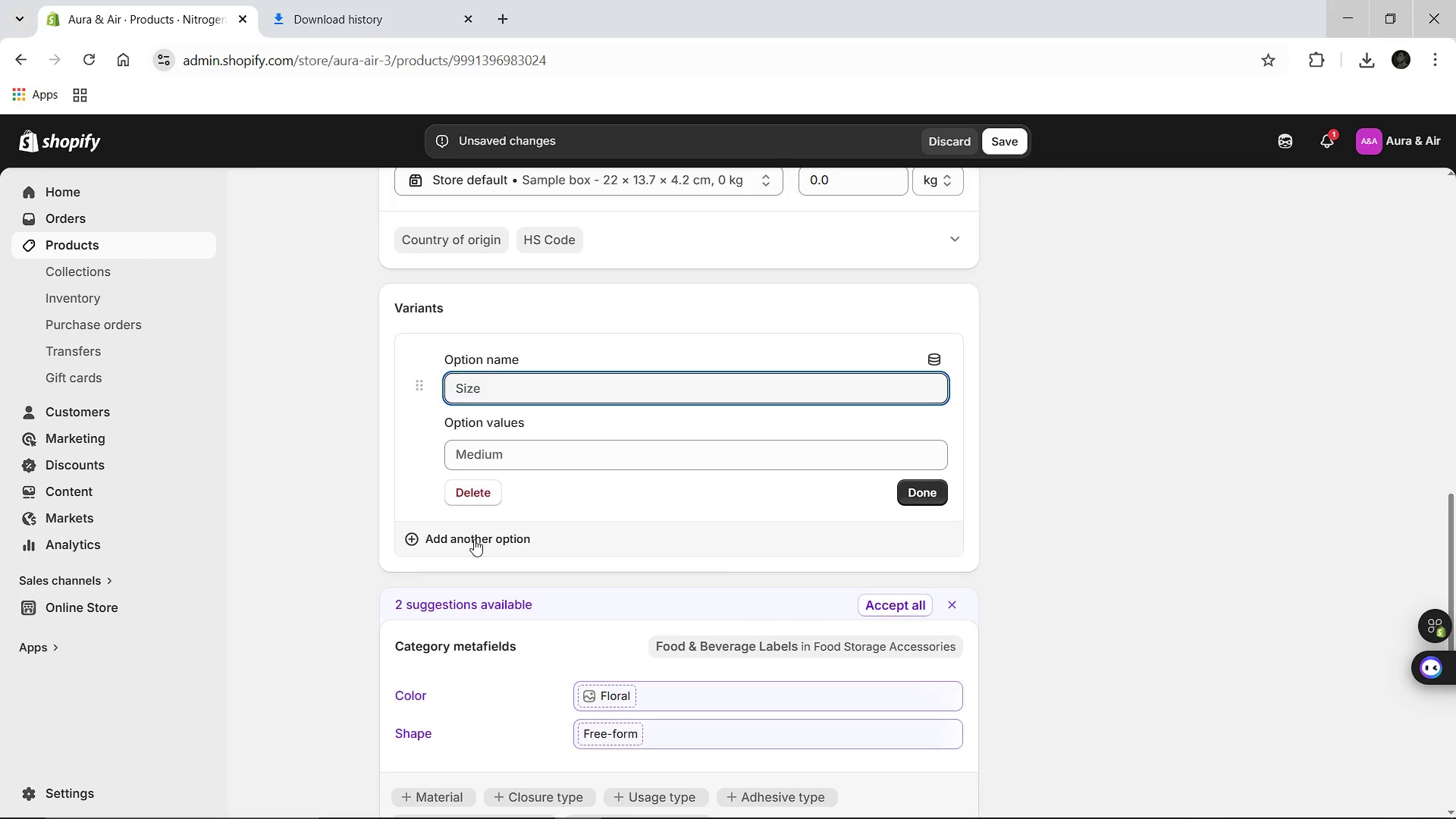 
type(C)
key(Backspace)
type(Experince )
 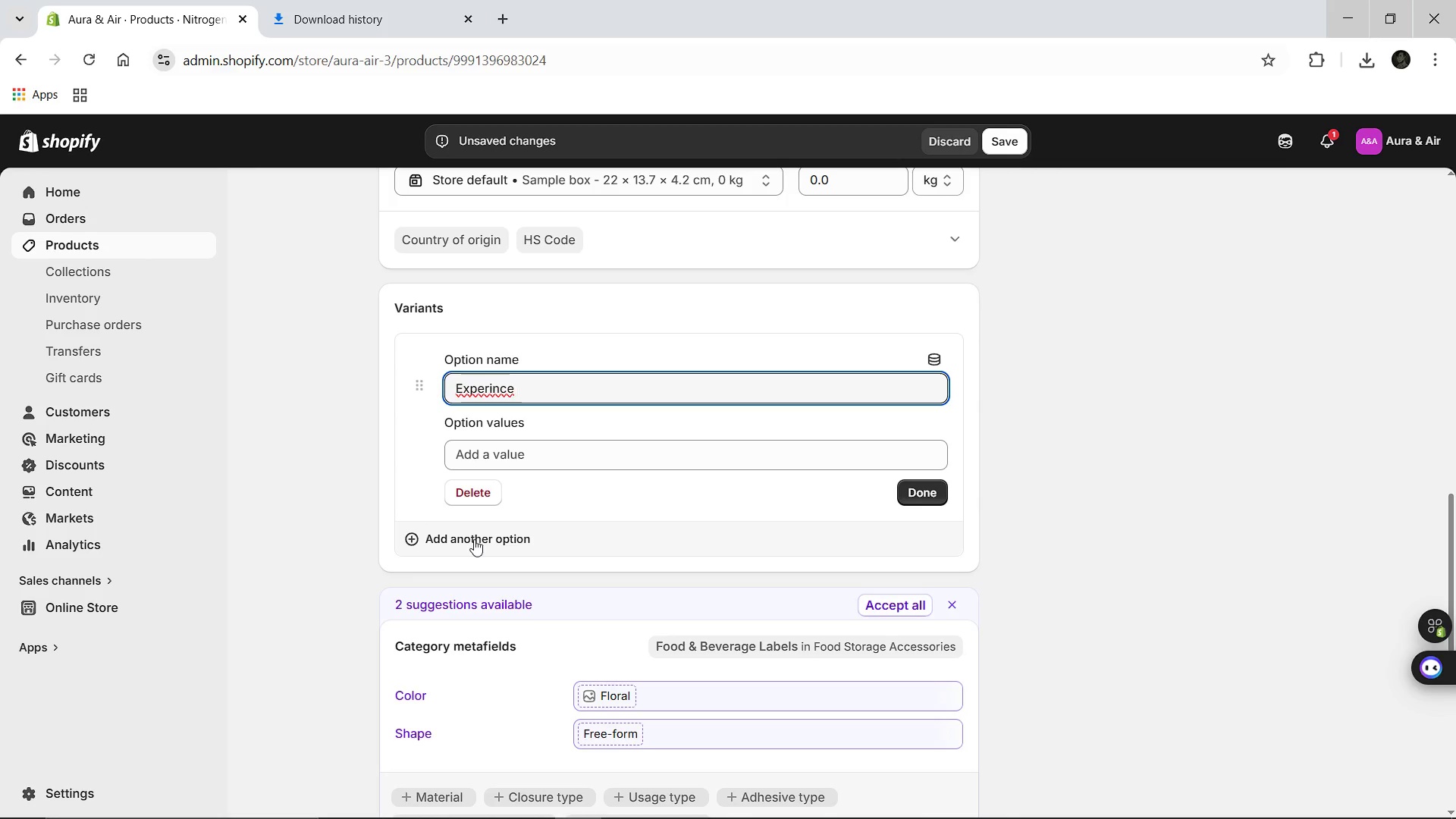 
hold_key(key=ShiftLeft, duration=0.58)
 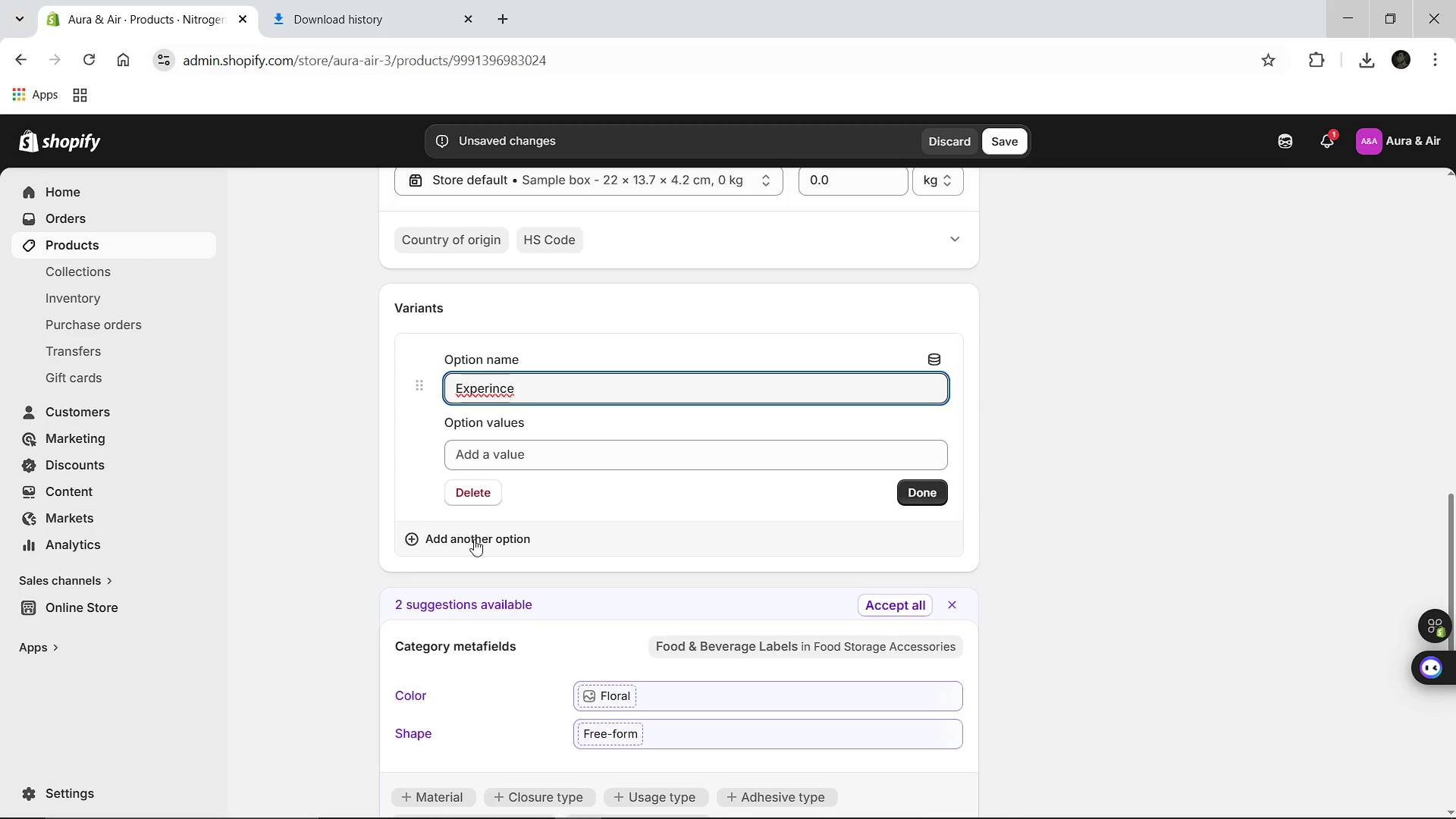 
hold_key(key=ShiftLeft, duration=11.67)
 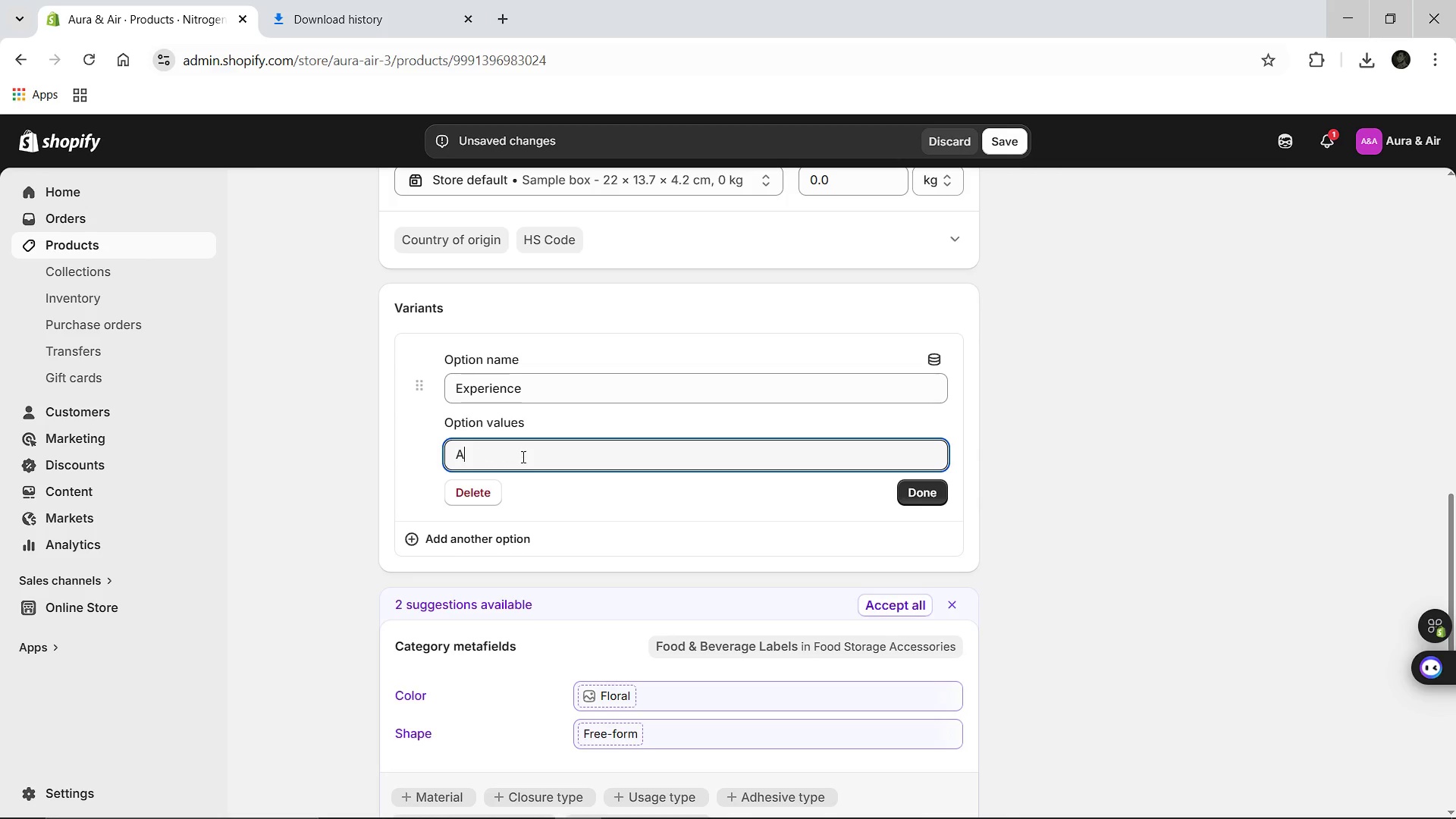 
key(Backspace)
key(Backspace)
key(Backspace)
key(Backspace)
type(ence)
 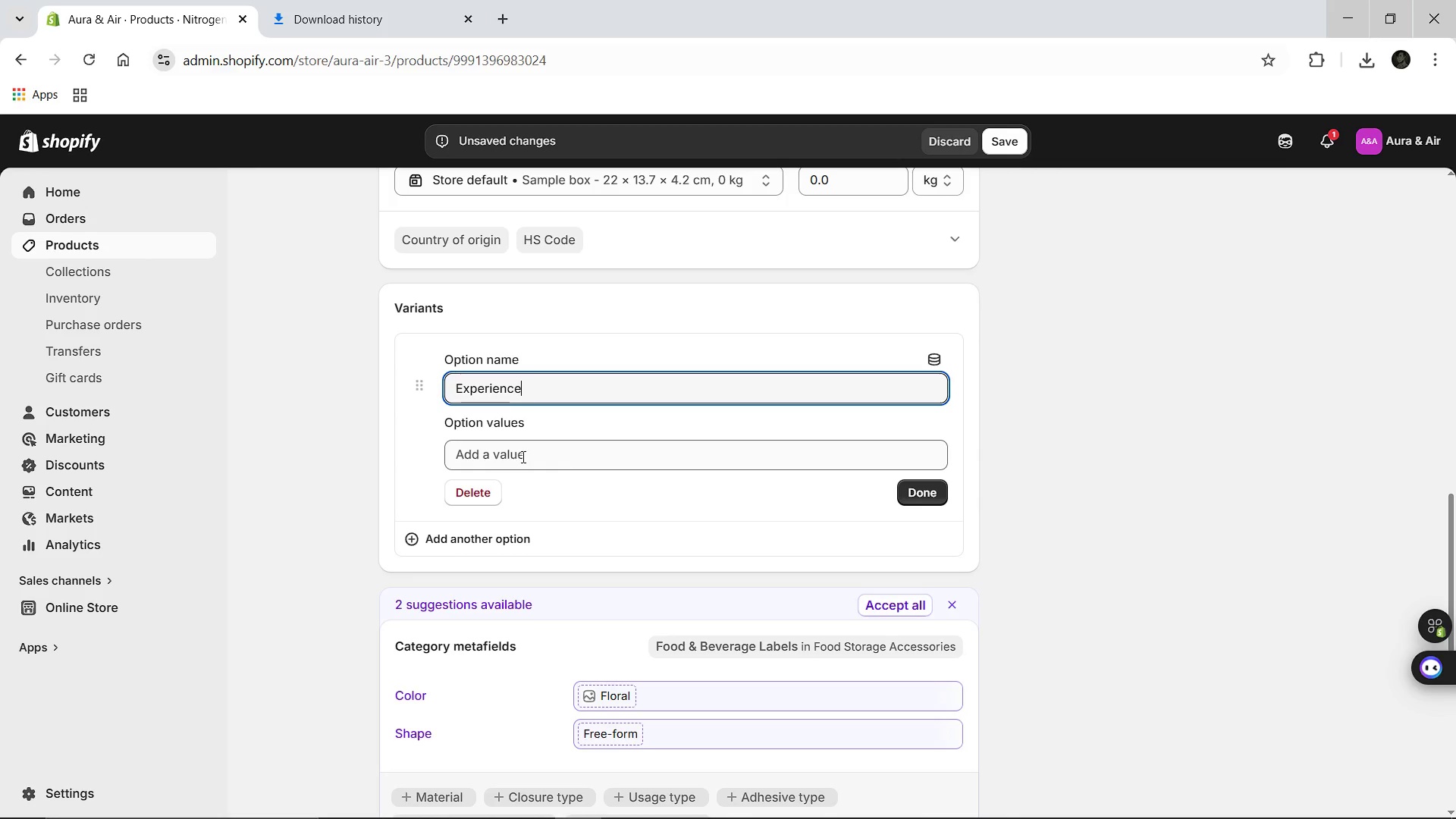 
left_click([522, 457])
 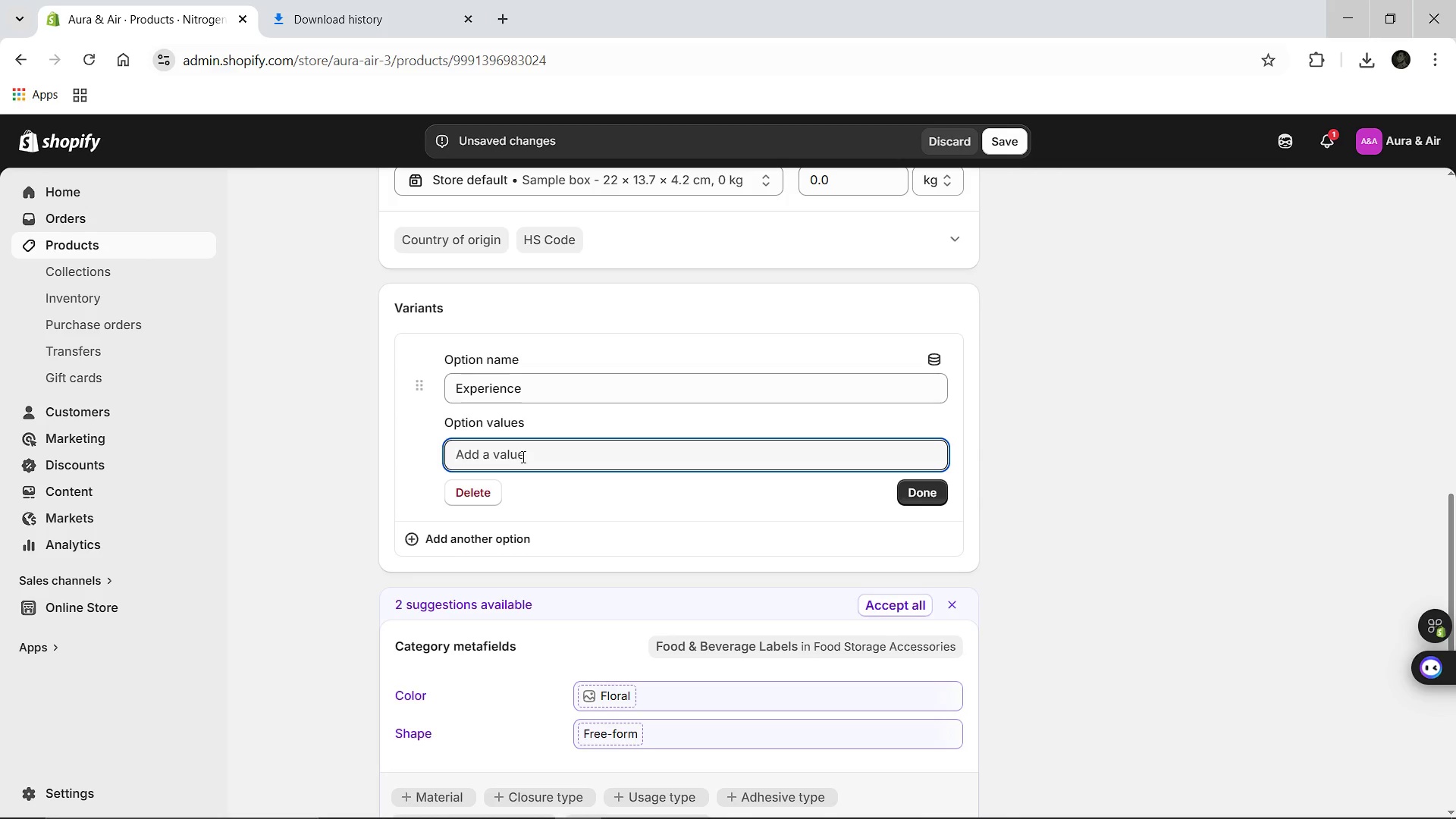 
type(A)
key(Backspace)
type(Standard)
 